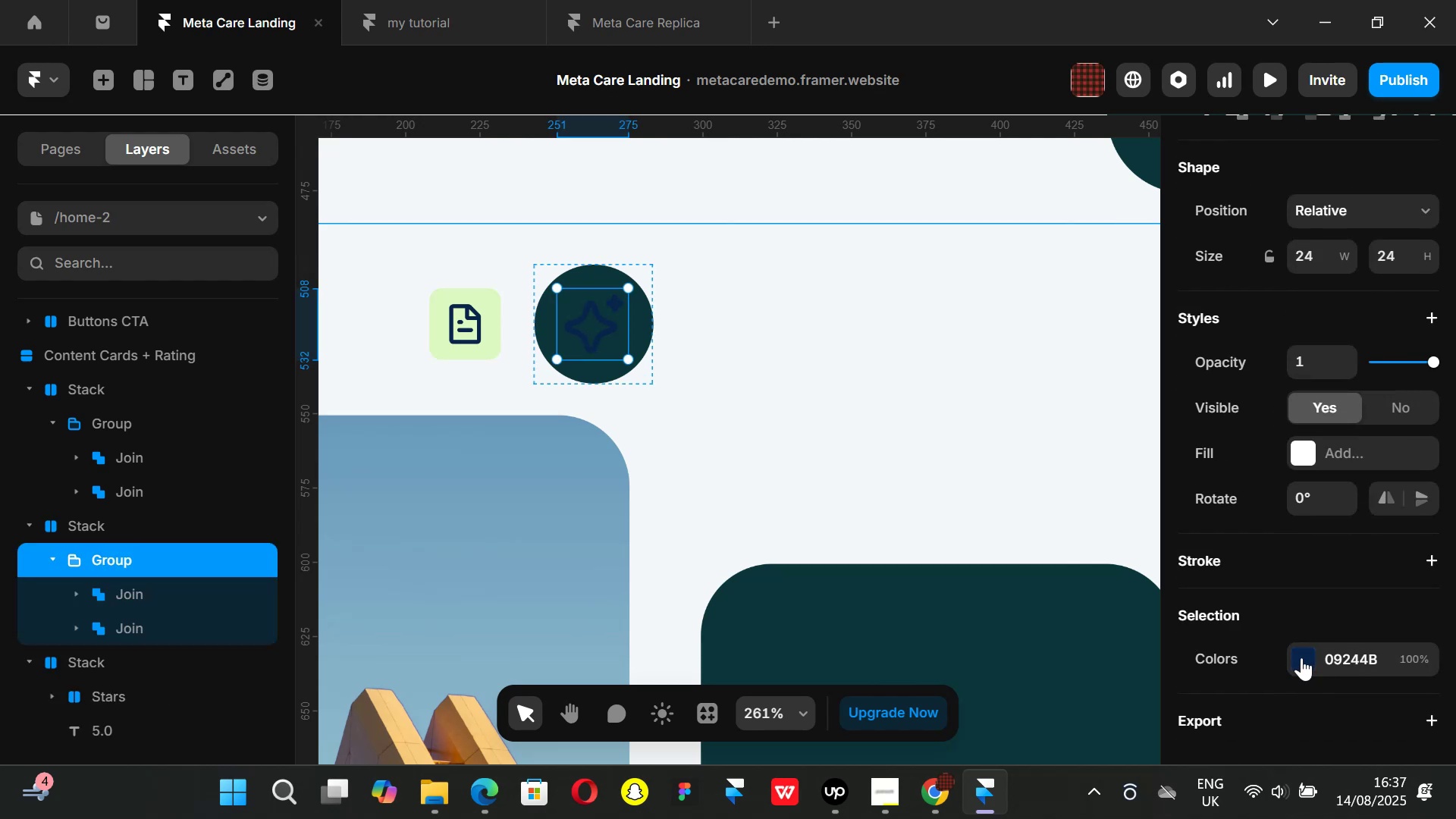 
left_click([1301, 657])
 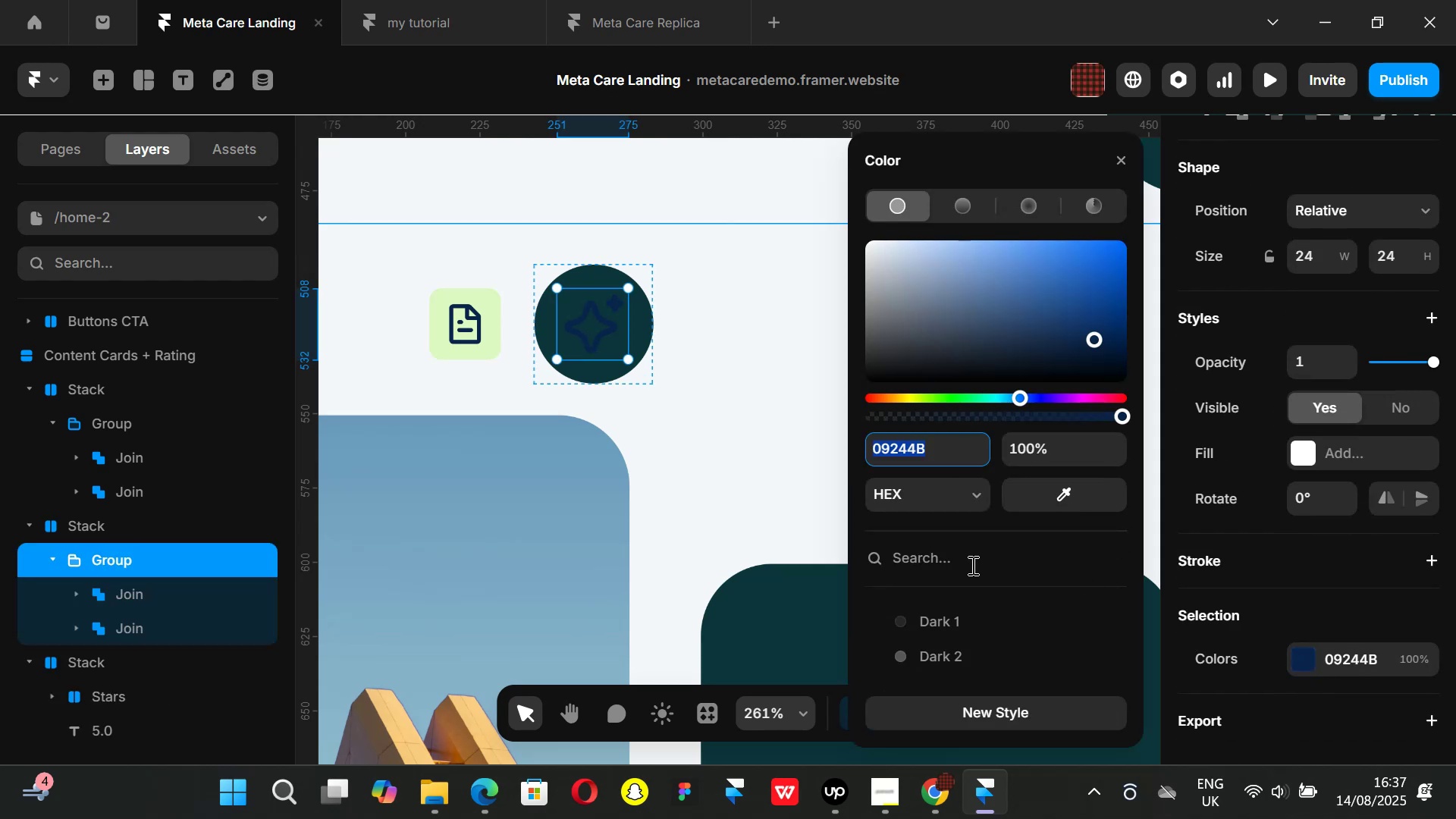 
scroll: coordinate [956, 606], scroll_direction: down, amount: 2.0
 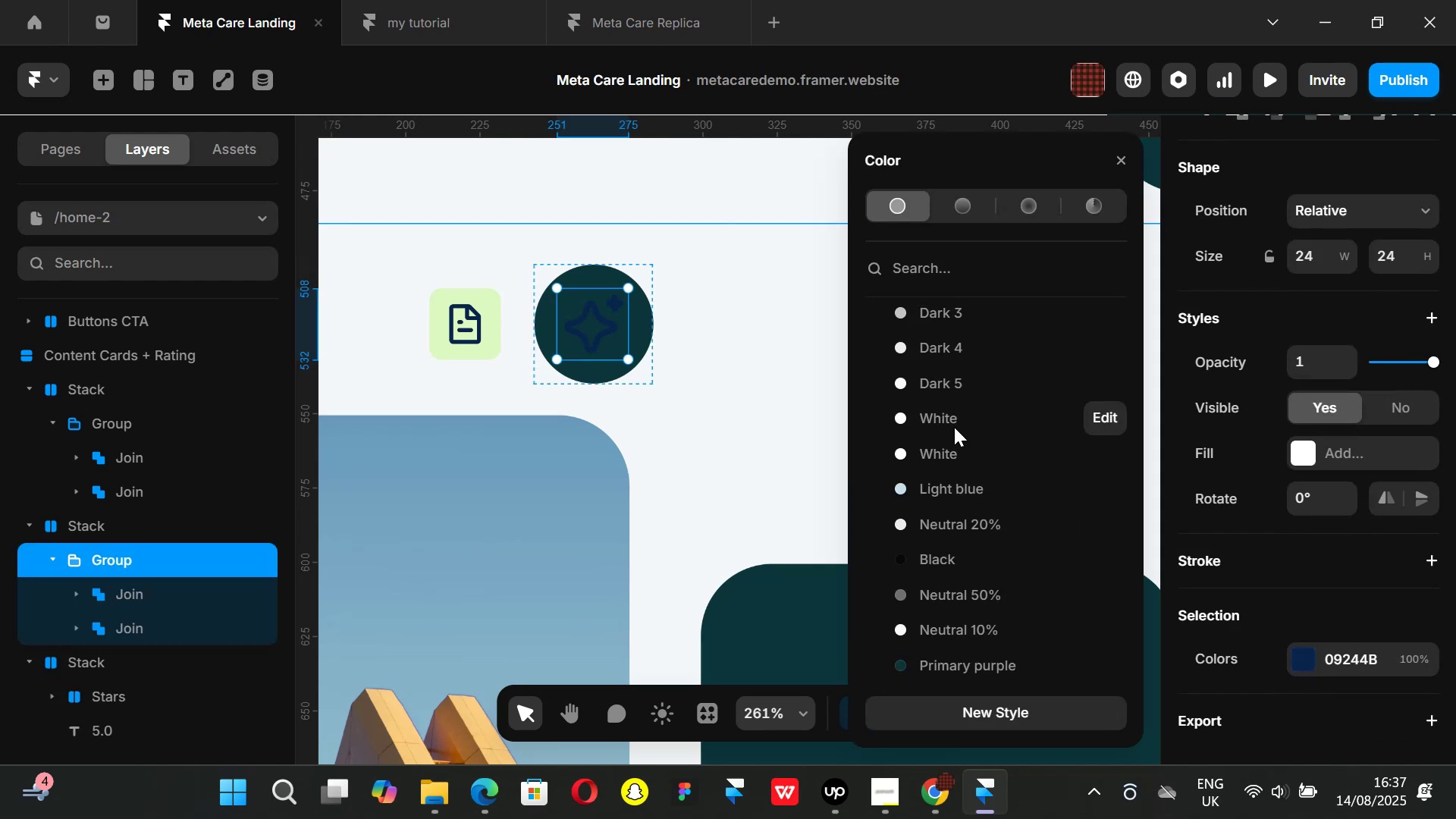 
left_click([954, 427])
 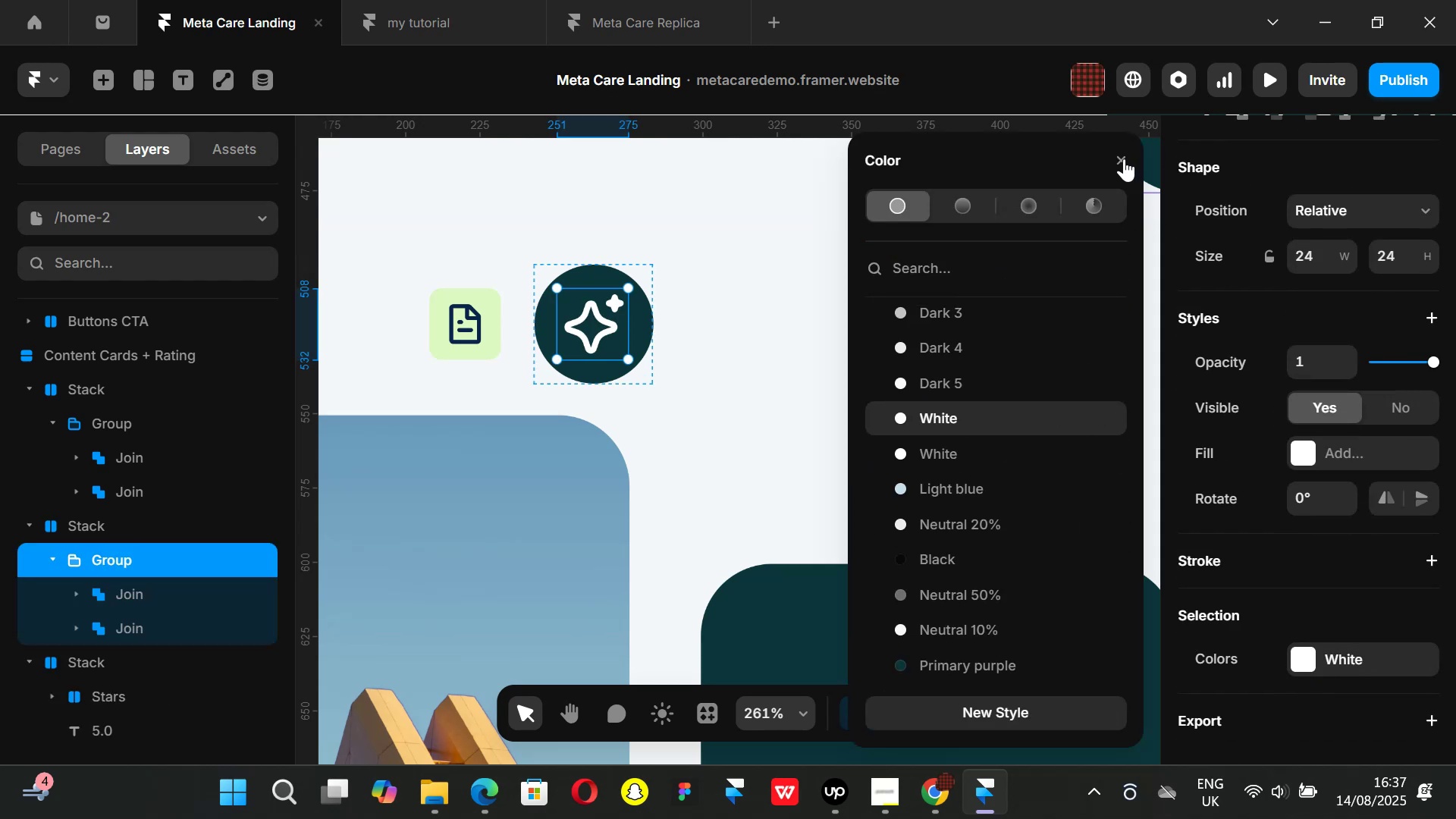 
left_click([1122, 156])
 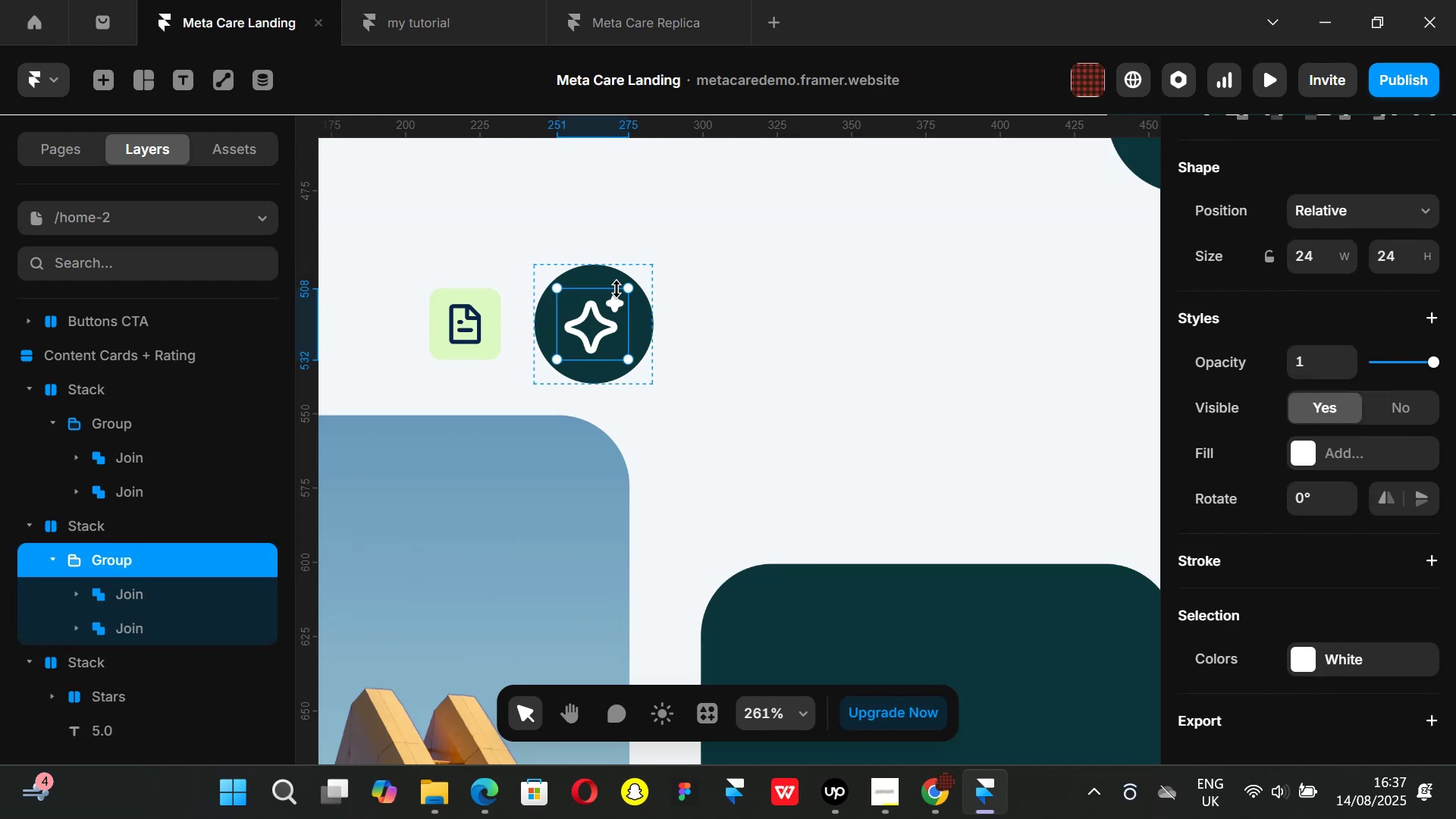 
hold_key(key=ControlLeft, duration=1.36)
scroll: coordinate [662, 325], scroll_direction: down, amount: 8.0
 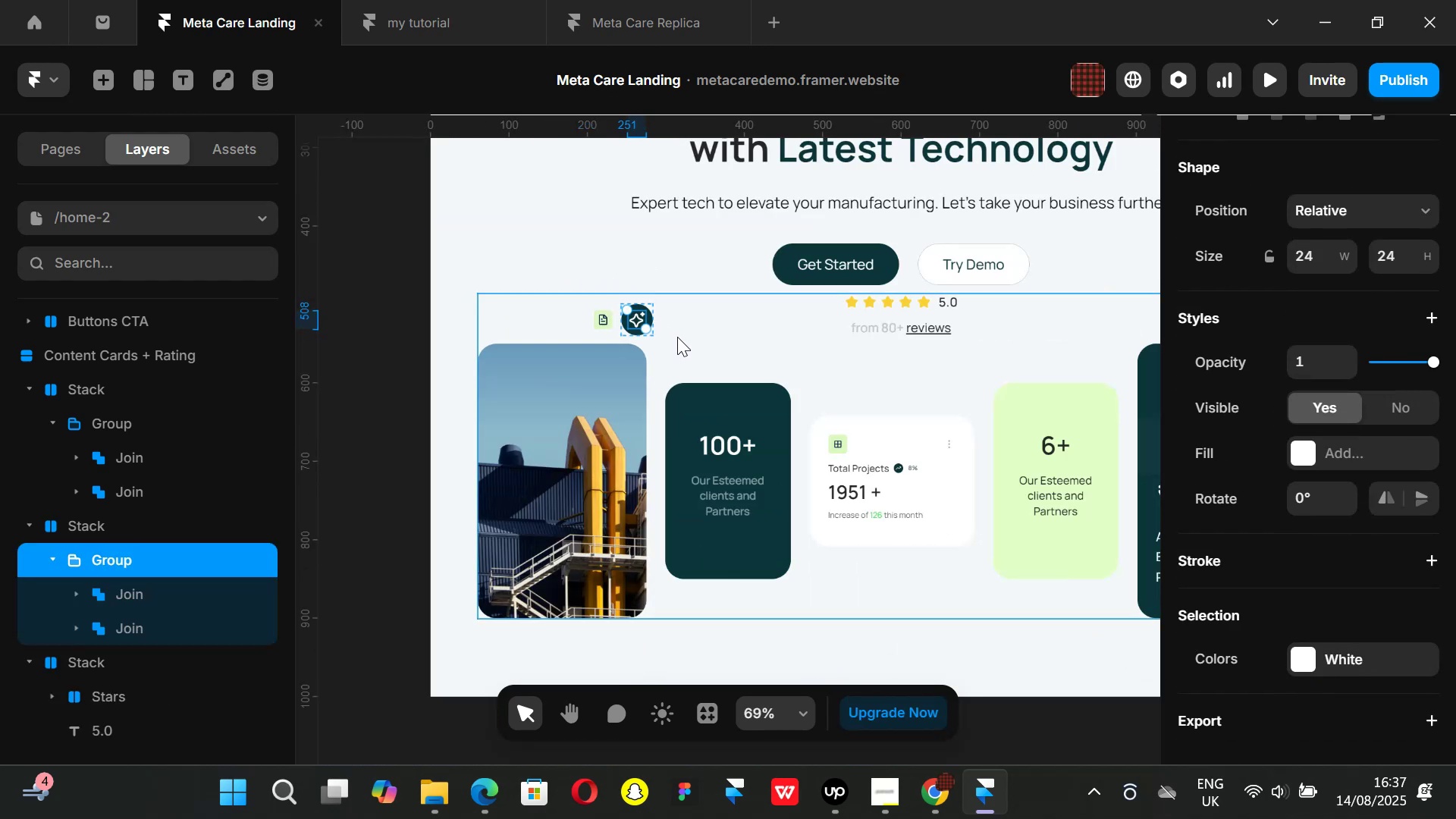 
left_click([677, 337])
 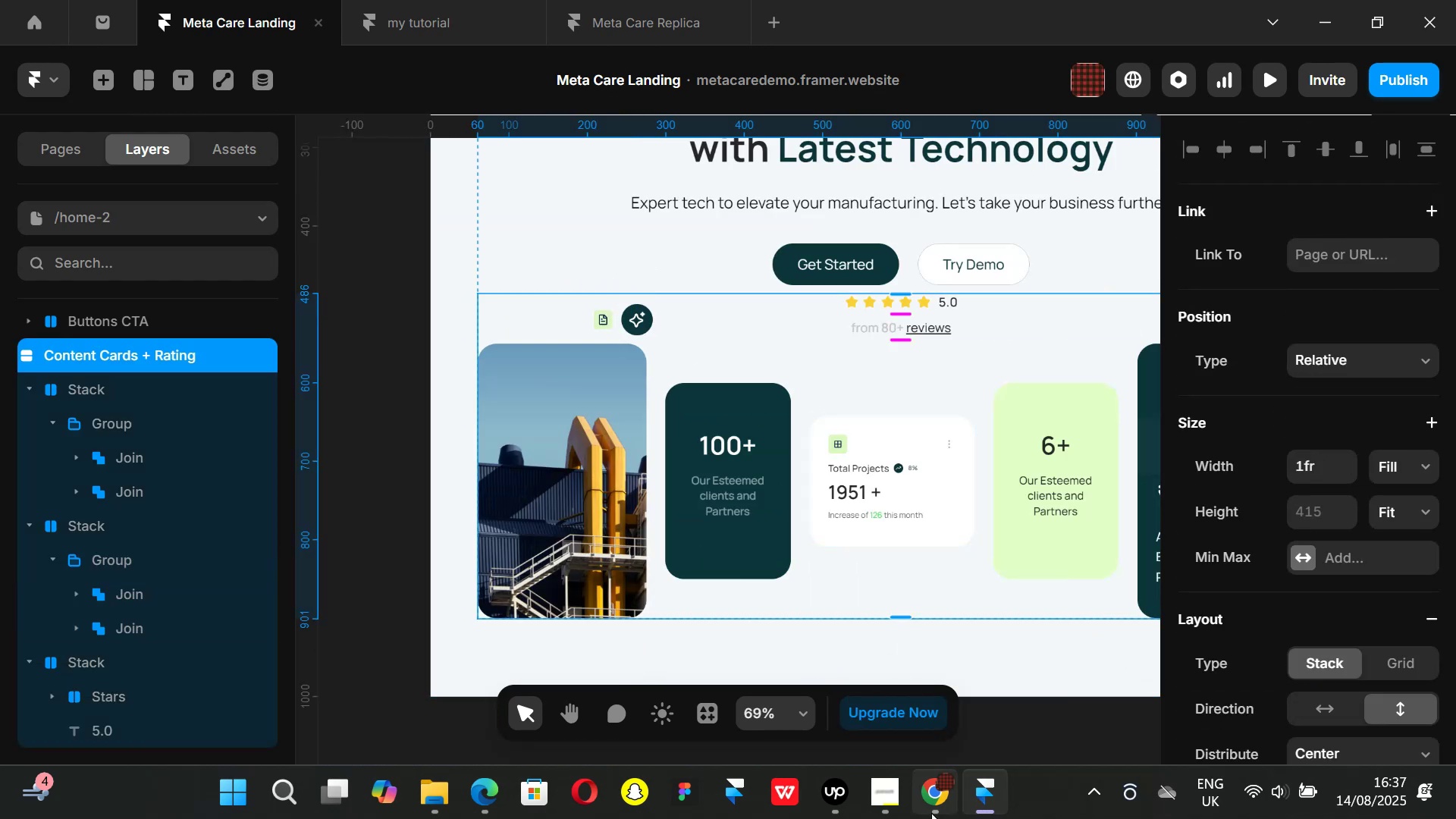 
left_click([931, 813])
 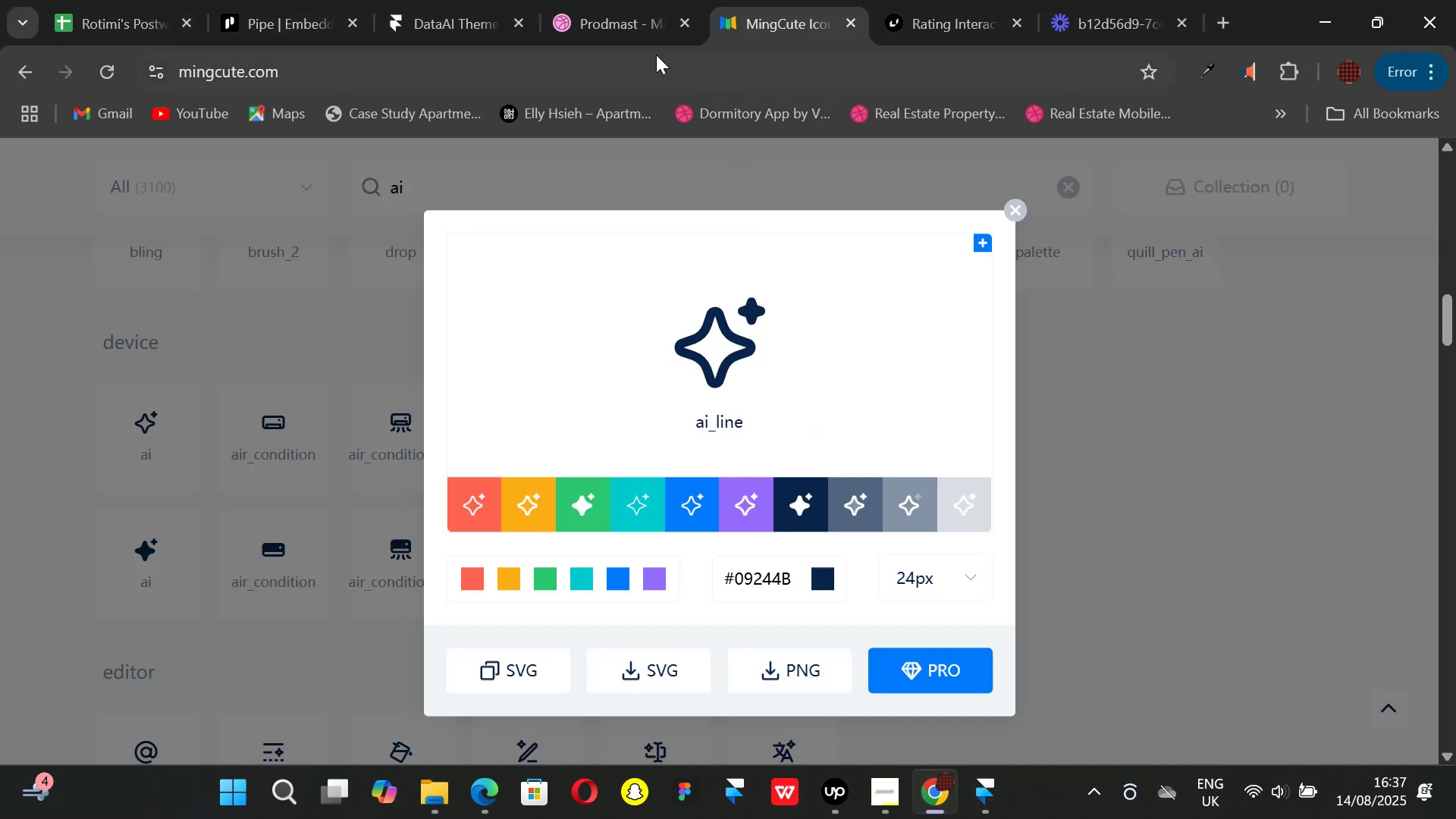 
left_click([621, 20])
 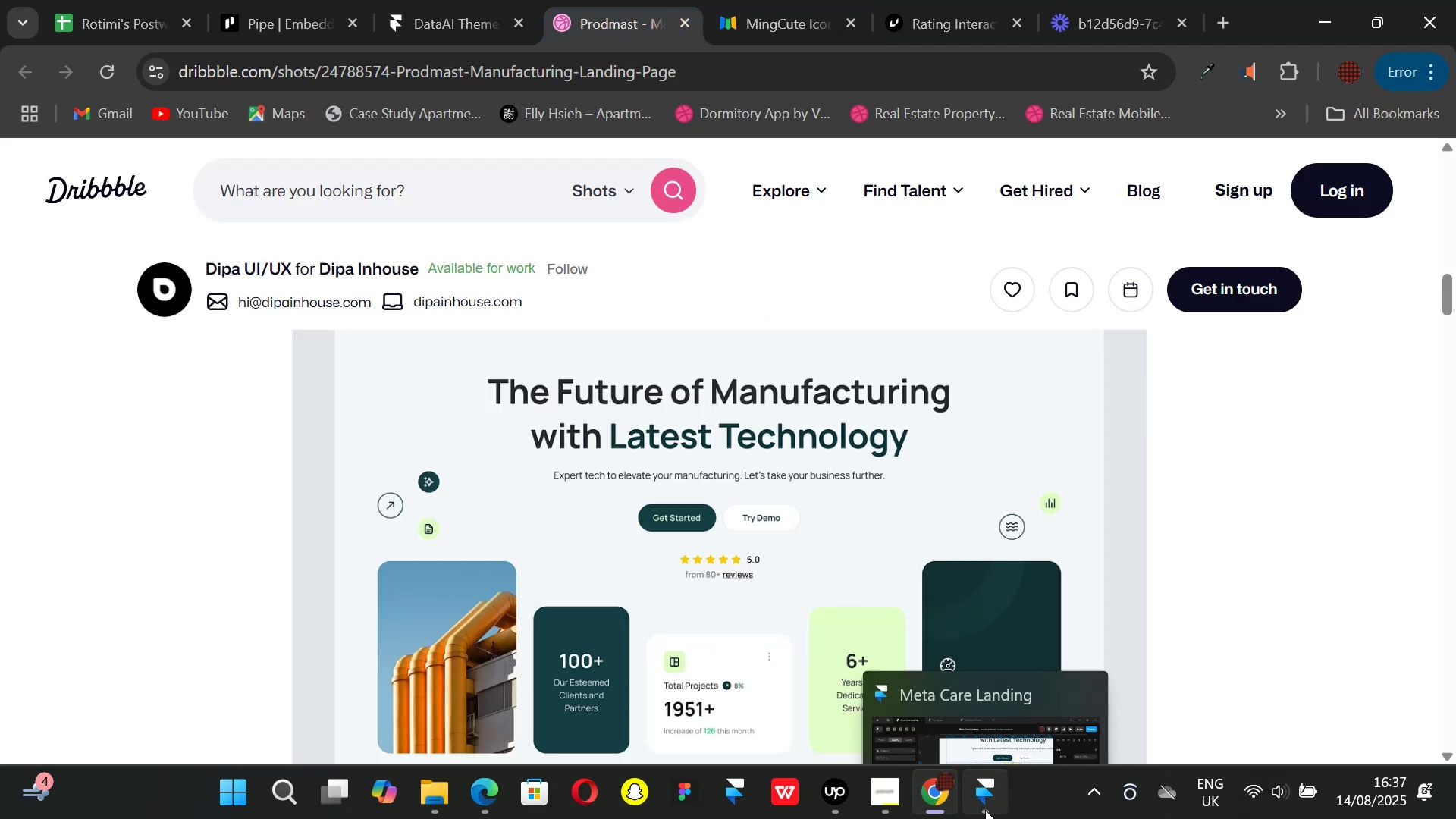 
left_click([985, 810])
 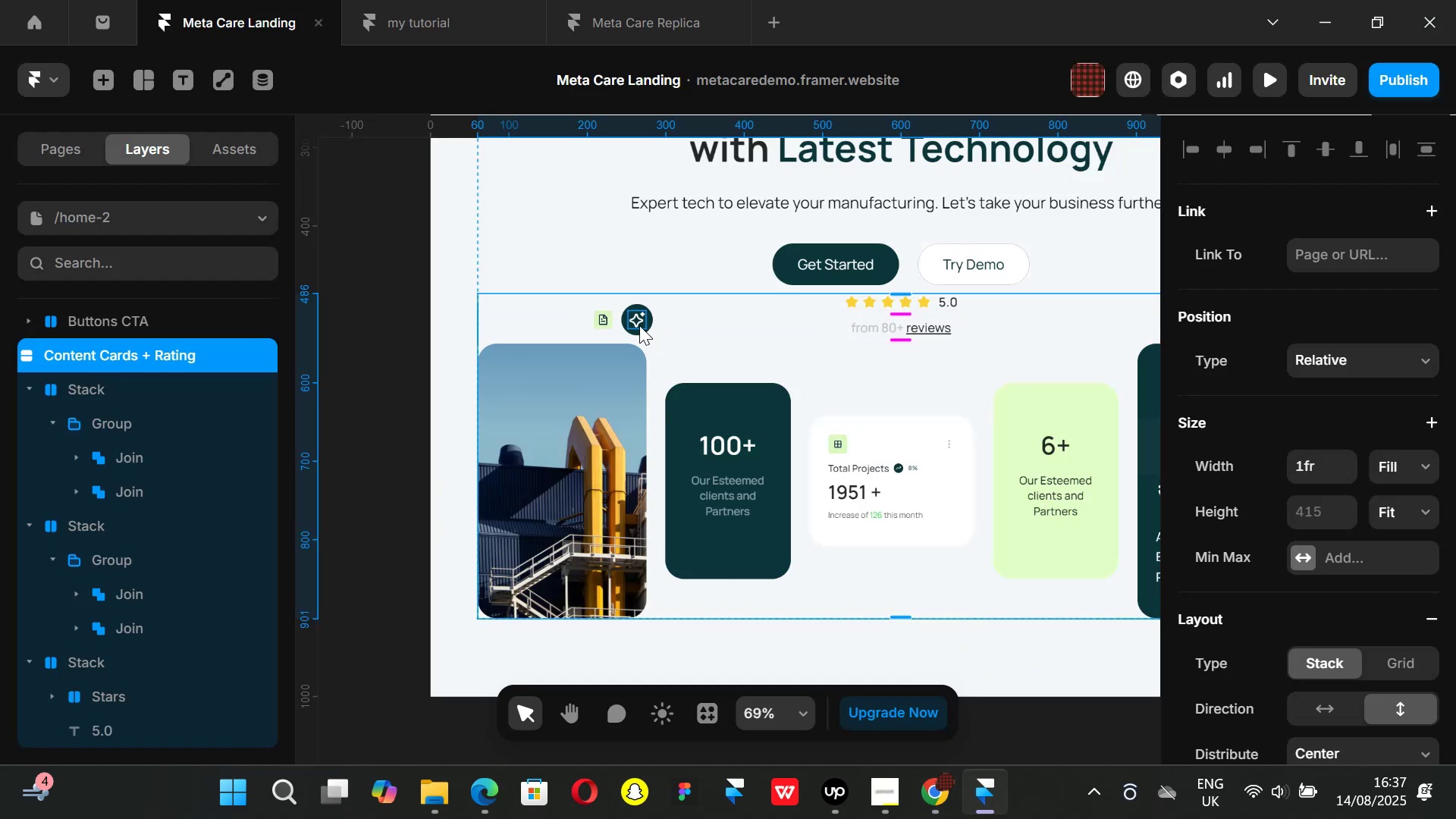 
left_click([646, 331])
 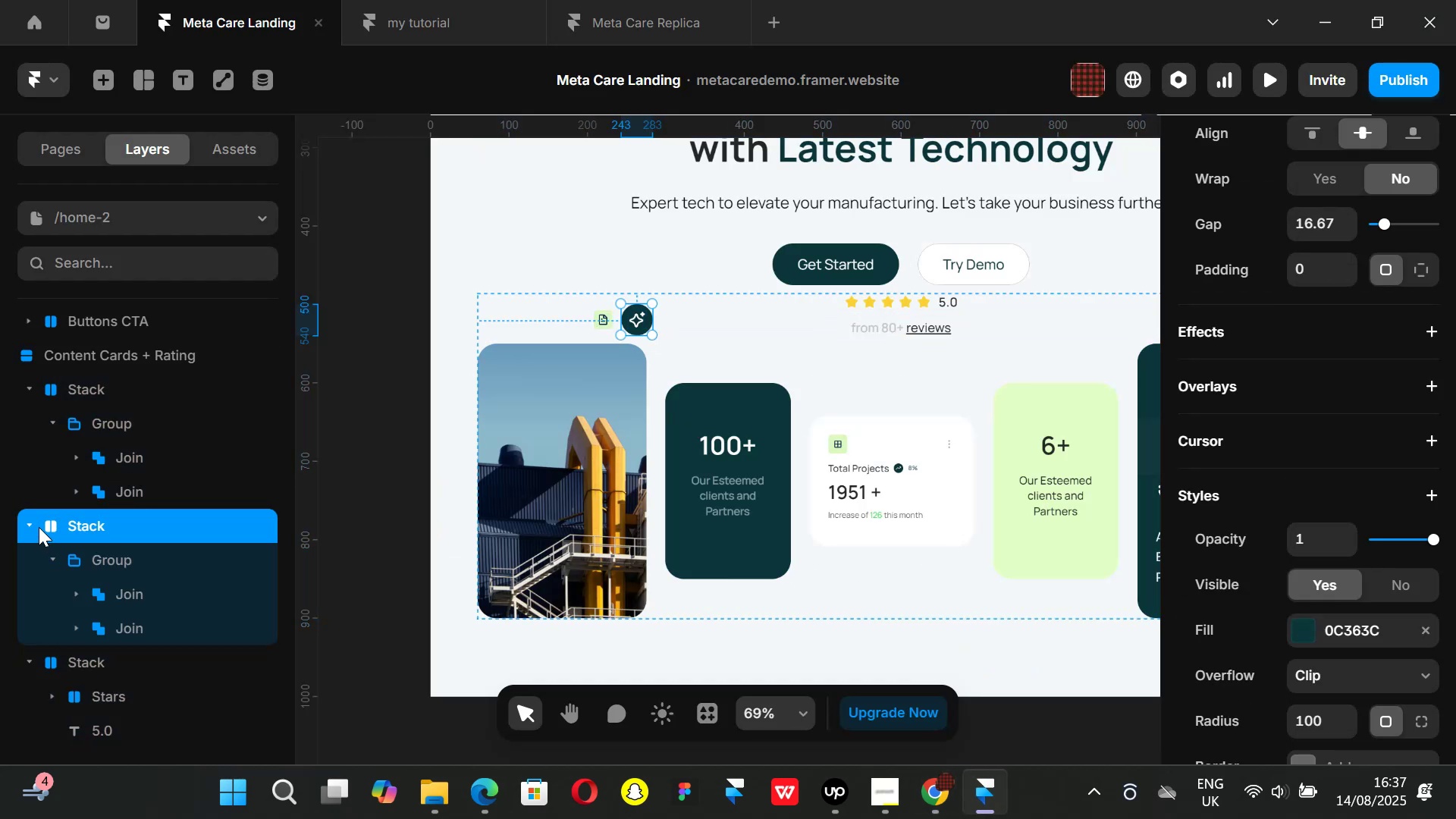 
left_click([33, 526])
 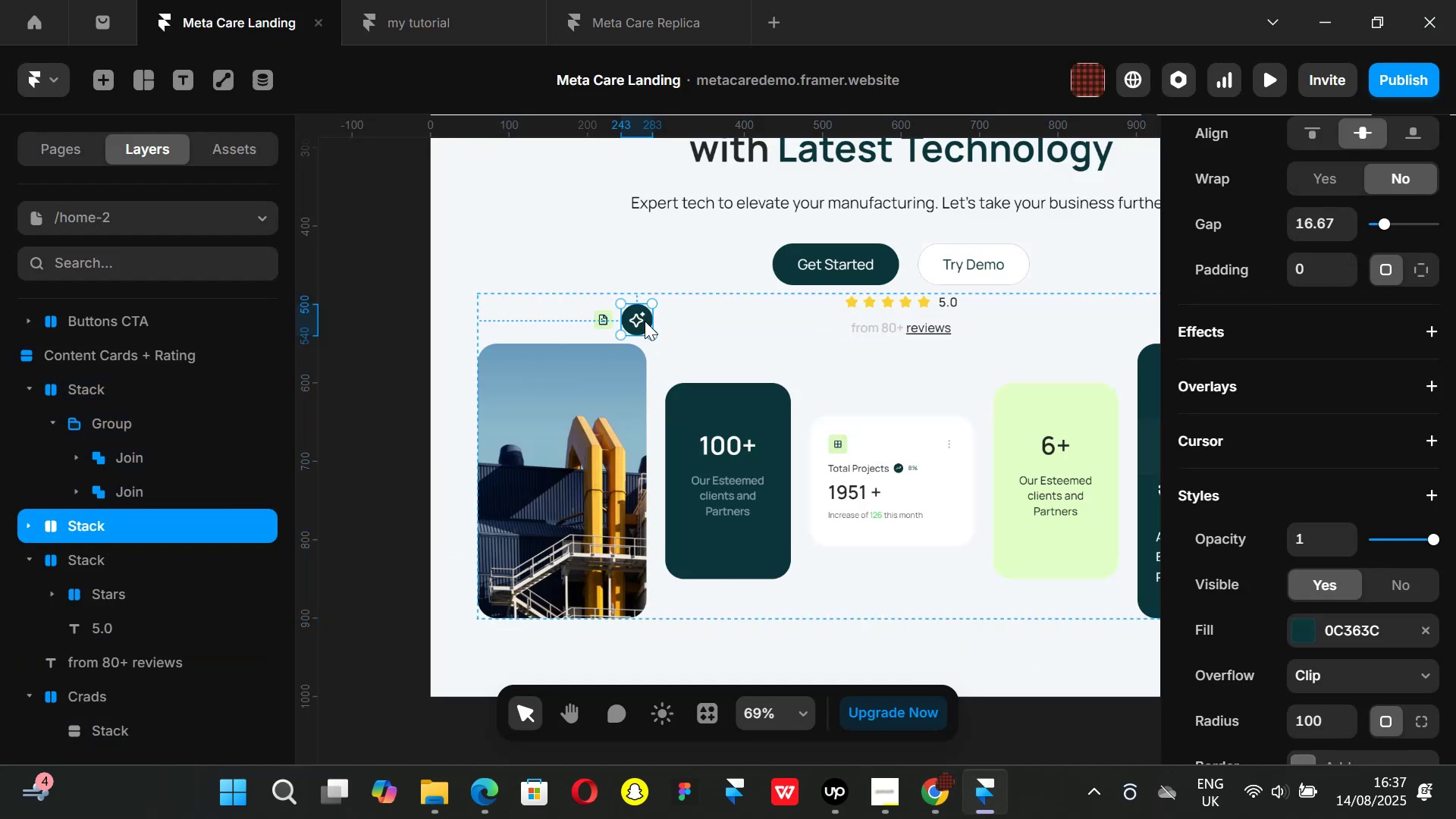 
left_click_drag(start_coordinate=[635, 320], to_coordinate=[635, 315])
 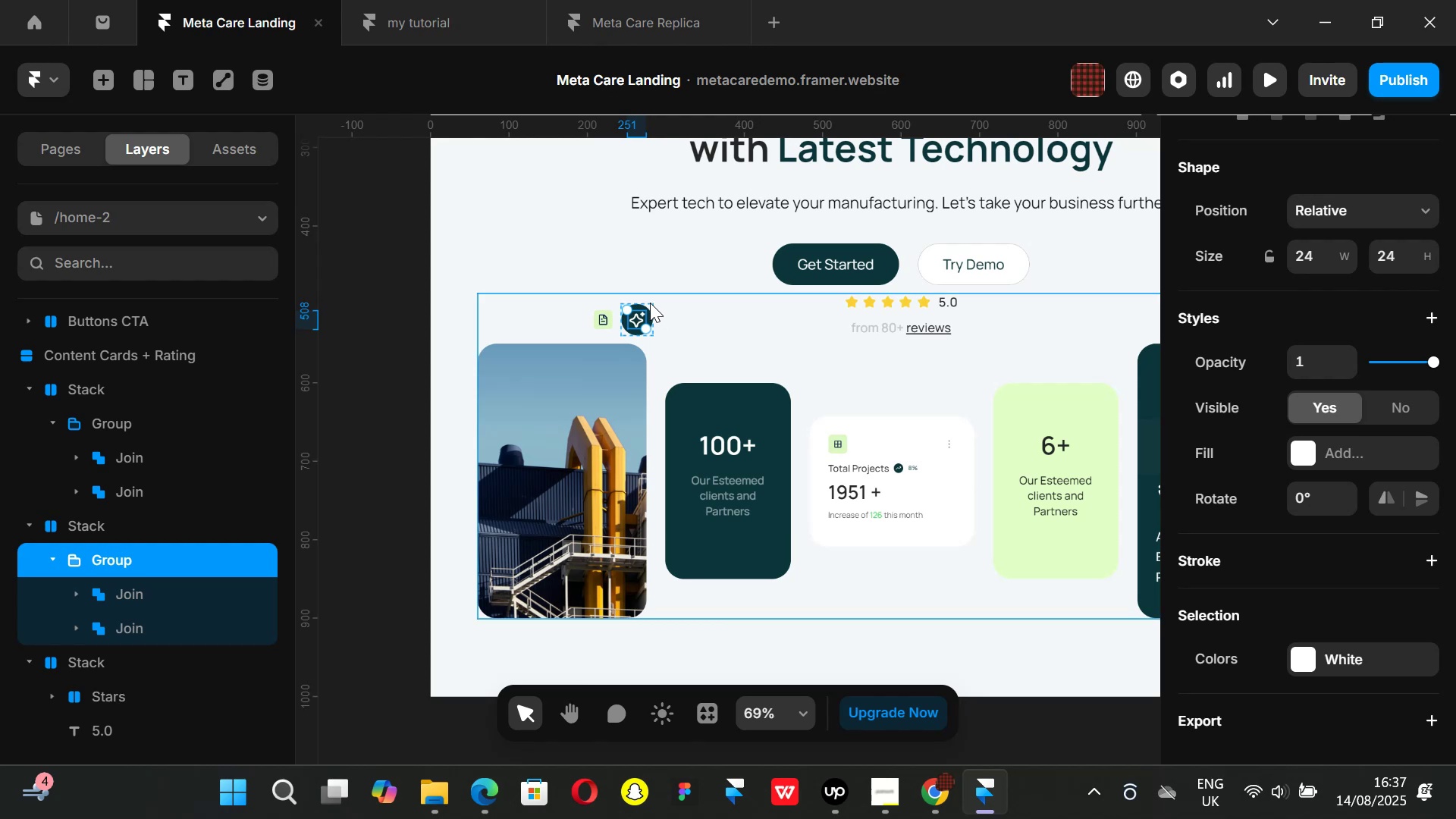 
left_click([659, 305])
 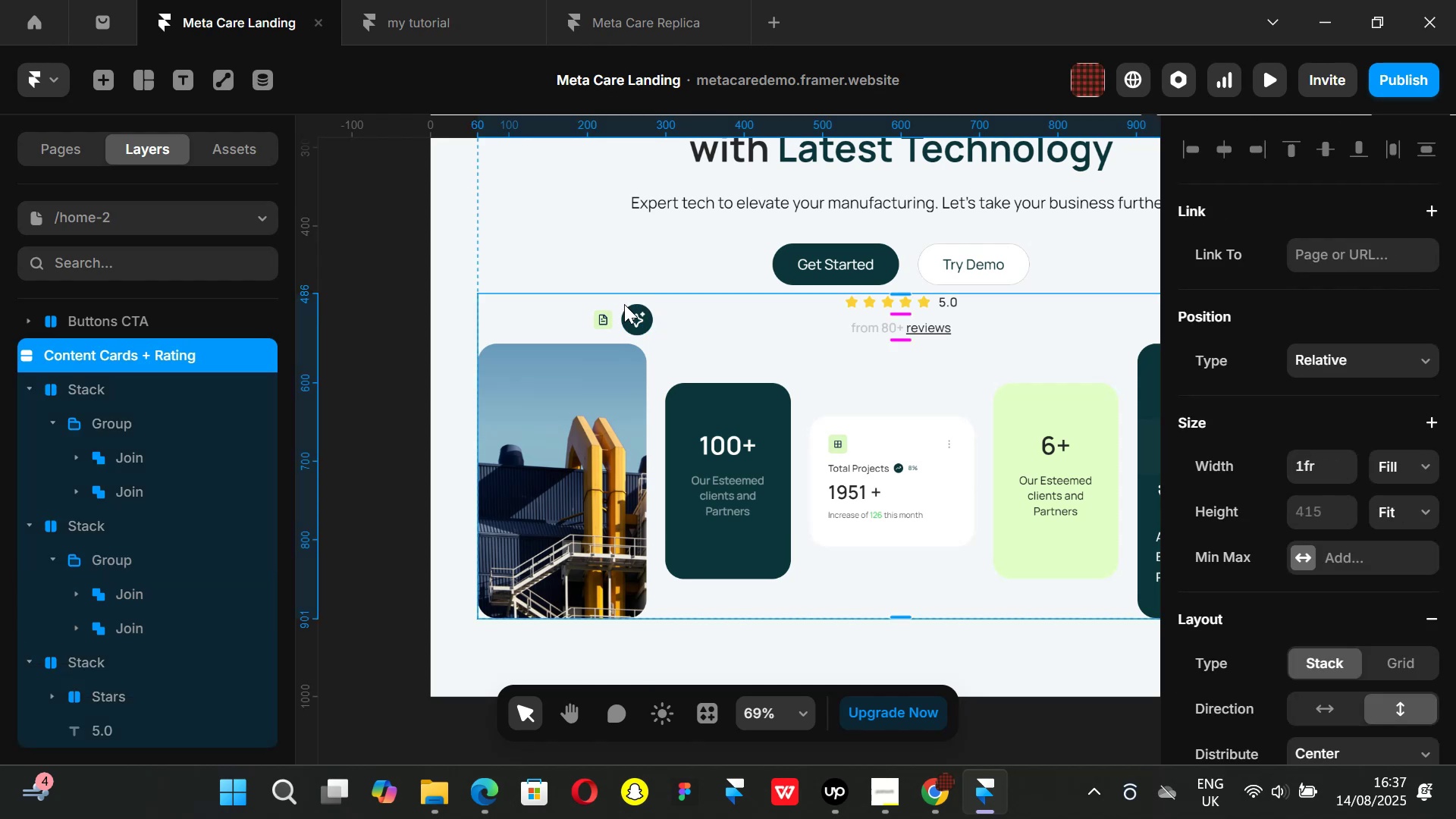 
left_click([626, 305])
 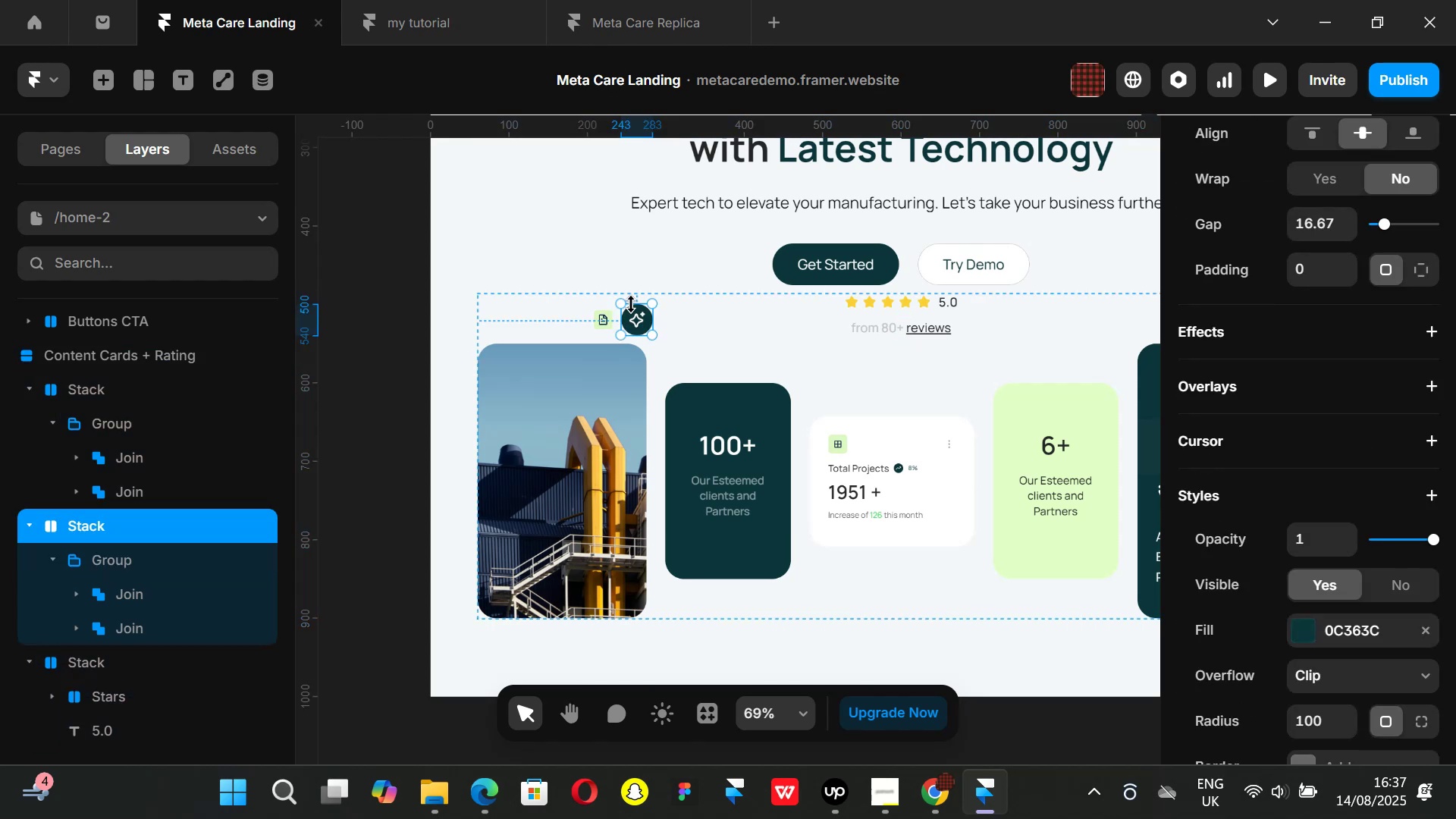 
hold_key(key=ControlLeft, duration=0.43)
scroll: coordinate [626, 306], scroll_direction: up, amount: 3.0
 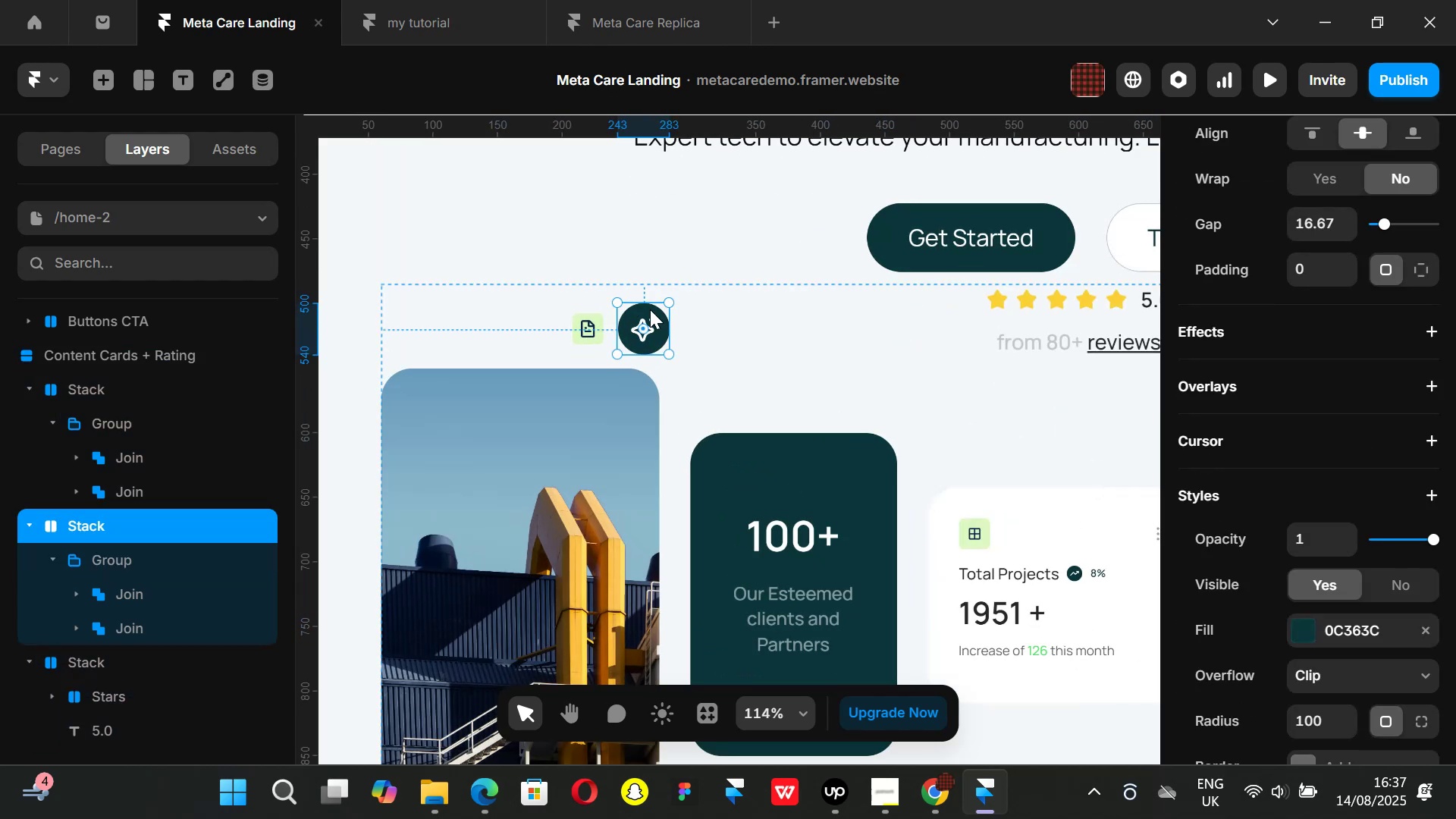 
left_click_drag(start_coordinate=[650, 309], to_coordinate=[585, 180])
 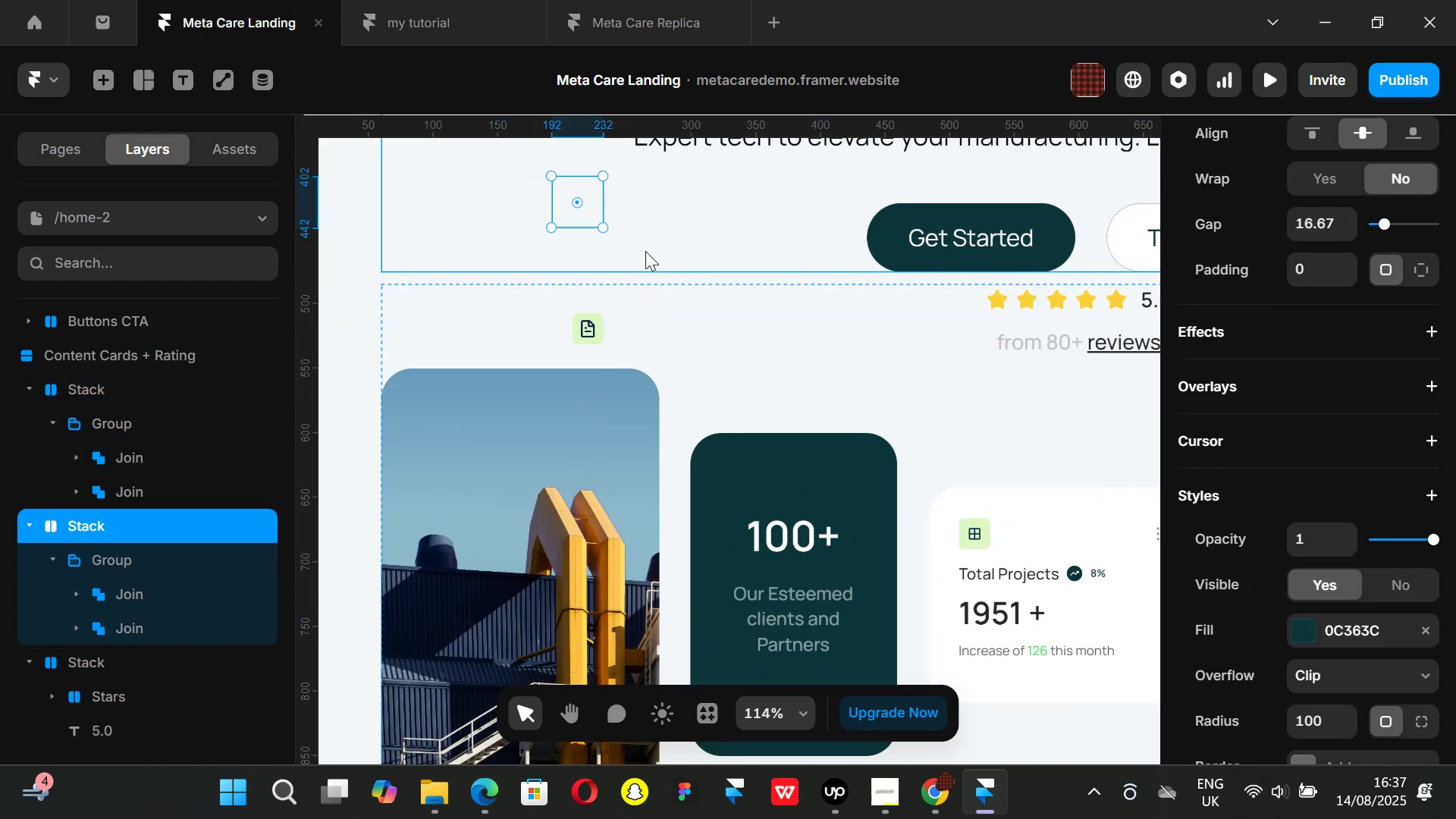 
hold_key(key=ControlLeft, duration=1.25)
scroll: coordinate [641, 283], scroll_direction: down, amount: 2.0
 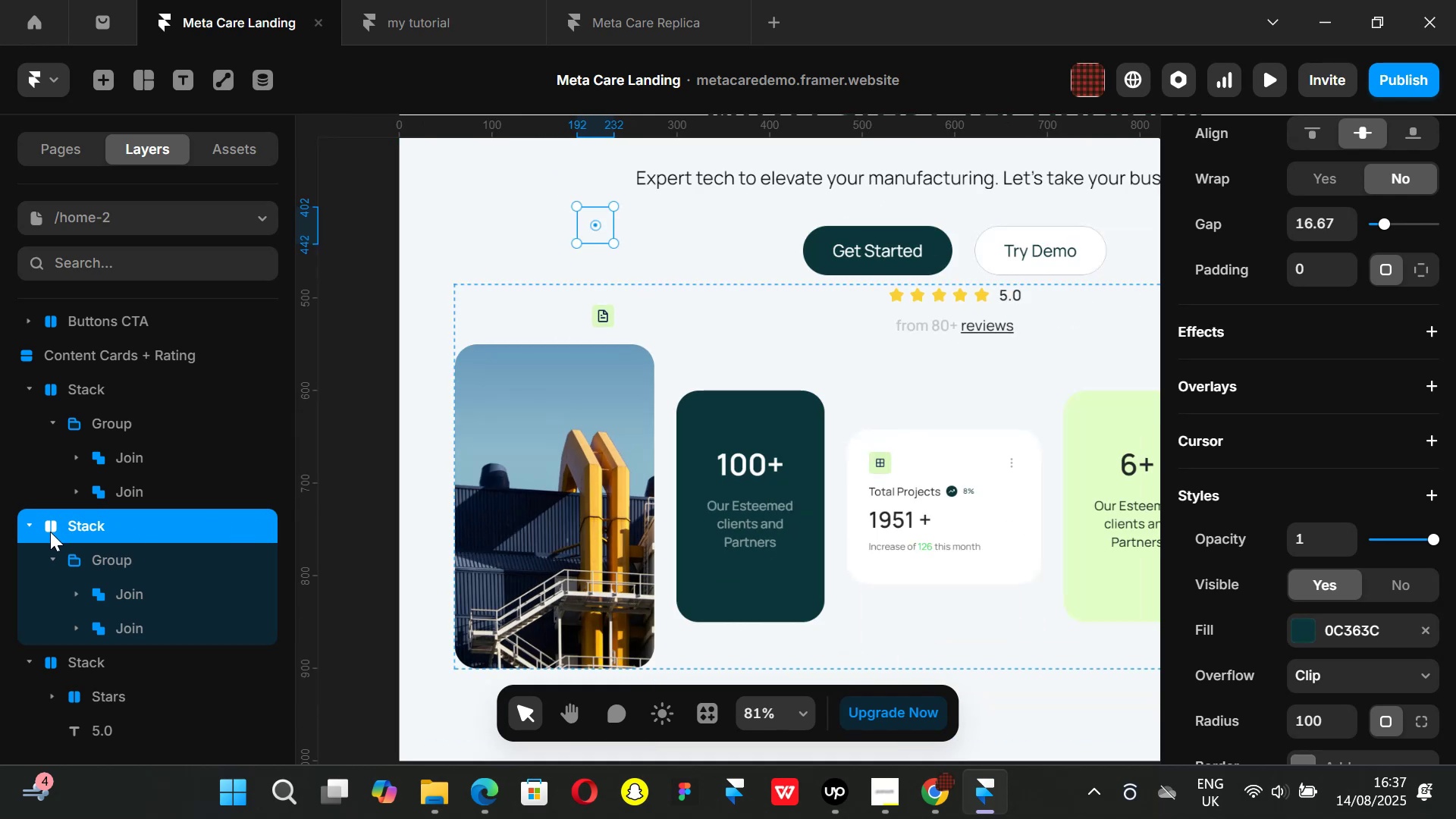 
key(Control+Z)
 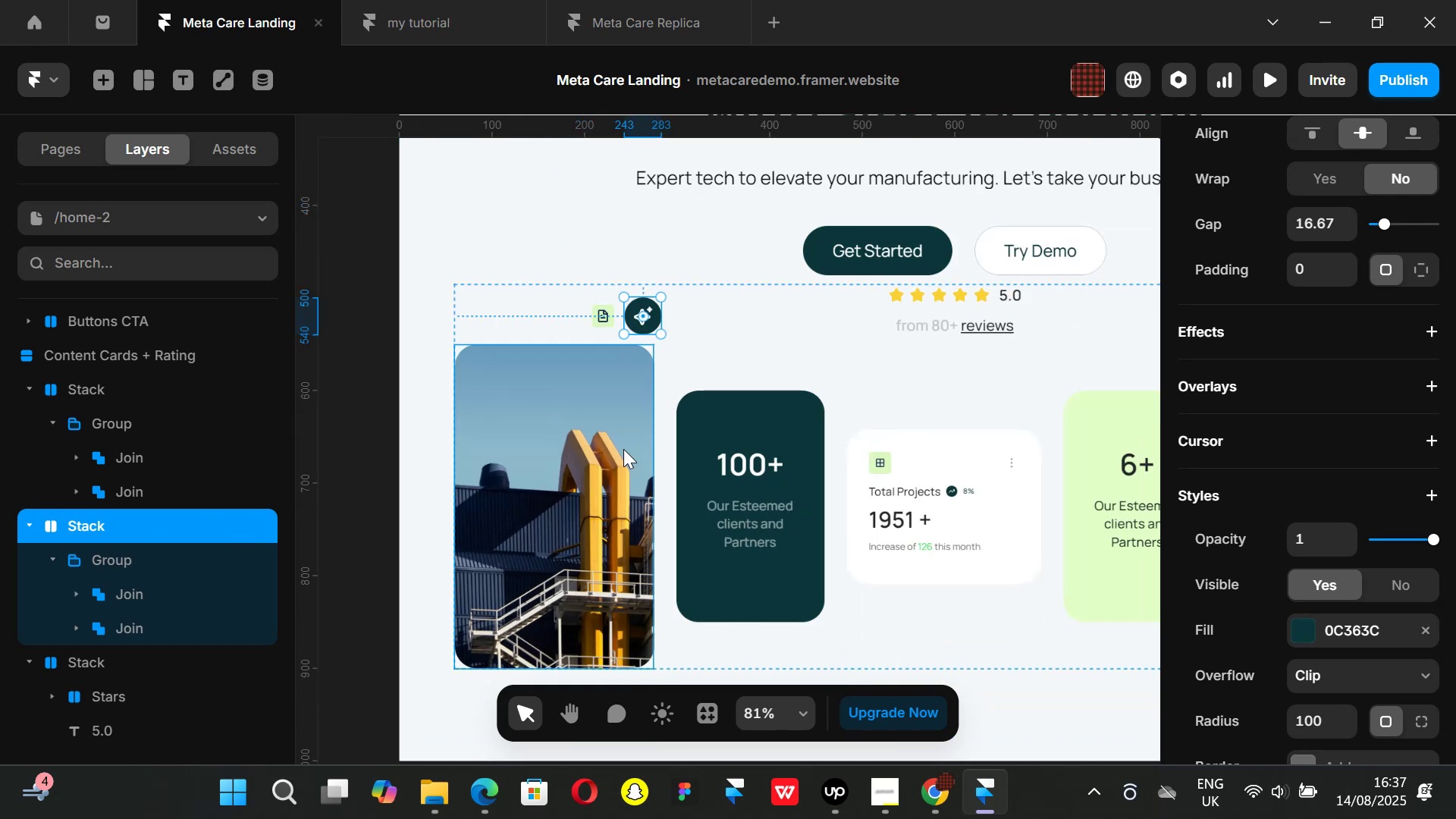 
hold_key(key=ControlLeft, duration=1.17)
scroll: coordinate [598, 374], scroll_direction: down, amount: 2.0
 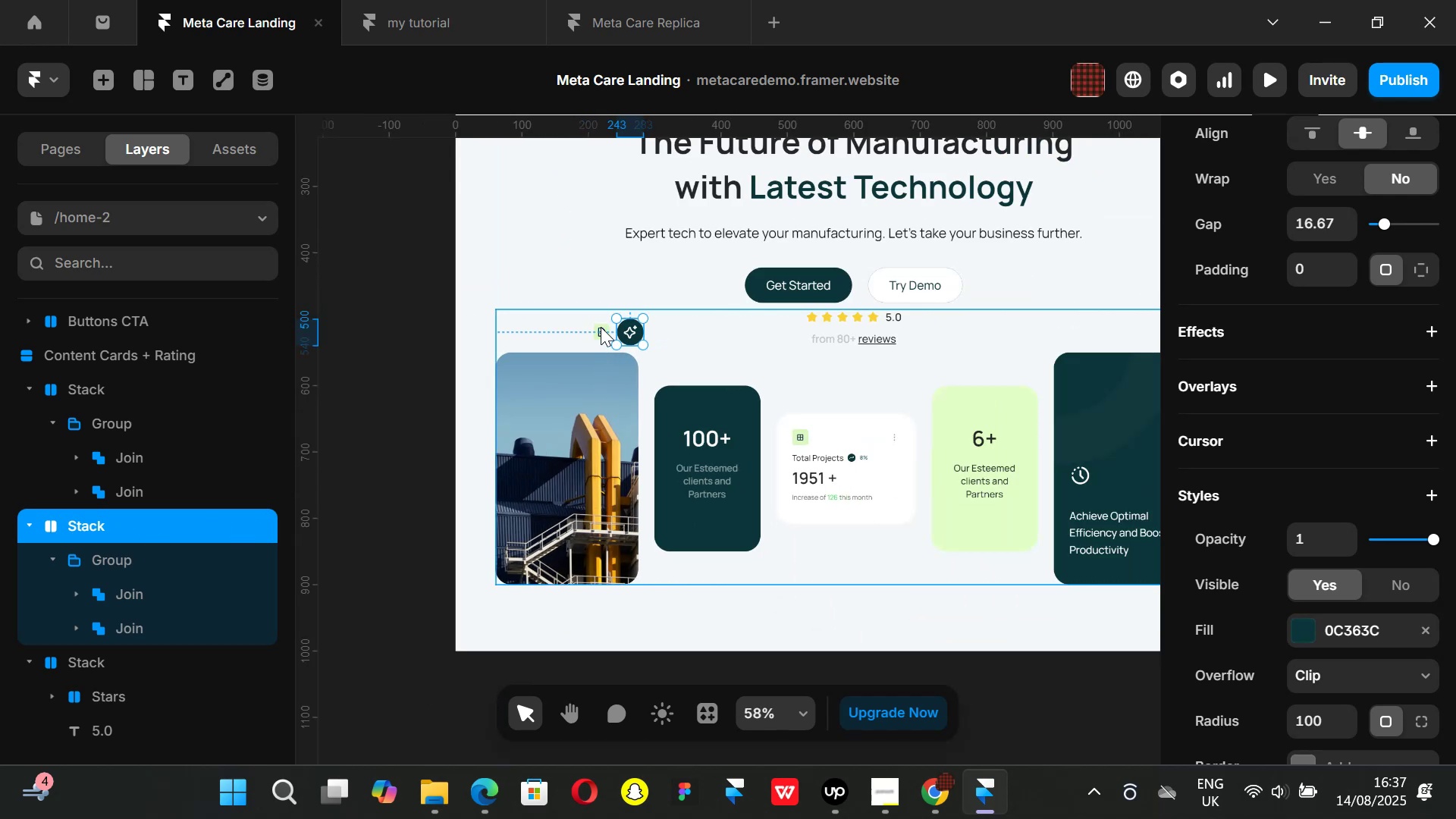 
scroll: coordinate [613, 337], scroll_direction: up, amount: 2.0
 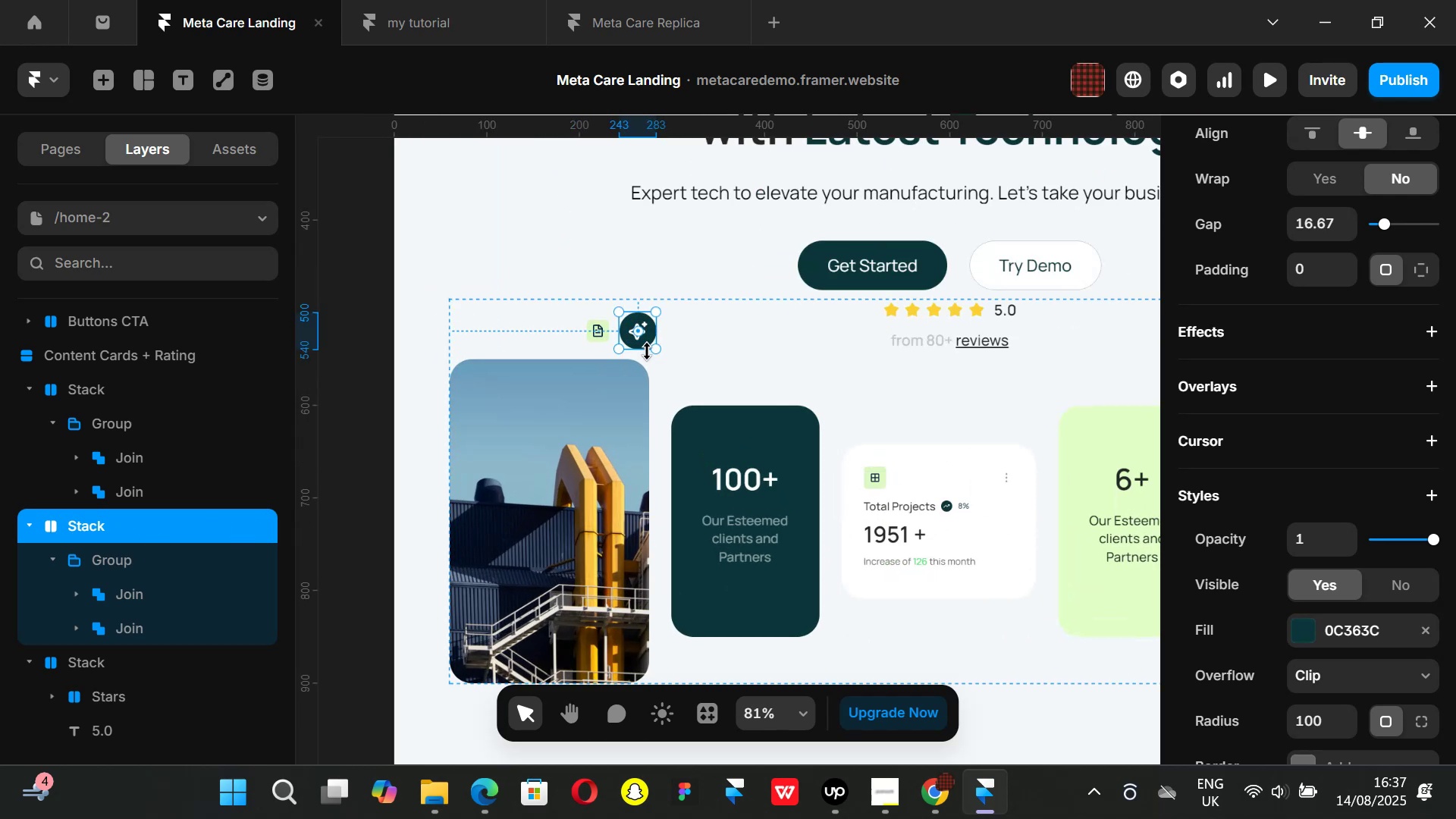 
hold_key(key=ArrowUp, duration=1.51)
 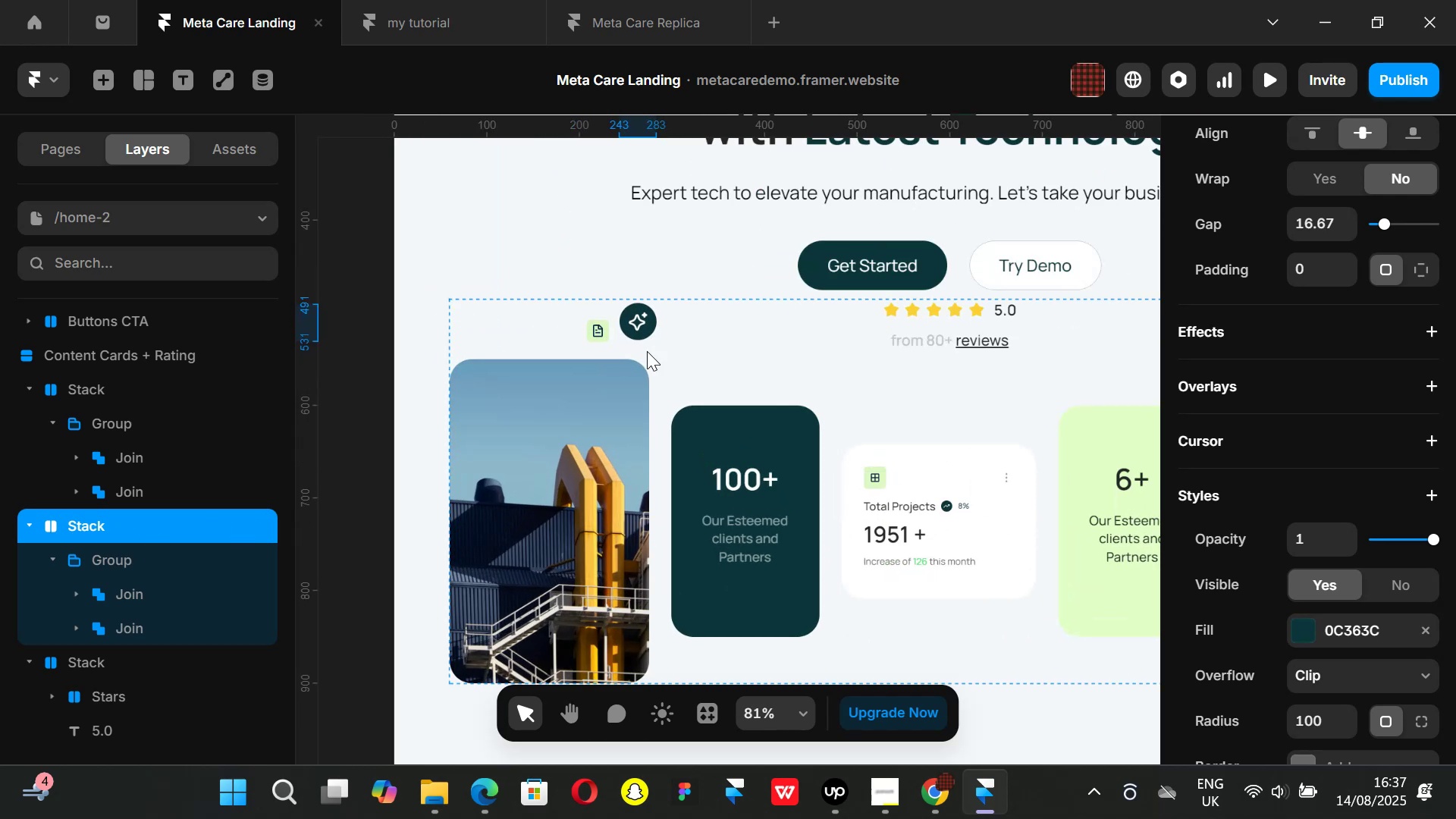 
hold_key(key=ArrowUp, duration=0.51)
 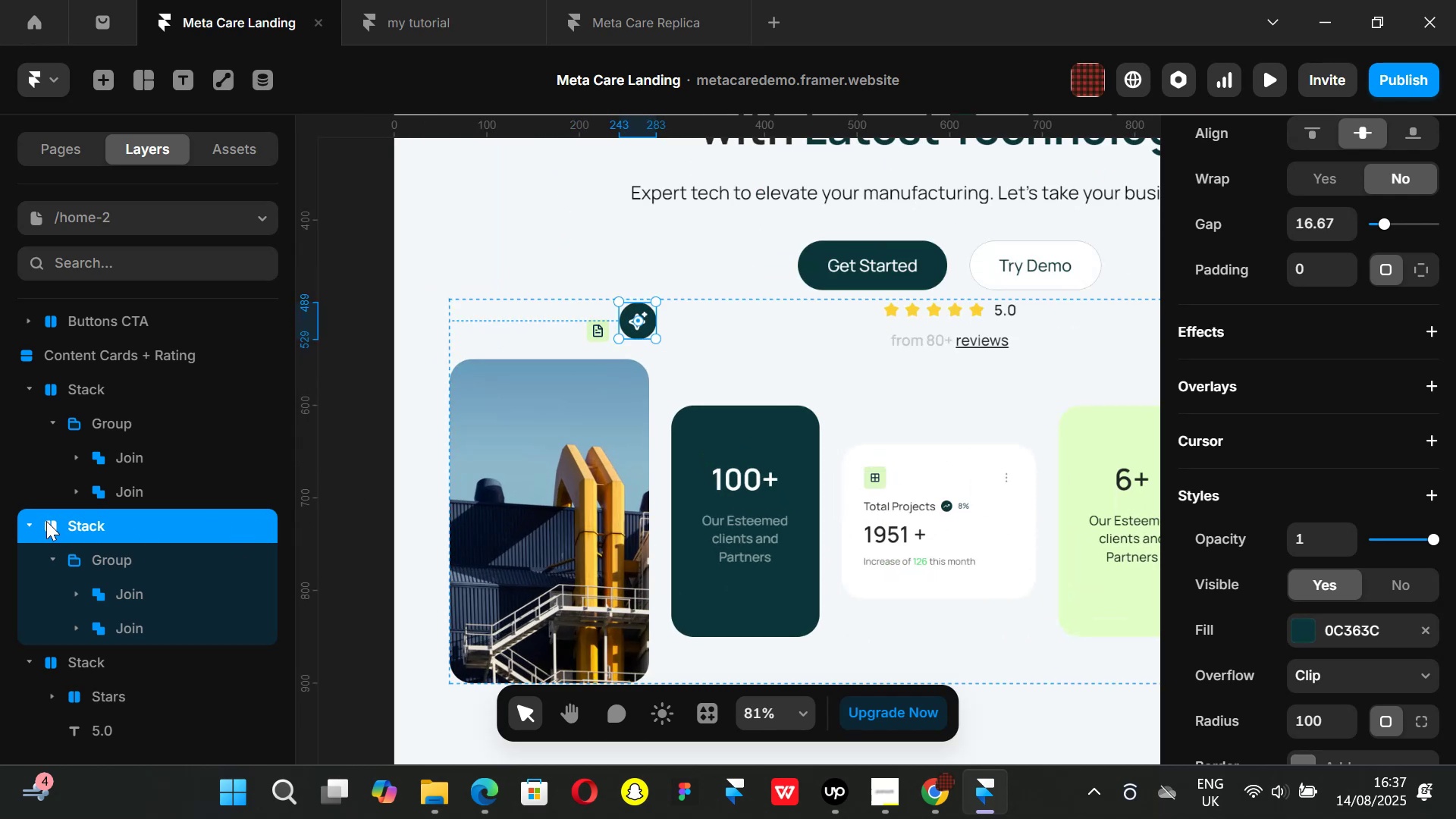 
left_click([30, 523])
 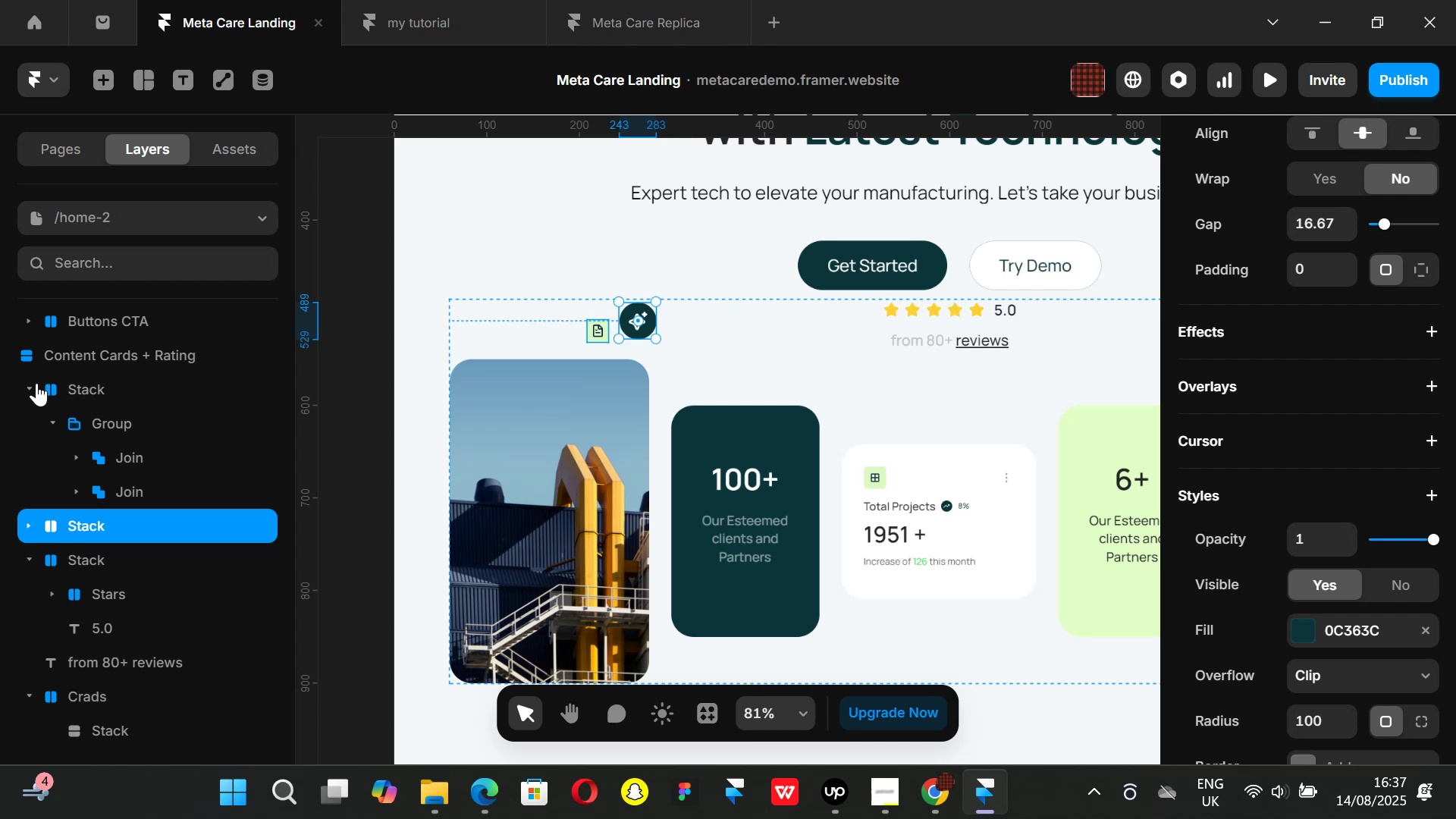 
left_click([35, 384])
 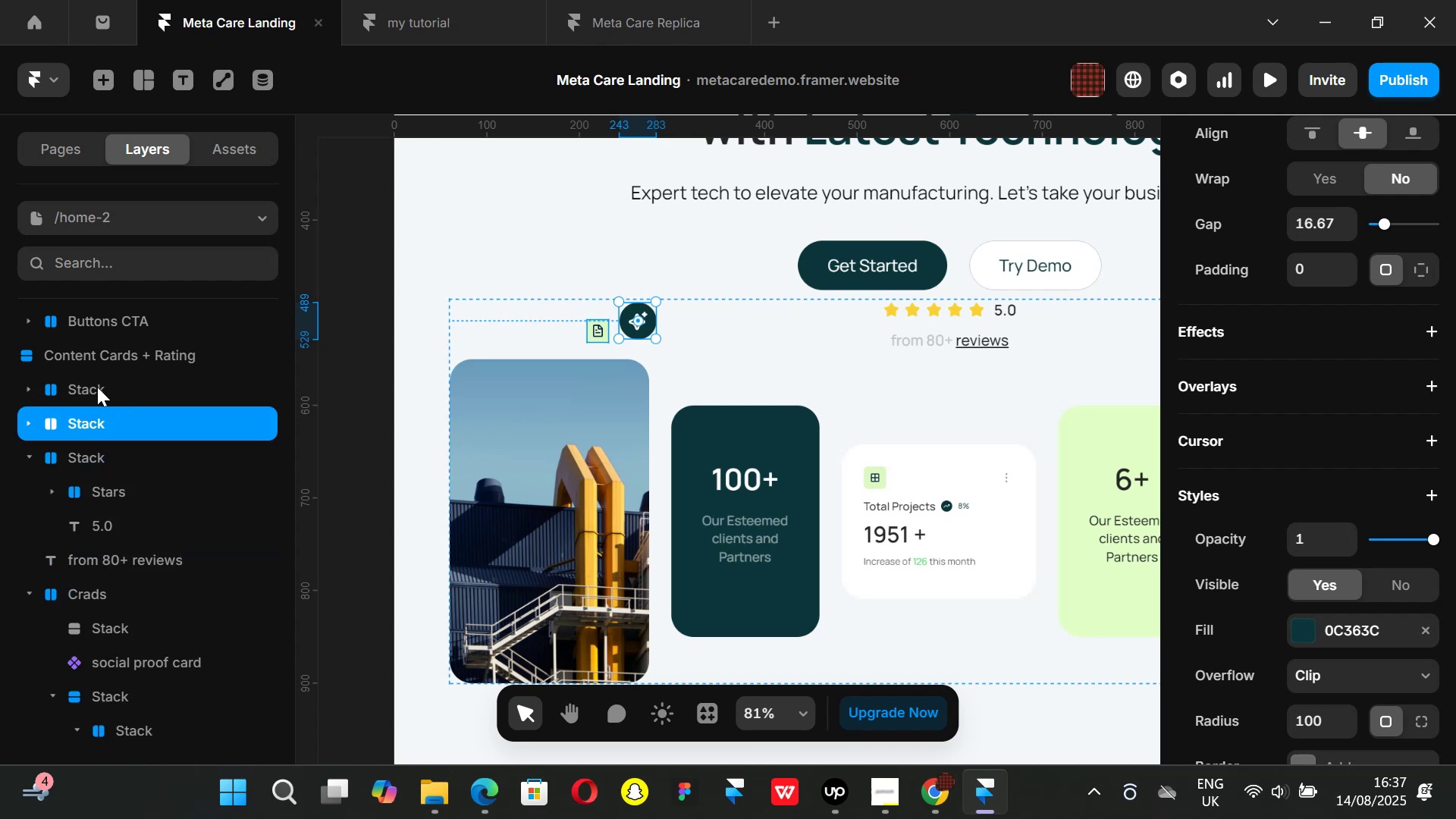 
left_click([97, 387])
 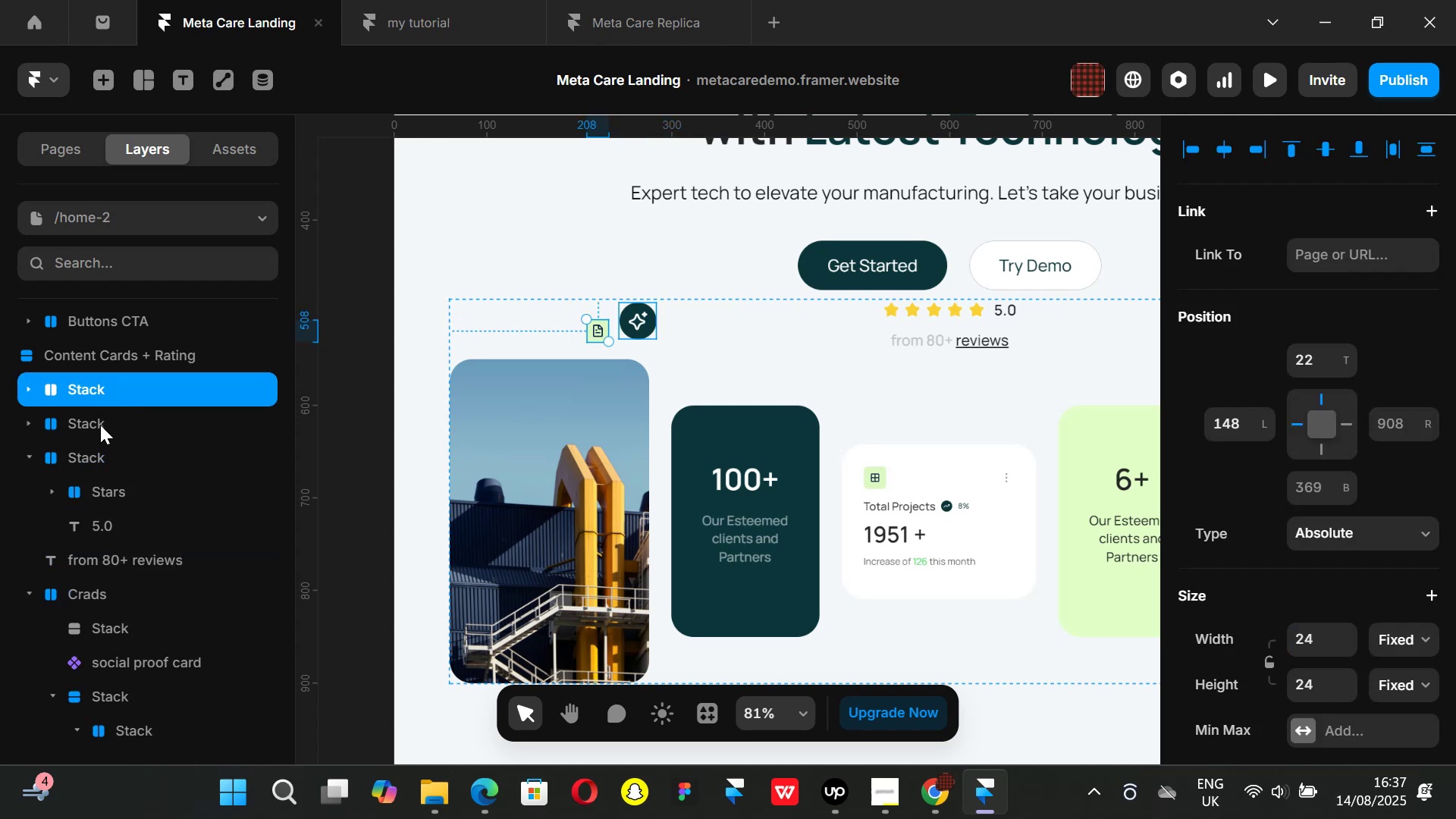 
left_click([99, 425])
 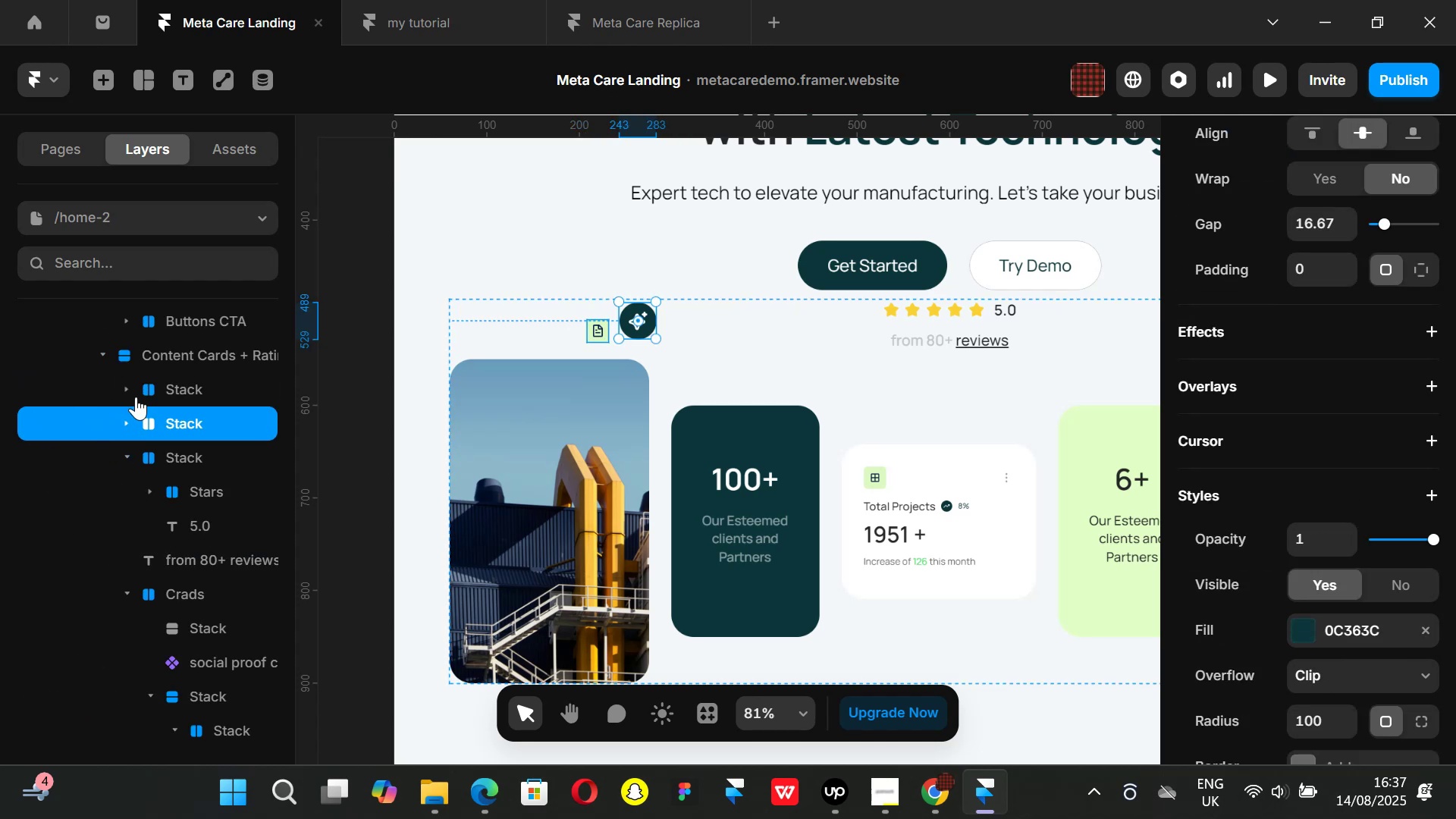 
double_click([188, 419])
 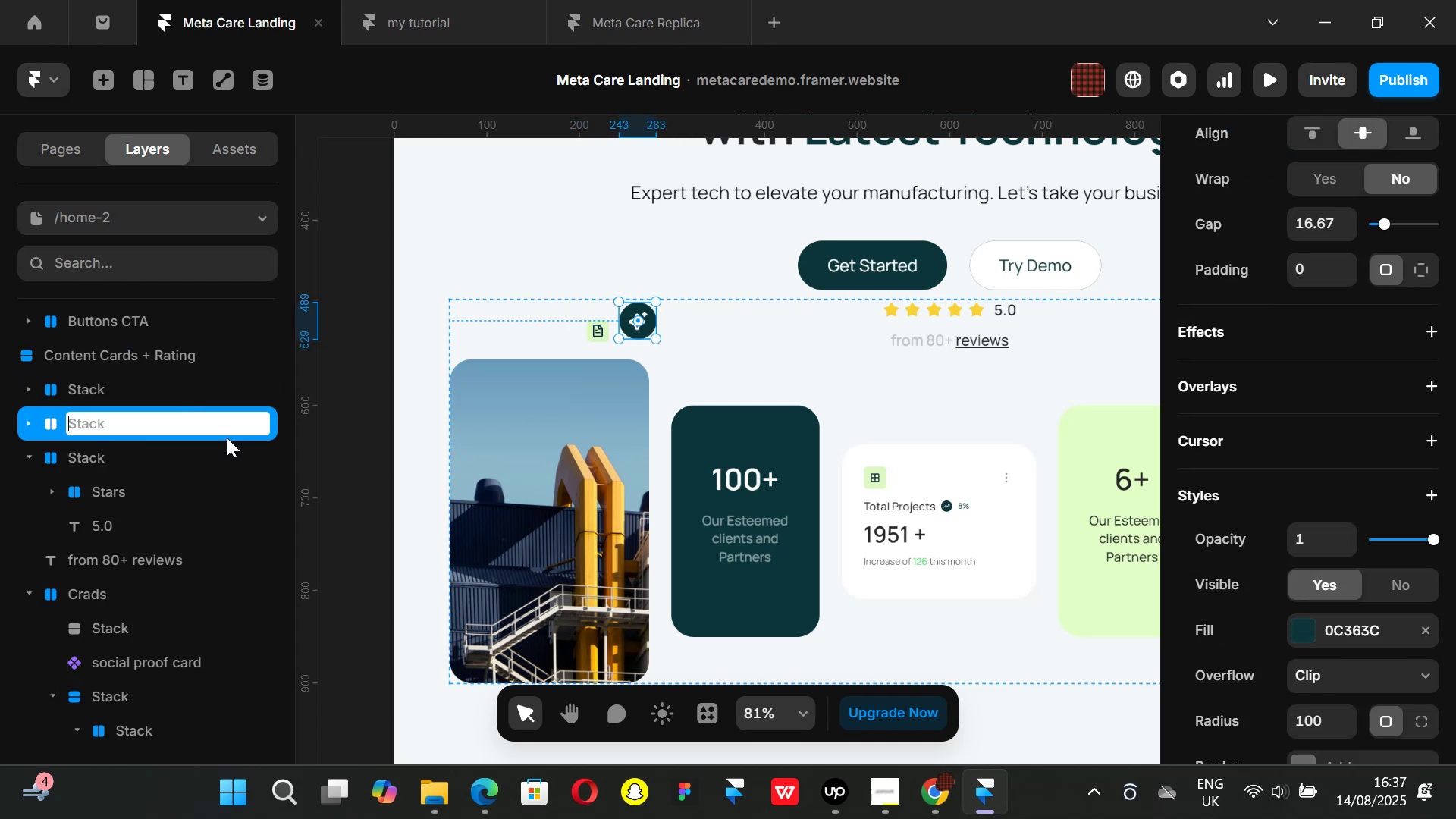 
type(AI icon)
 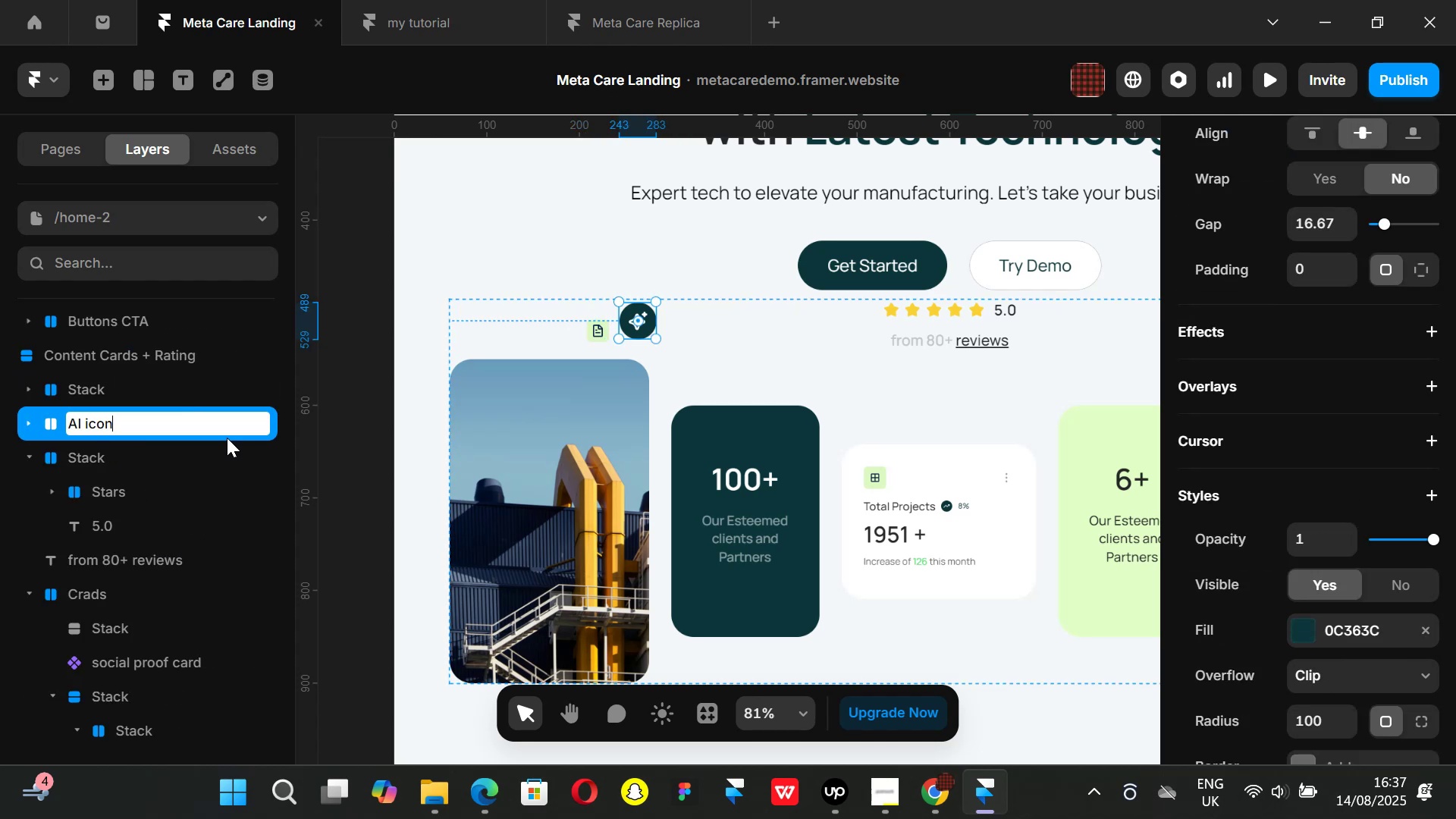 
key(Enter)
 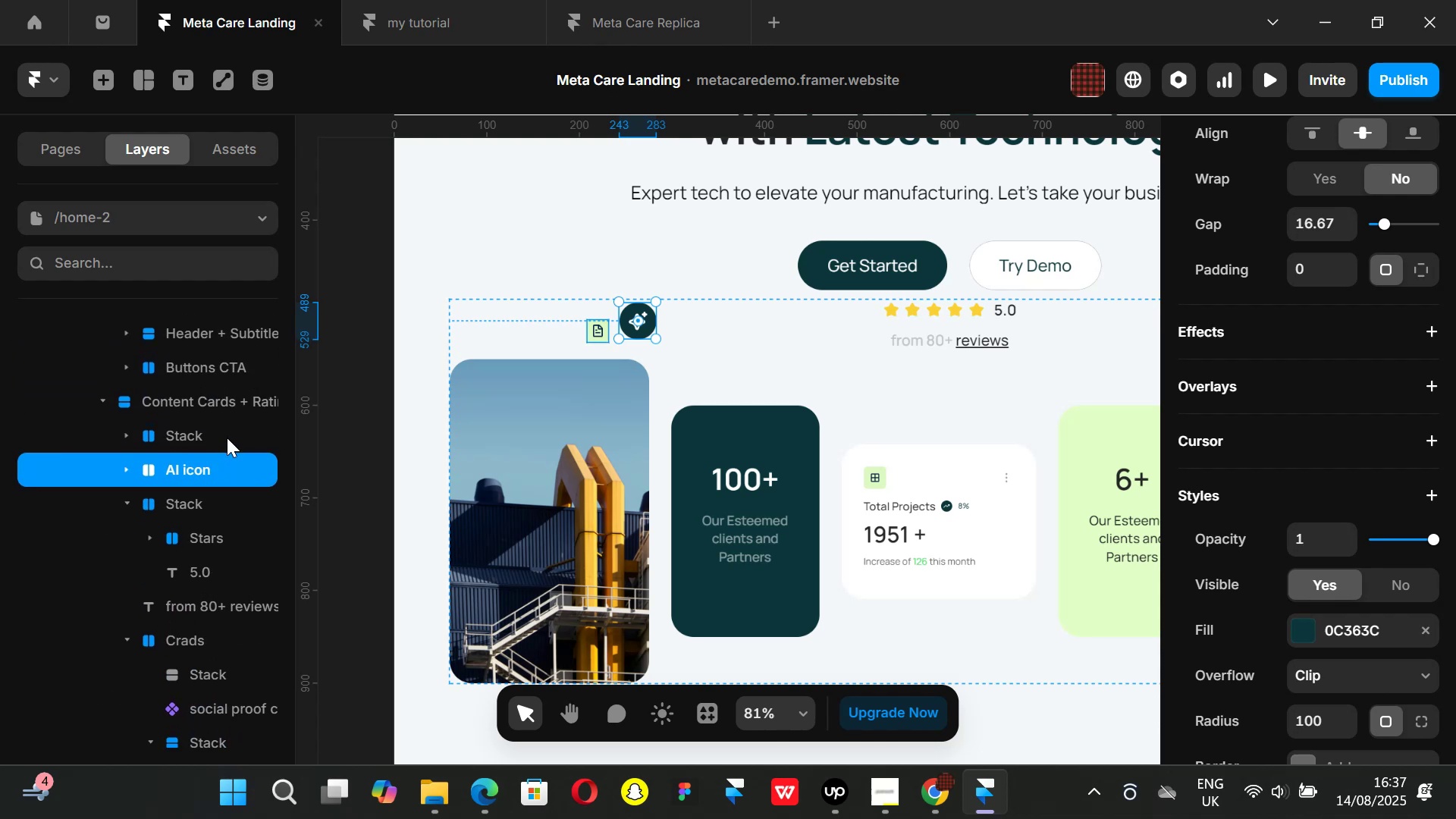 
double_click([207, 434])
 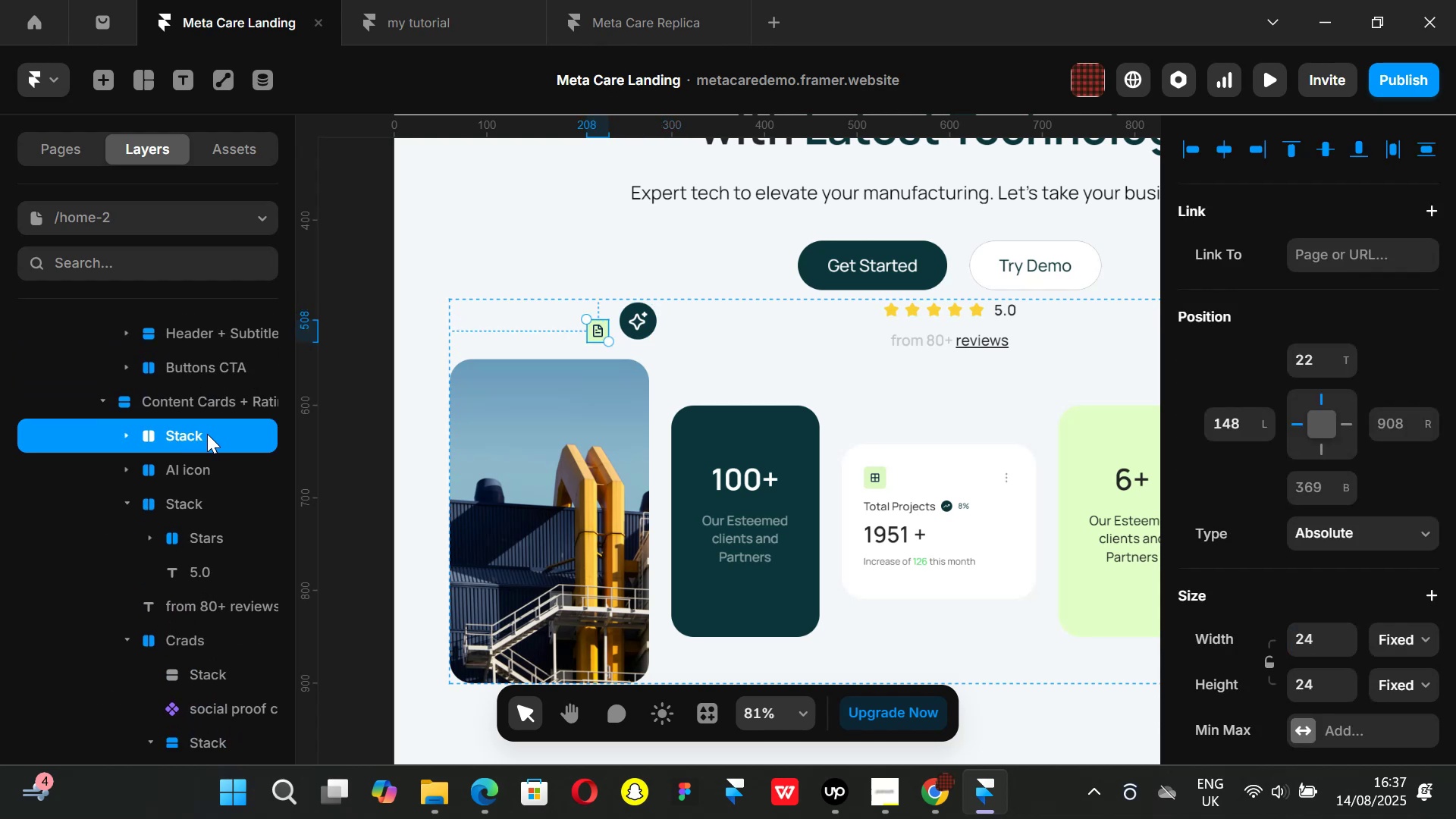 
triple_click([207, 434])
 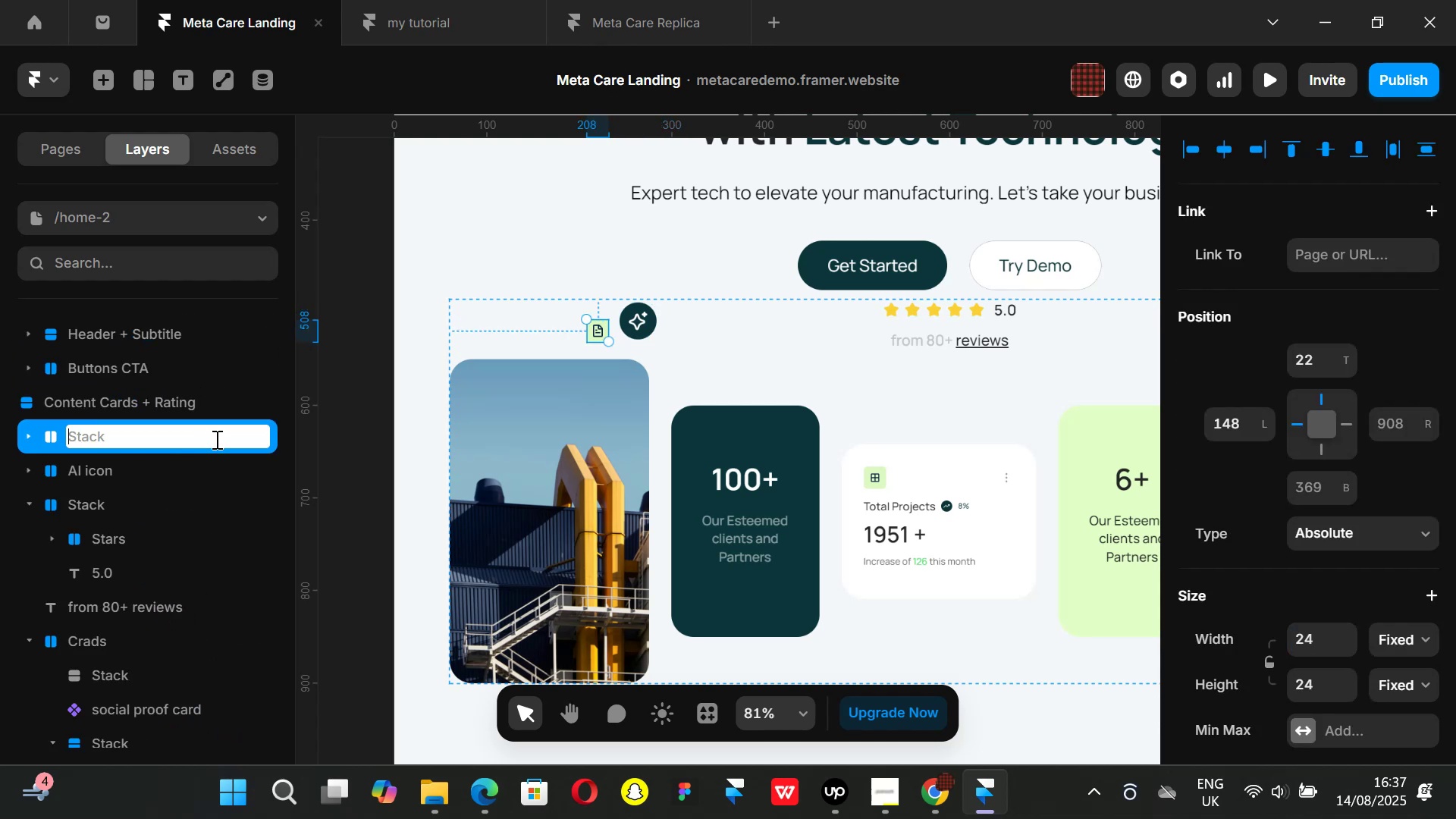 
type(File icon)
 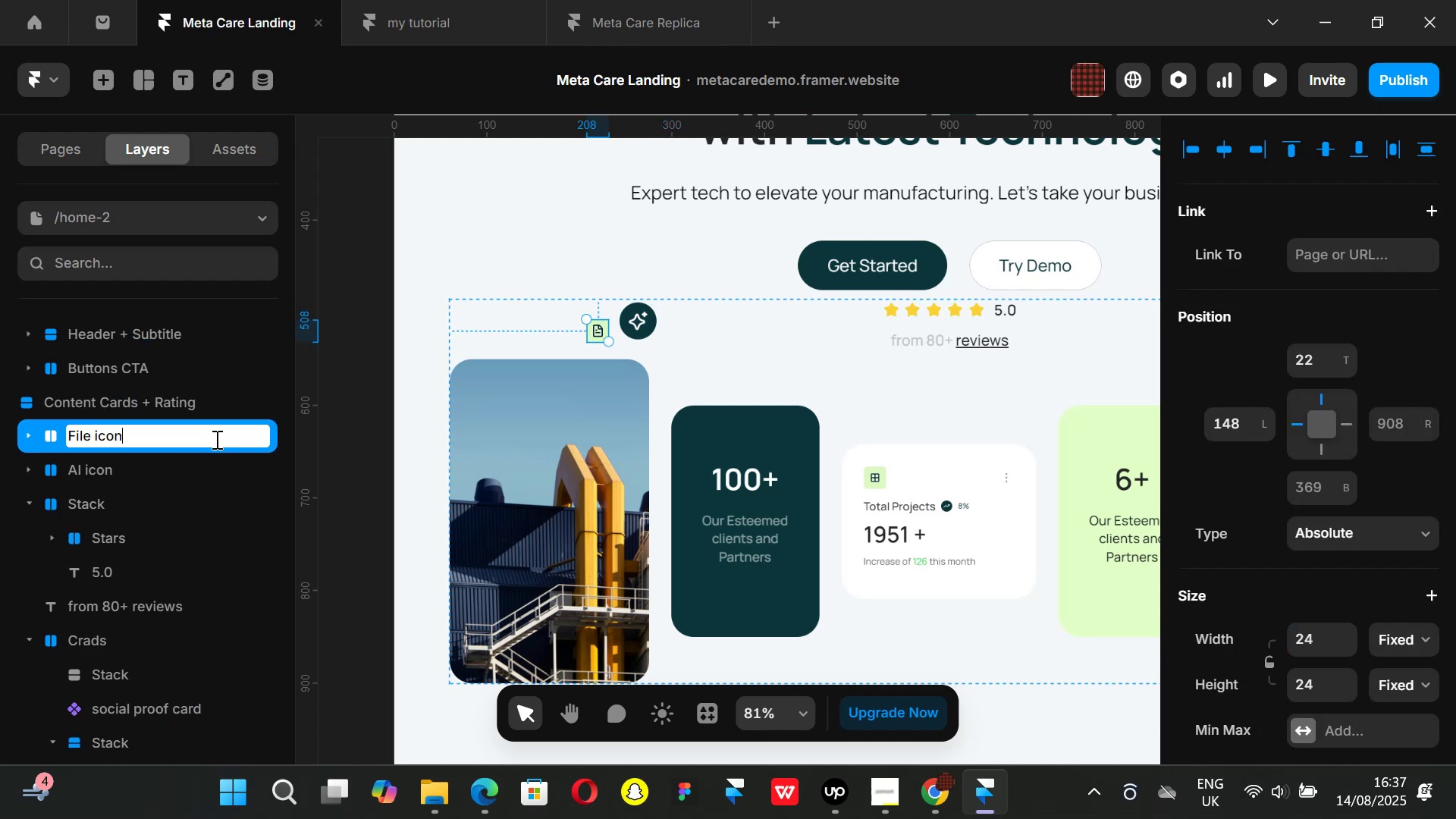 
key(Enter)
 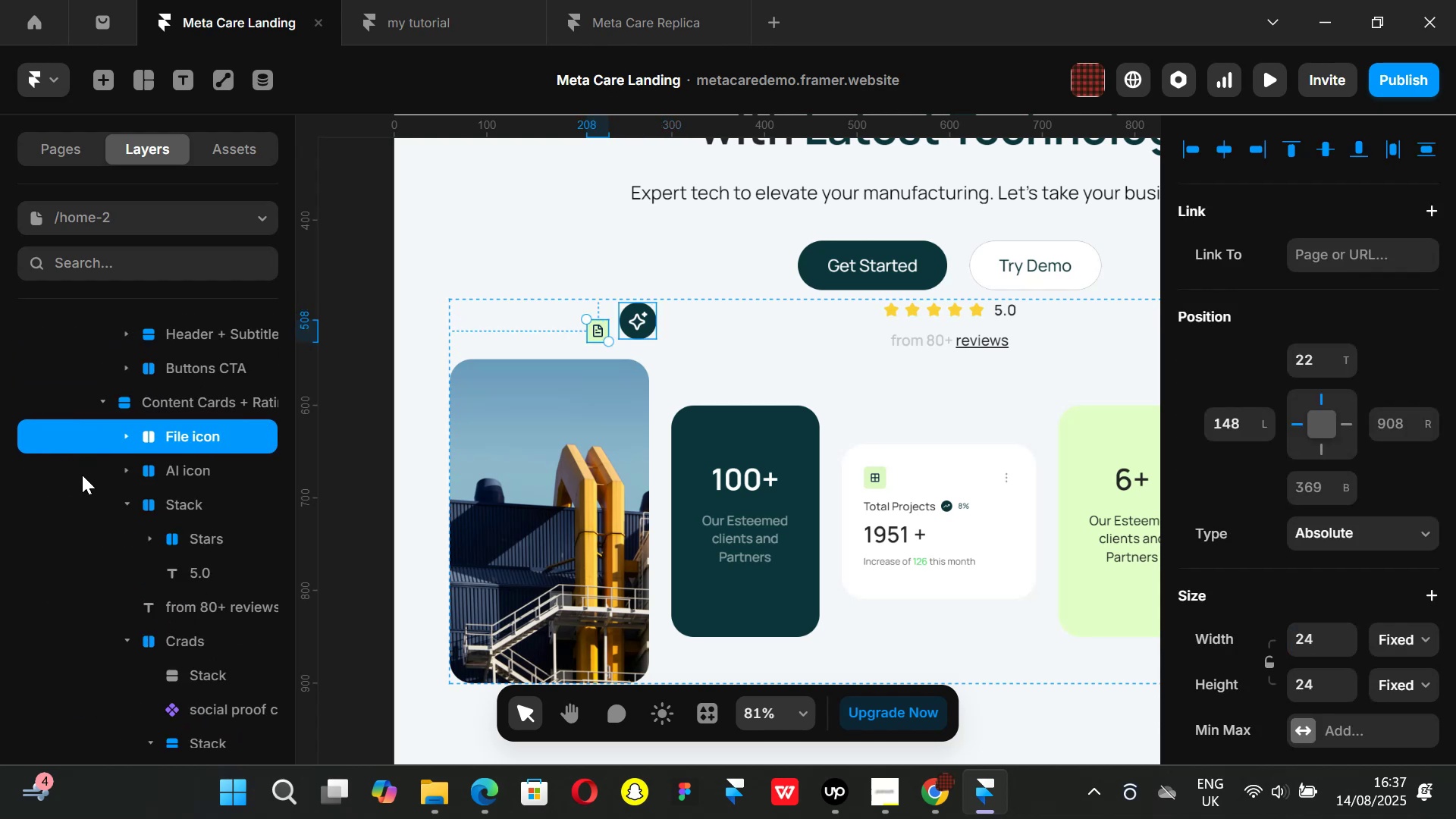 
left_click([168, 467])
 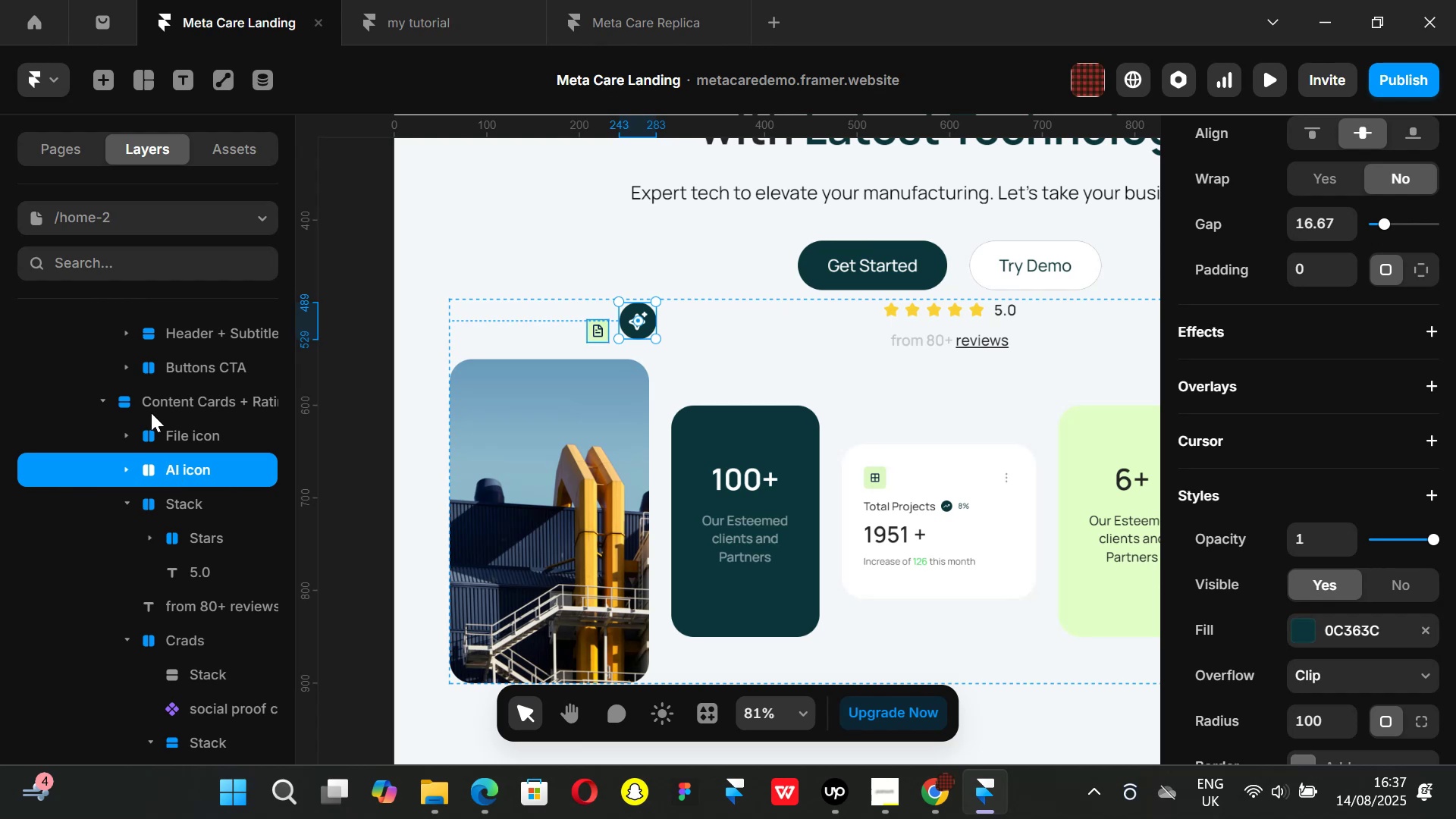 
scroll: coordinate [155, 413], scroll_direction: up, amount: 1.0
 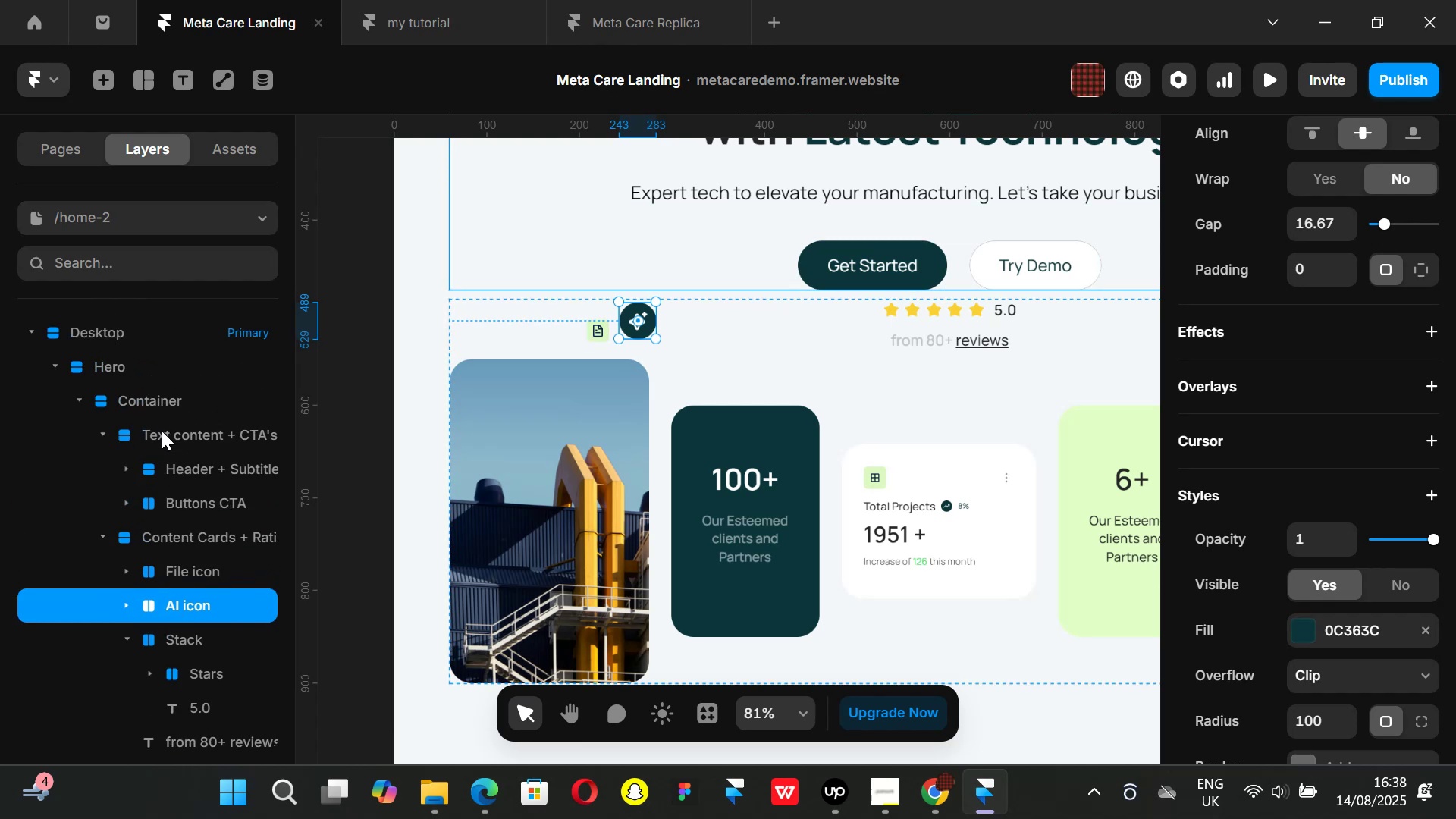 
left_click([168, 431])
 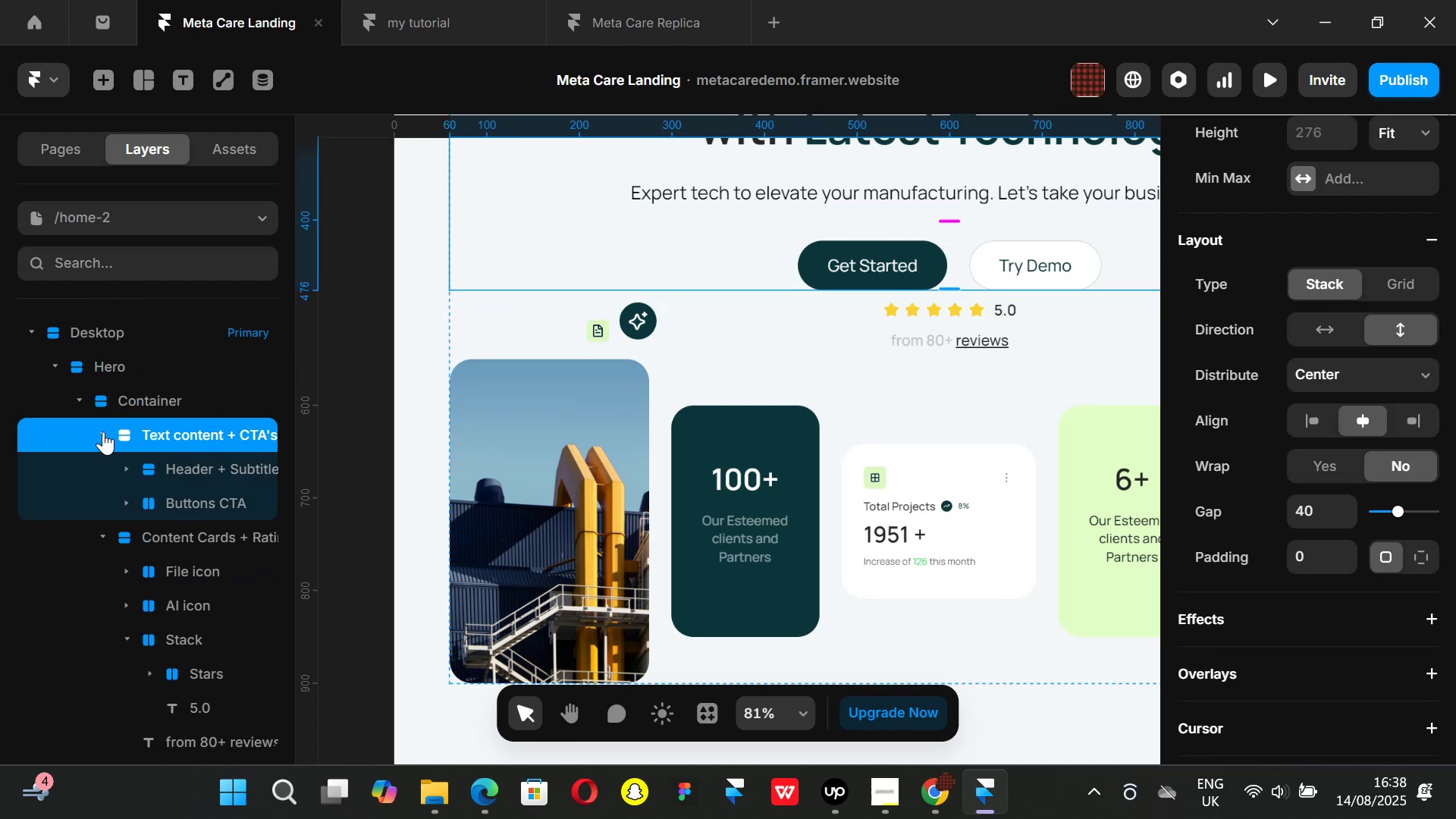 
left_click([103, 431])
 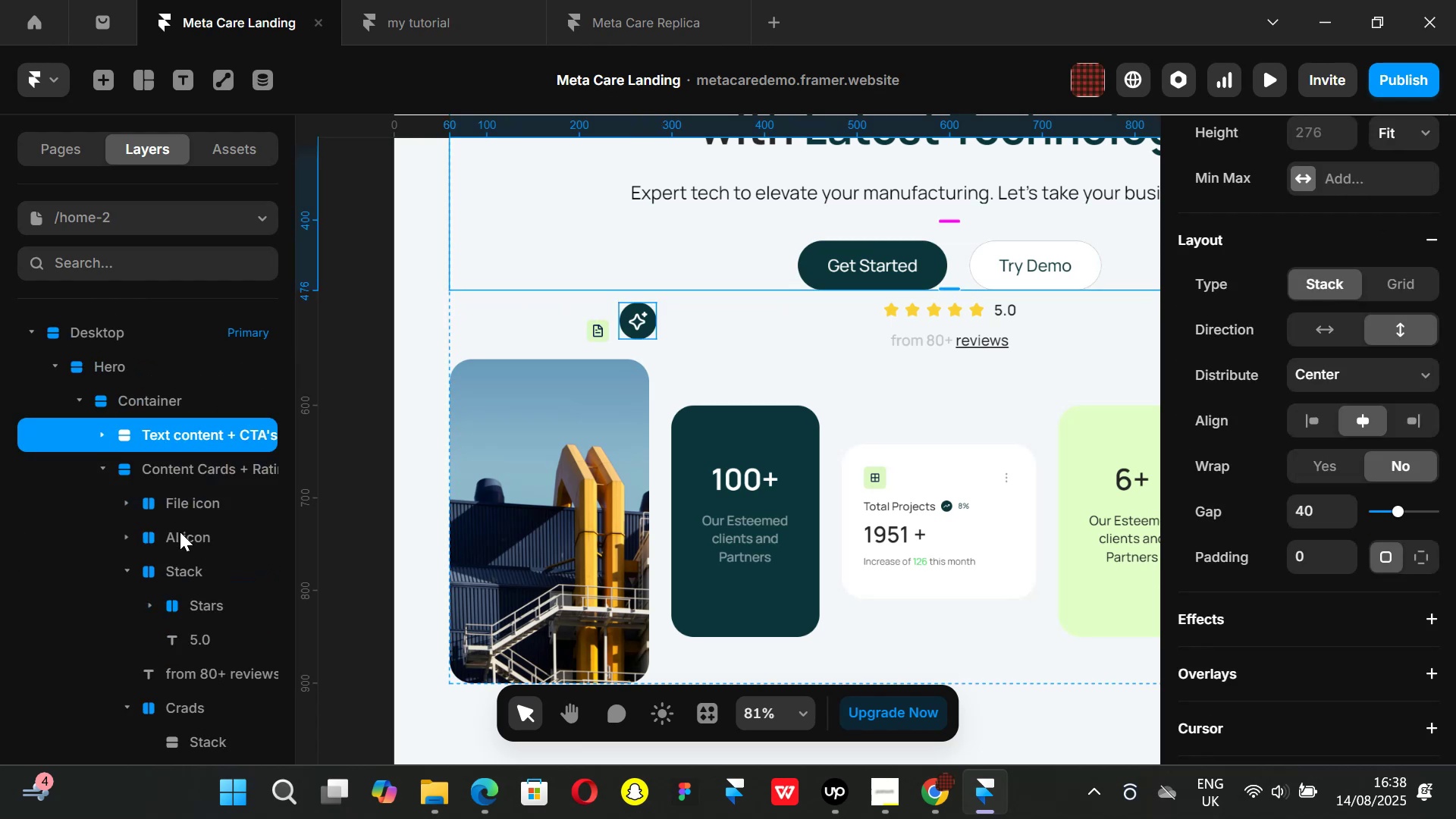 
left_click([180, 534])
 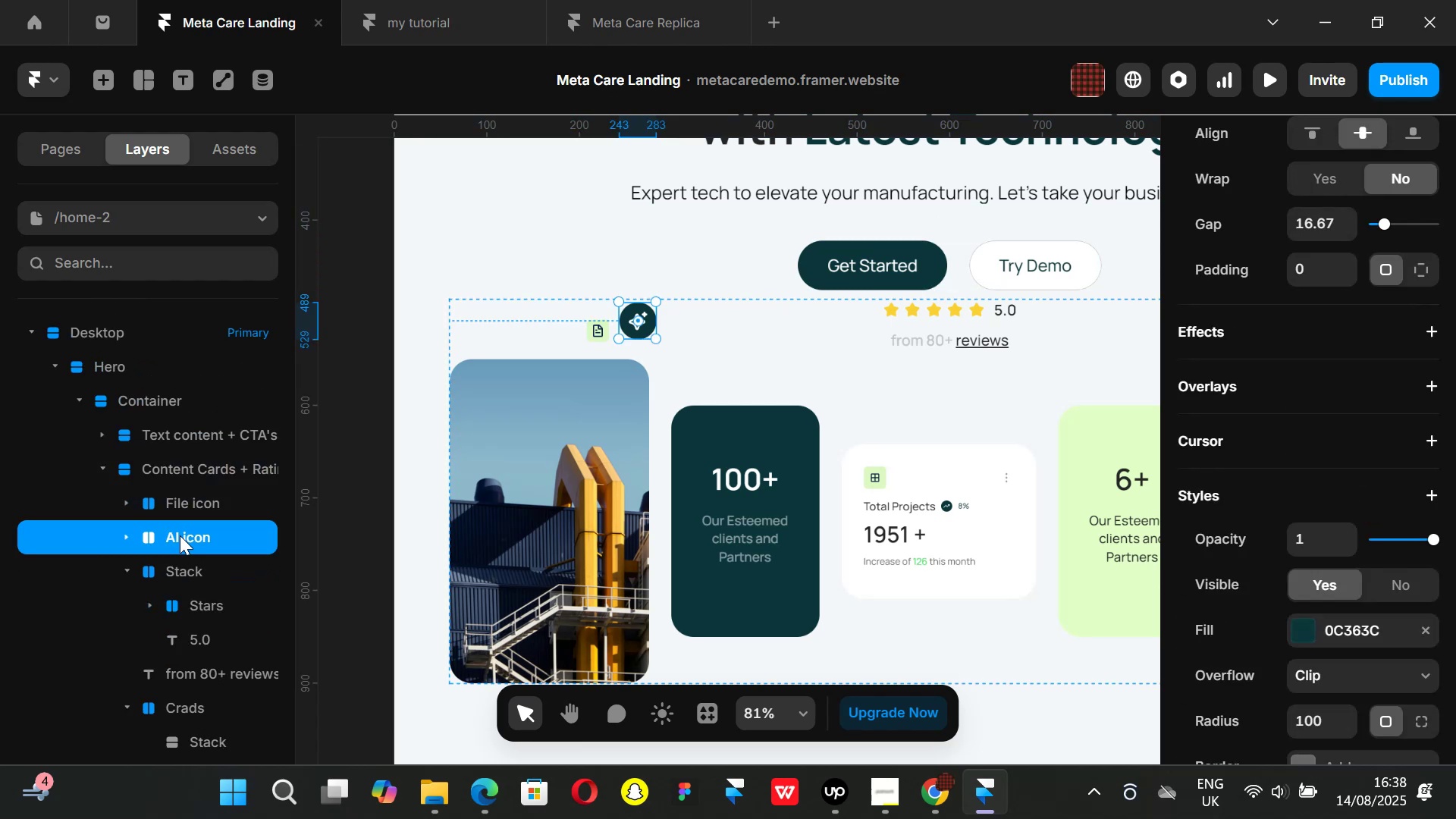 
left_click_drag(start_coordinate=[180, 535], to_coordinate=[180, 438])
 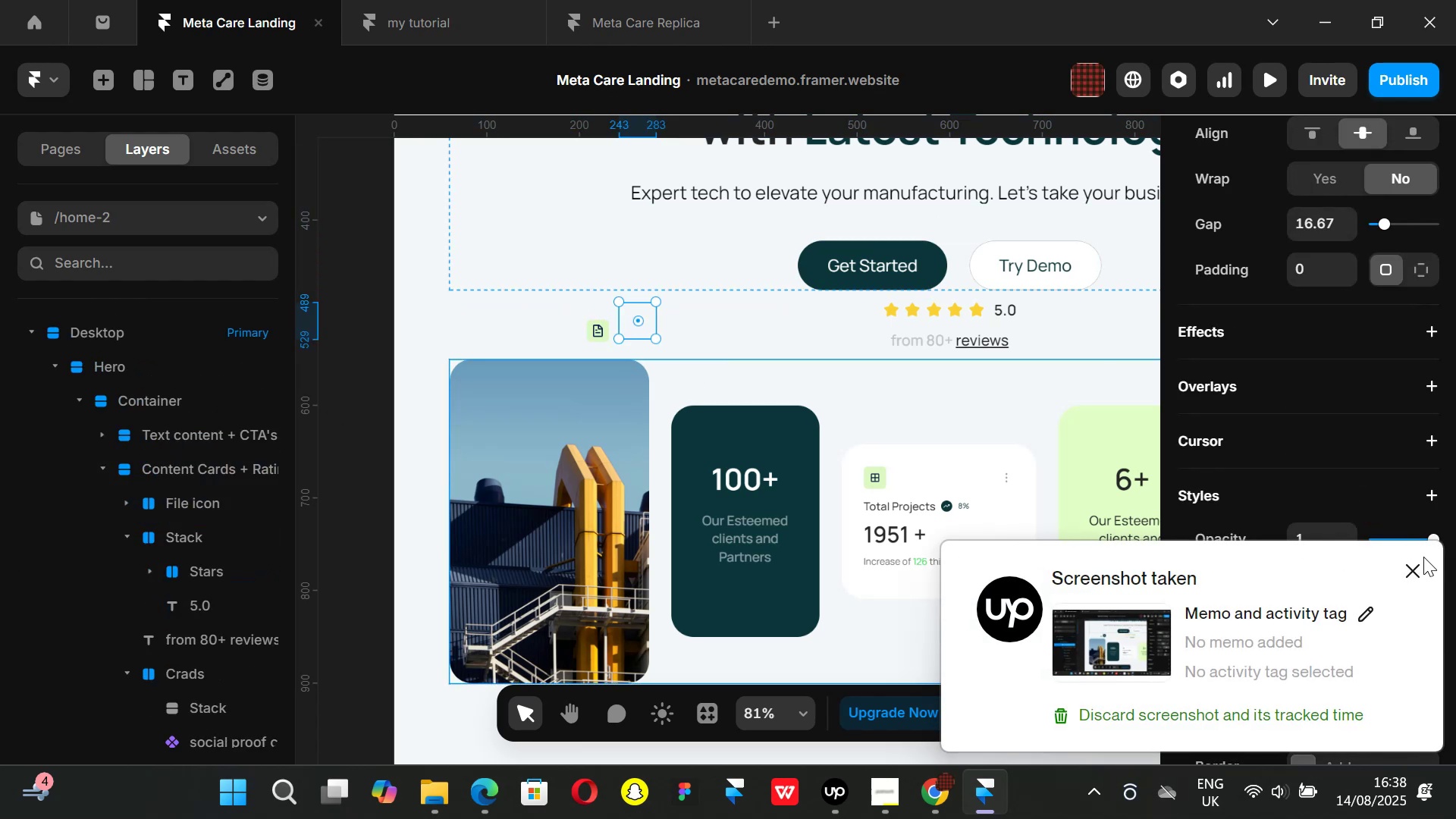 
left_click([1414, 570])
 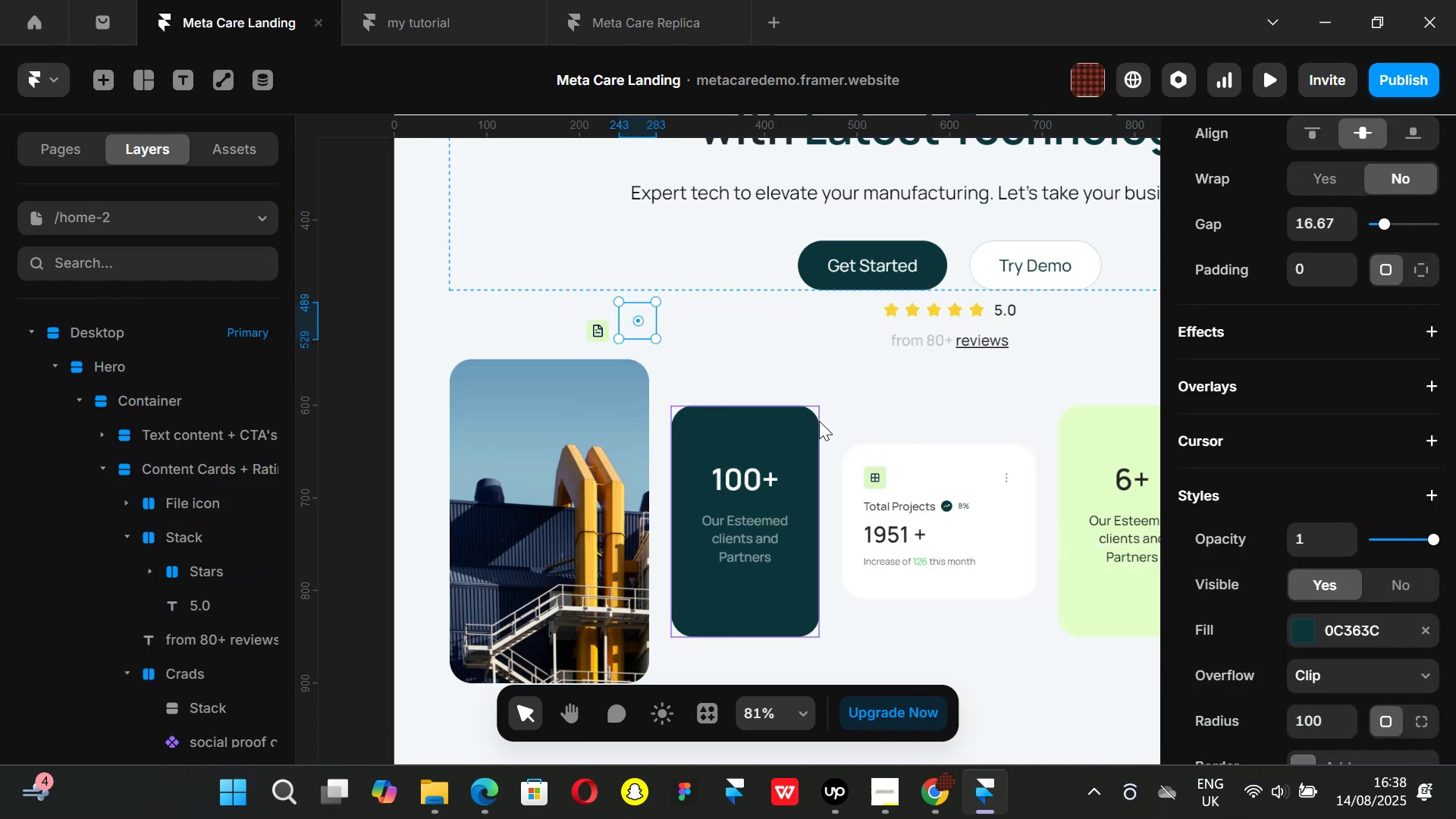 
hold_key(key=ControlLeft, duration=0.66)
scroll: coordinate [819, 421], scroll_direction: down, amount: 1.0
 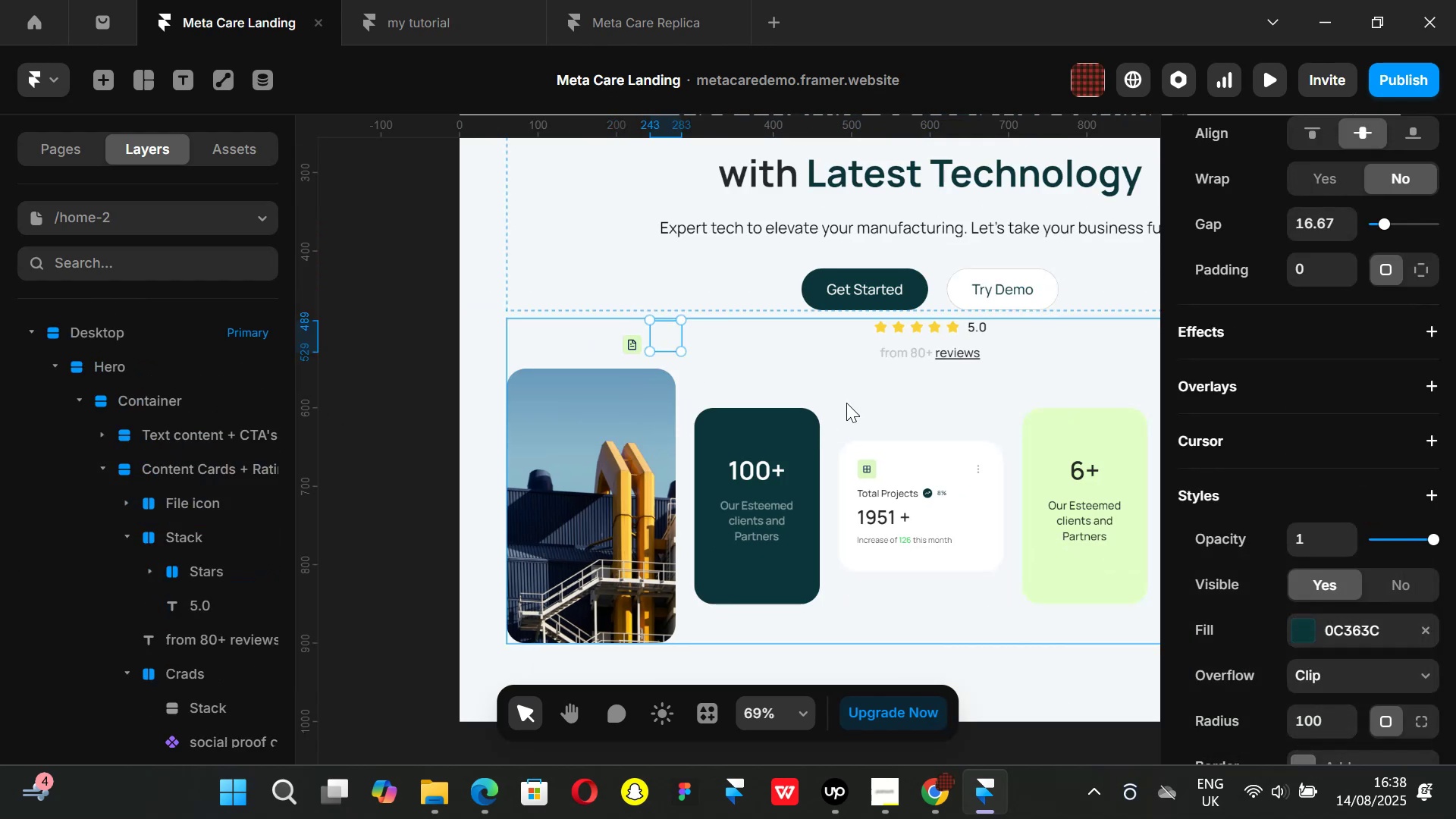 
scroll: coordinate [846, 403], scroll_direction: none, amount: 0.0
 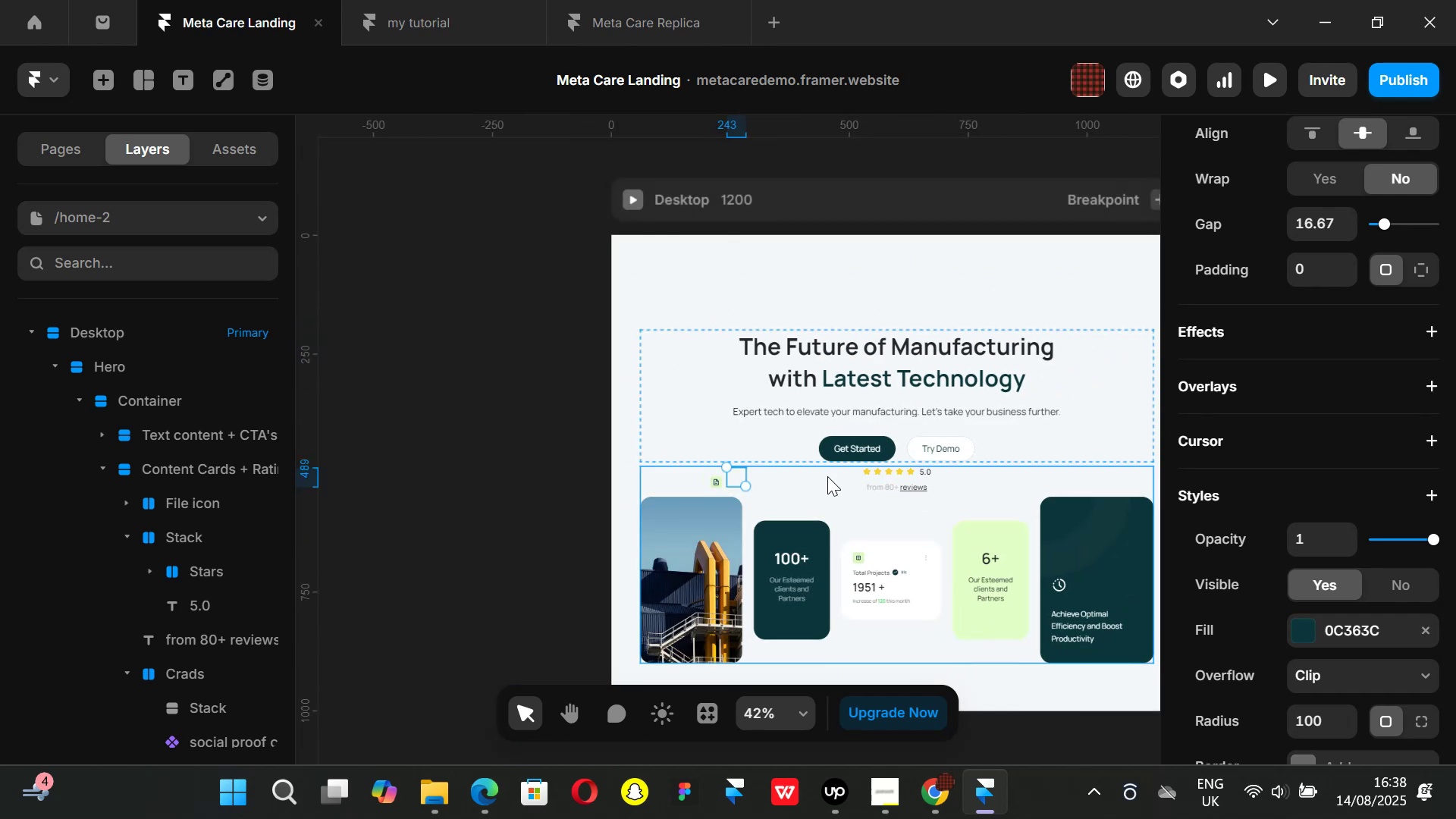 
hold_key(key=ControlLeft, duration=0.7)
 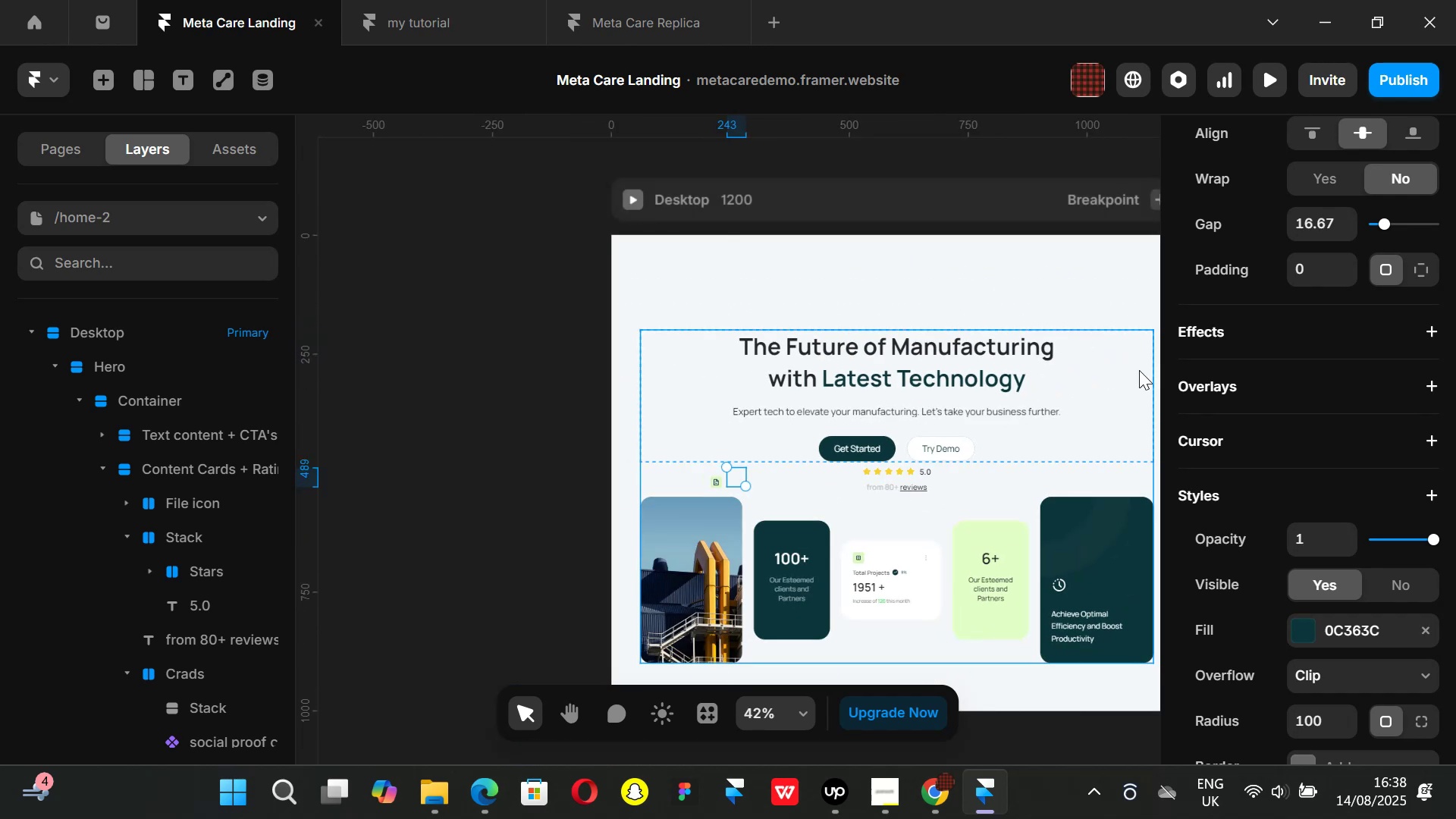 
scroll: coordinate [1285, 312], scroll_direction: up, amount: 6.0
 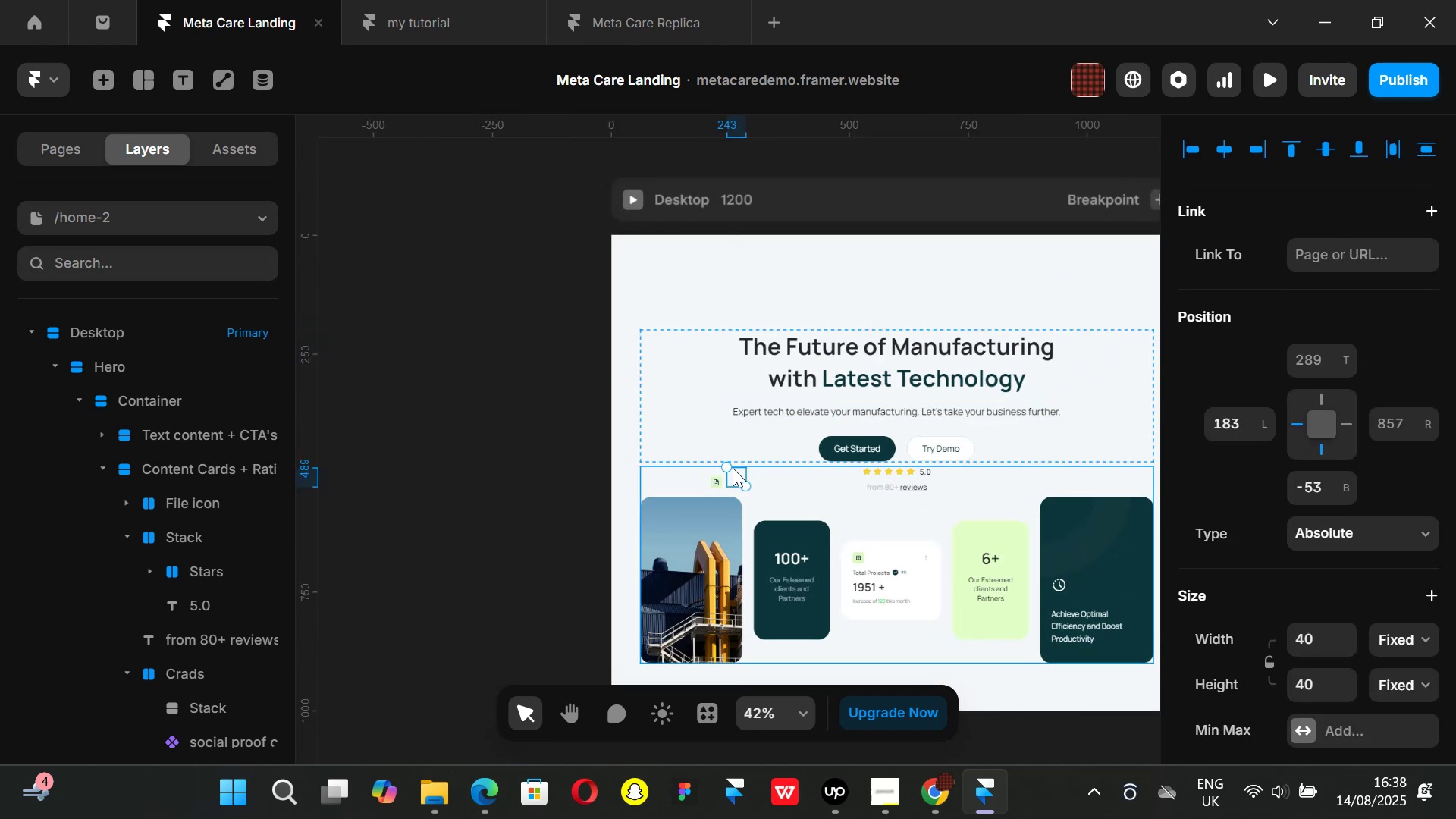 
left_click_drag(start_coordinate=[736, 475], to_coordinate=[712, 438])
 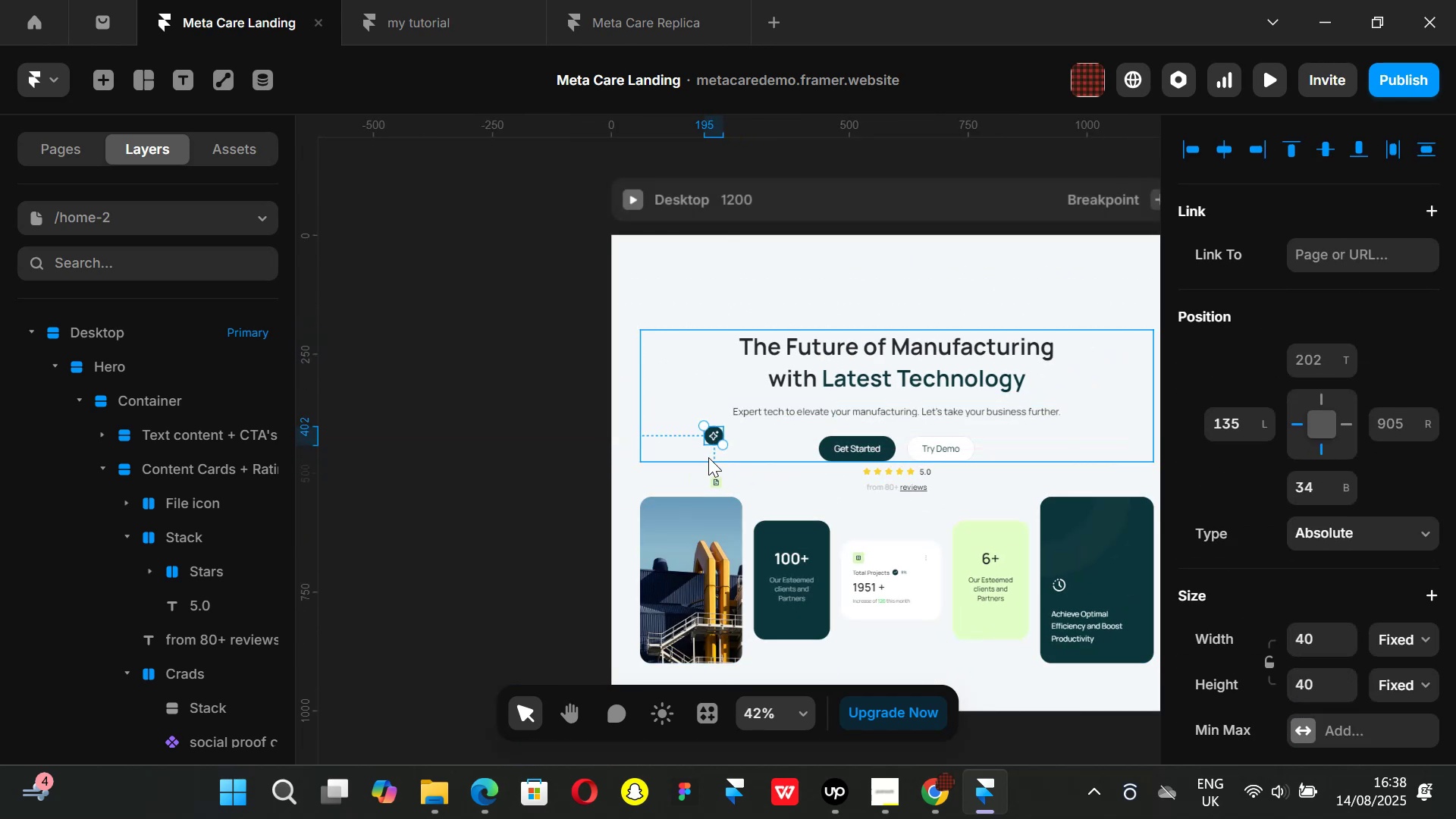 
hold_key(key=ControlLeft, duration=0.9)
scroll: coordinate [742, 453], scroll_direction: up, amount: 3.0
 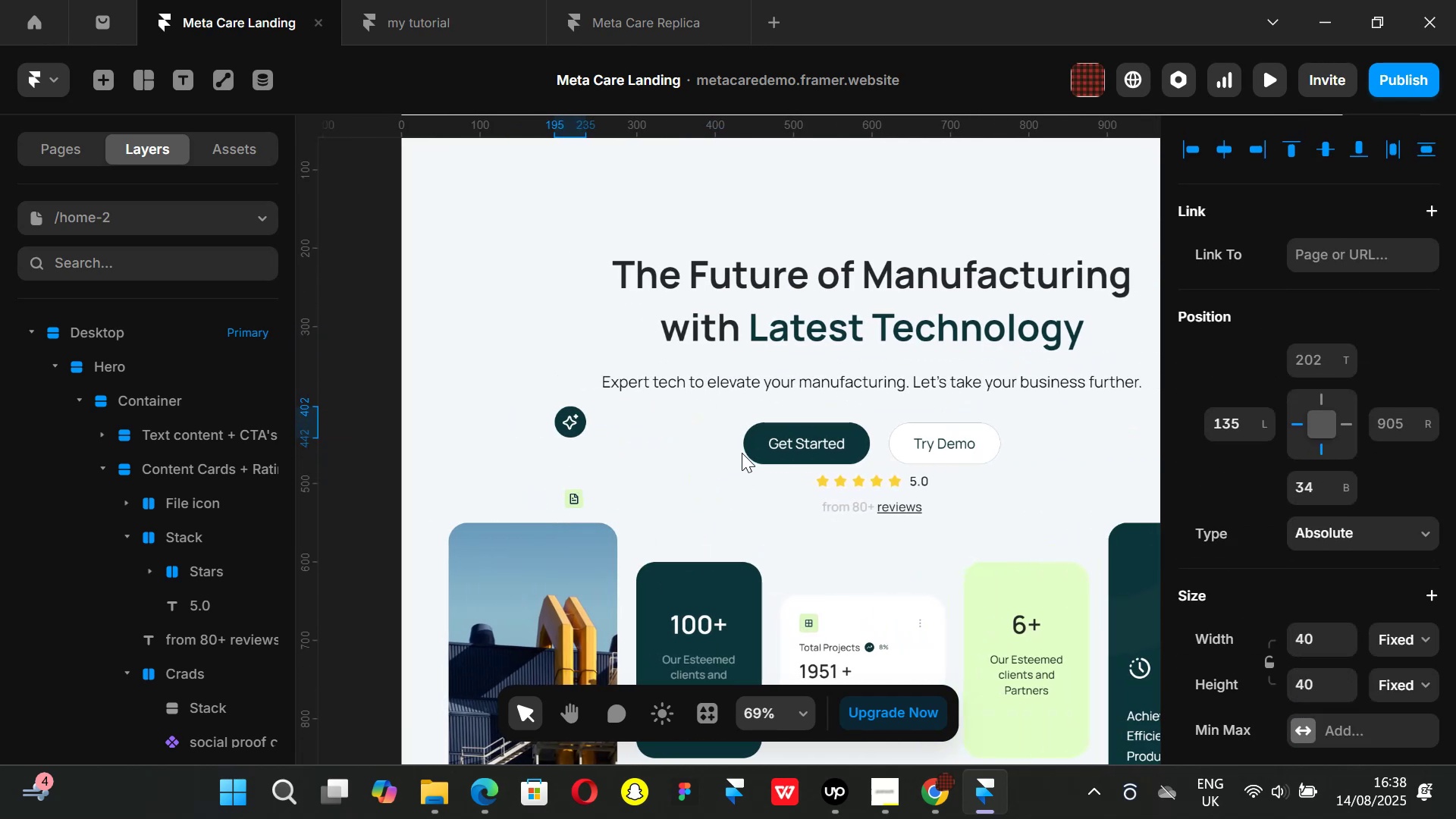 
scroll: coordinate [840, 416], scroll_direction: down, amount: 1.0
 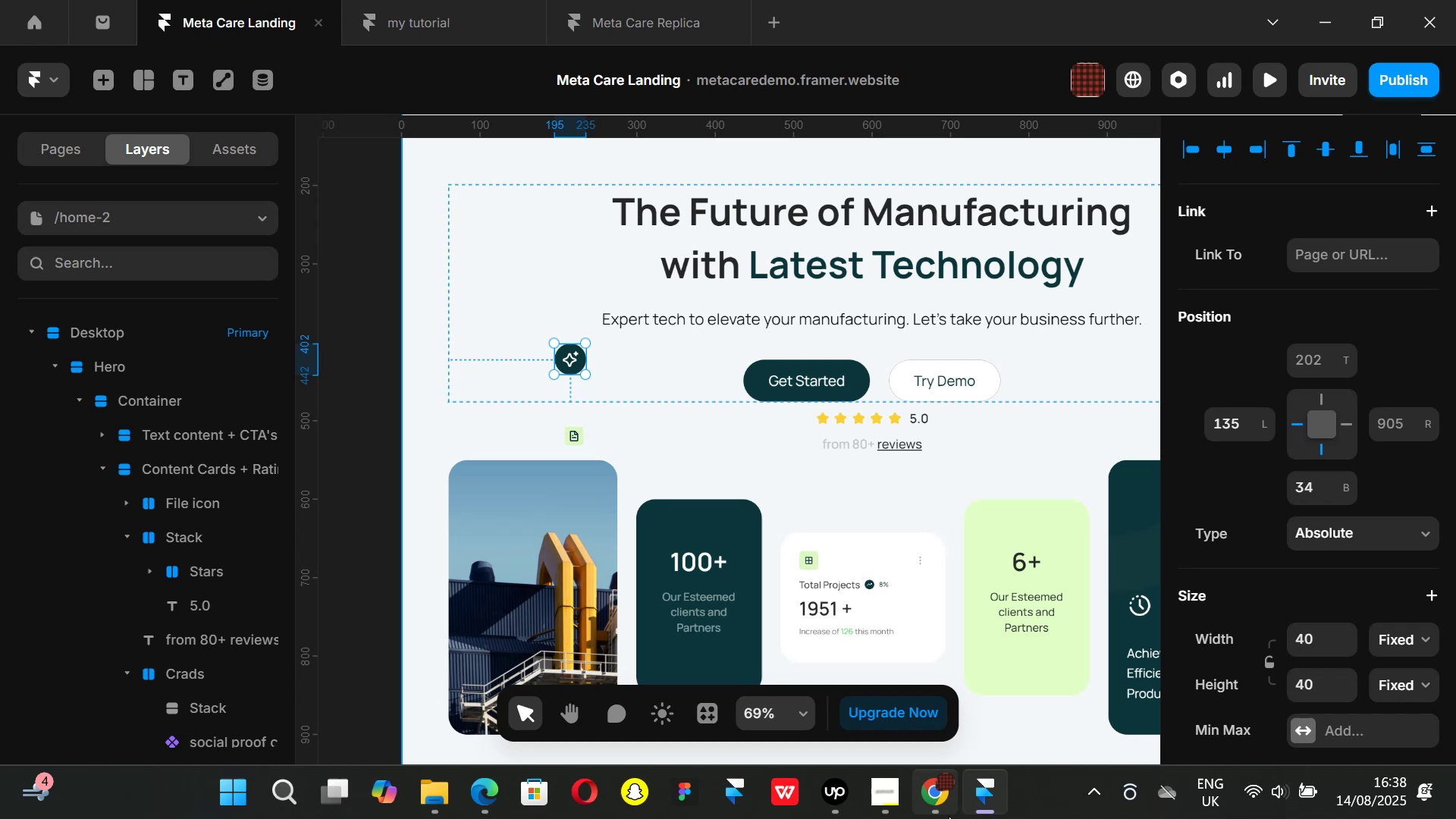 
left_click([943, 808])
 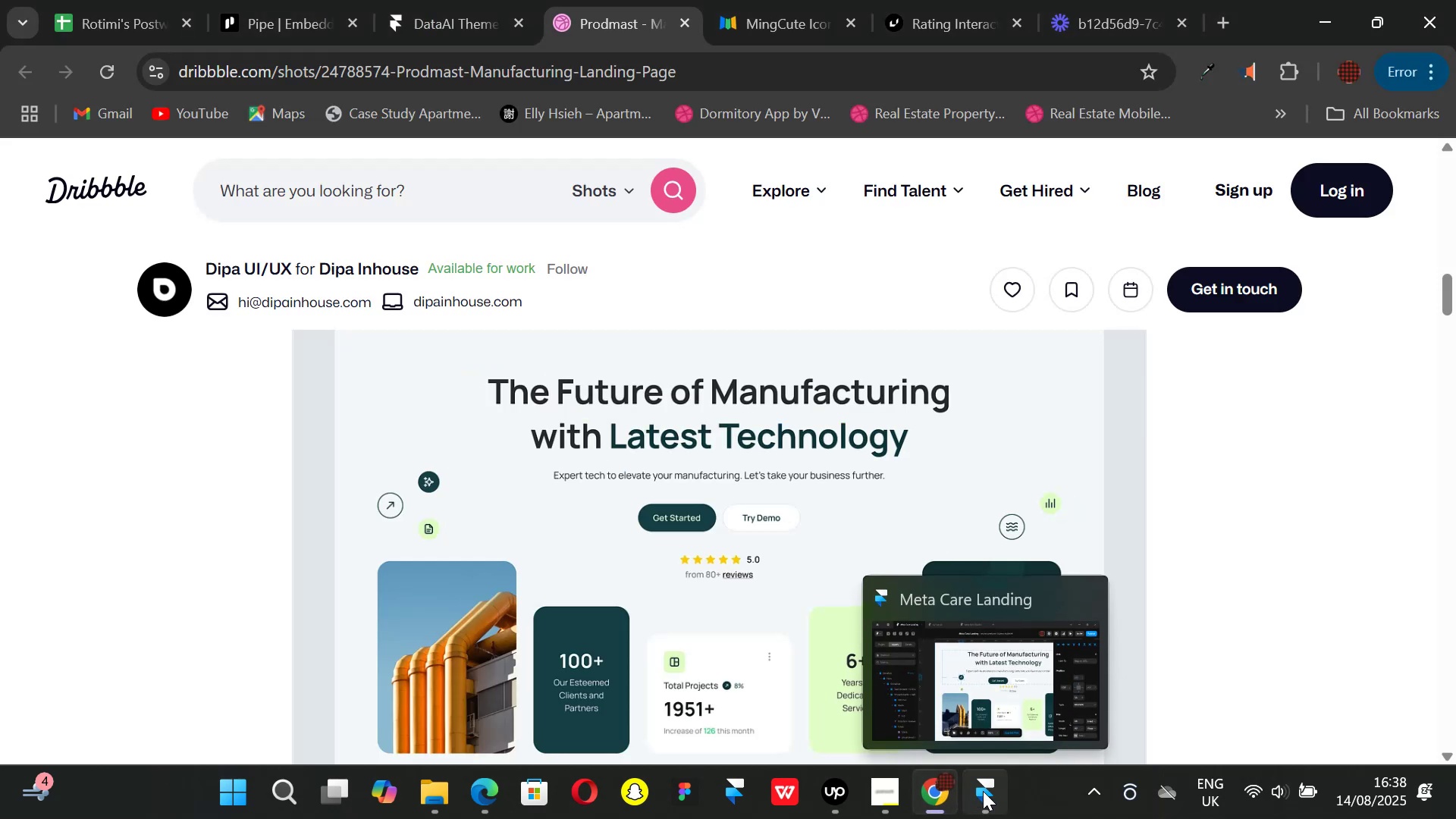 
left_click([983, 791])
 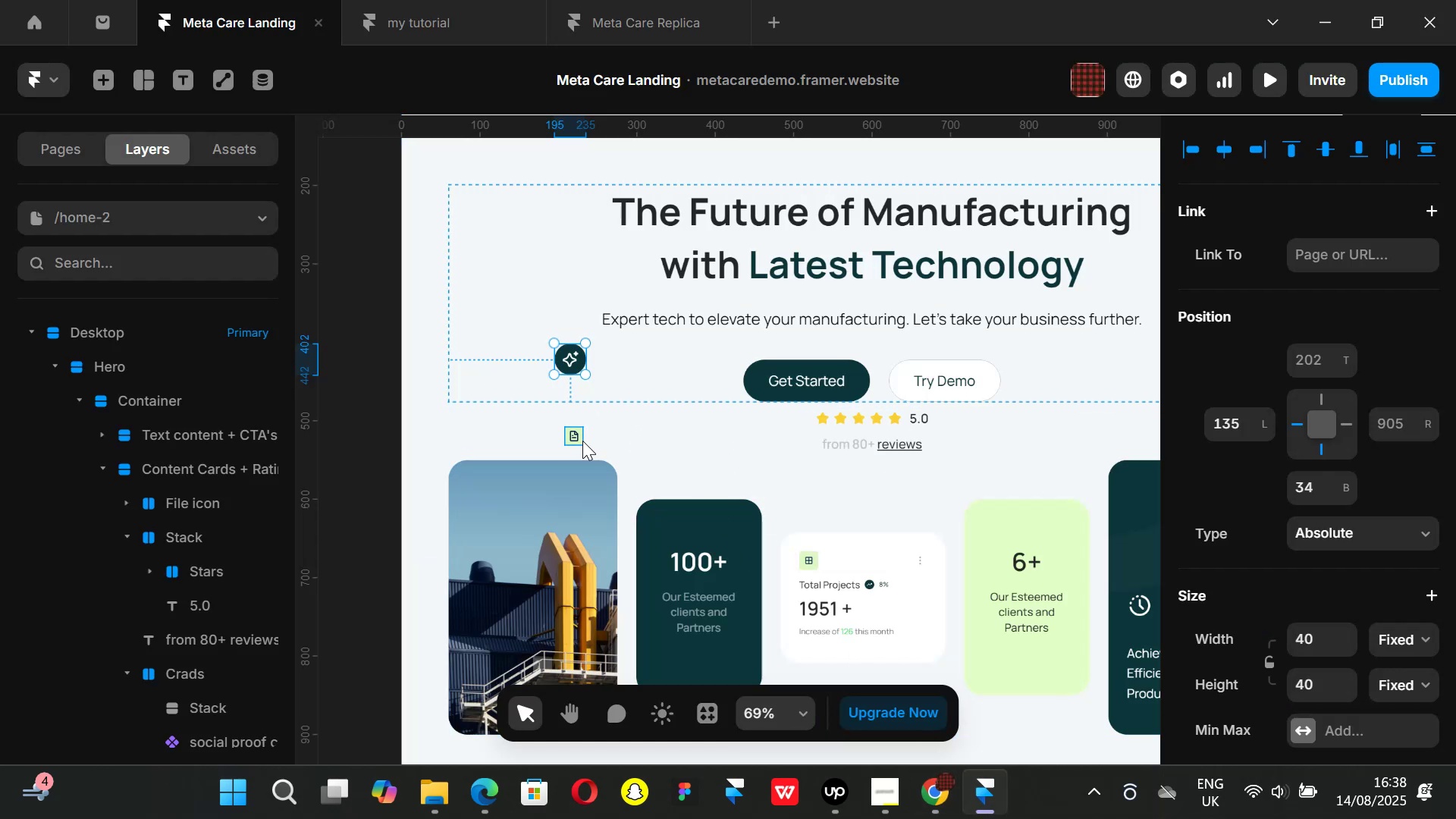 
hold_key(key=AltLeft, duration=0.77)
 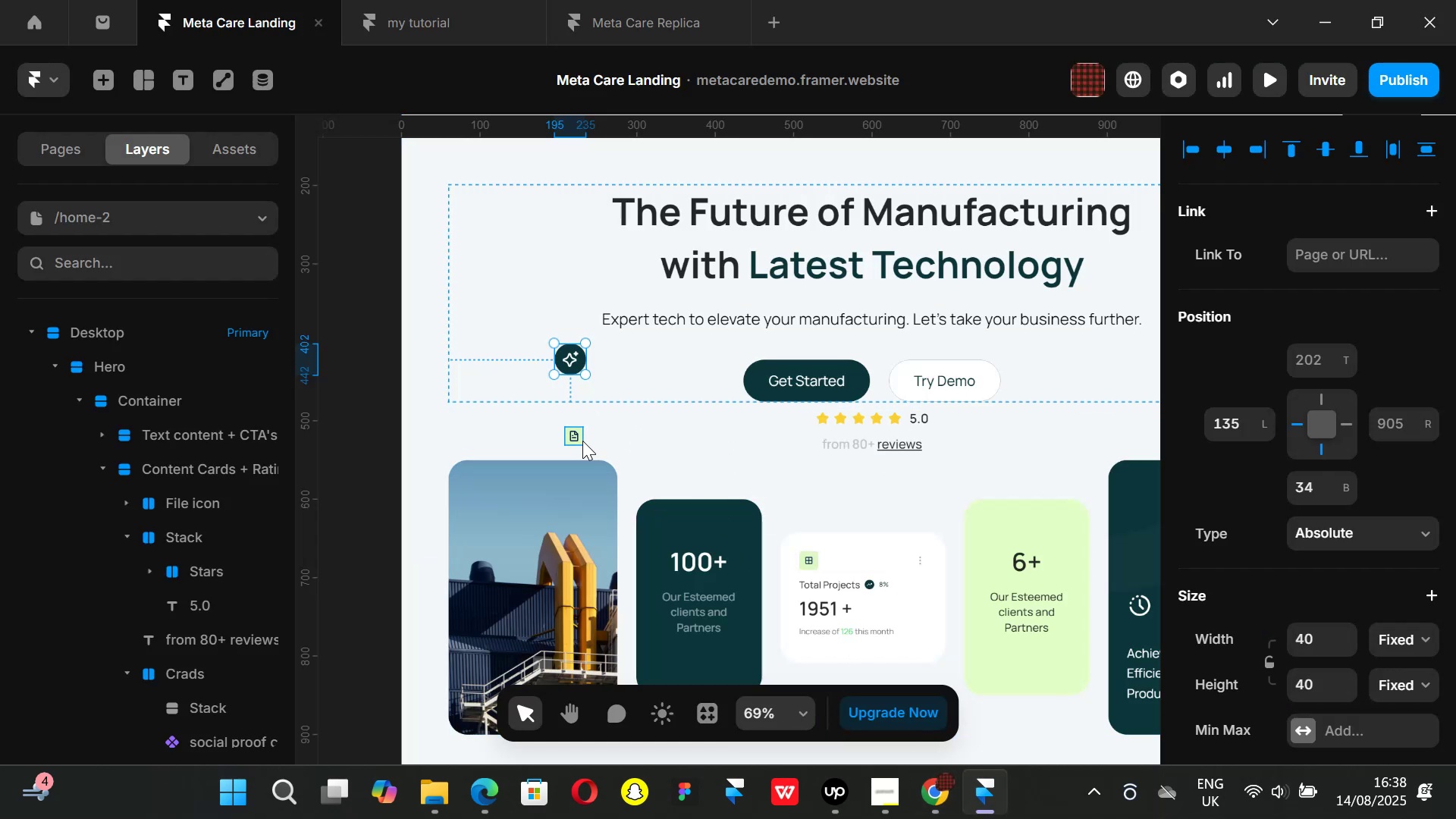 
hold_key(key=AltLeft, duration=0.95)
 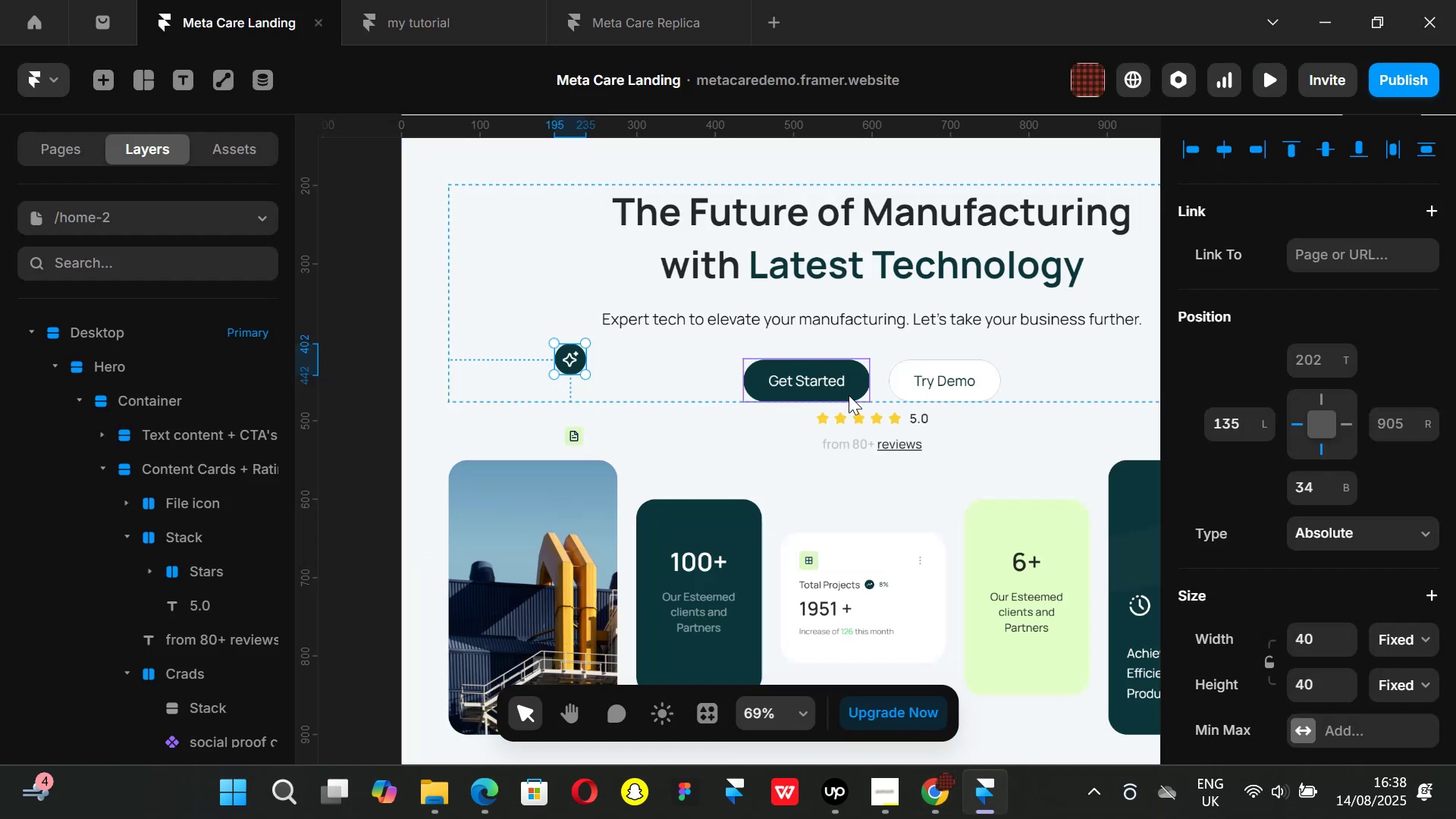 
key(K)
 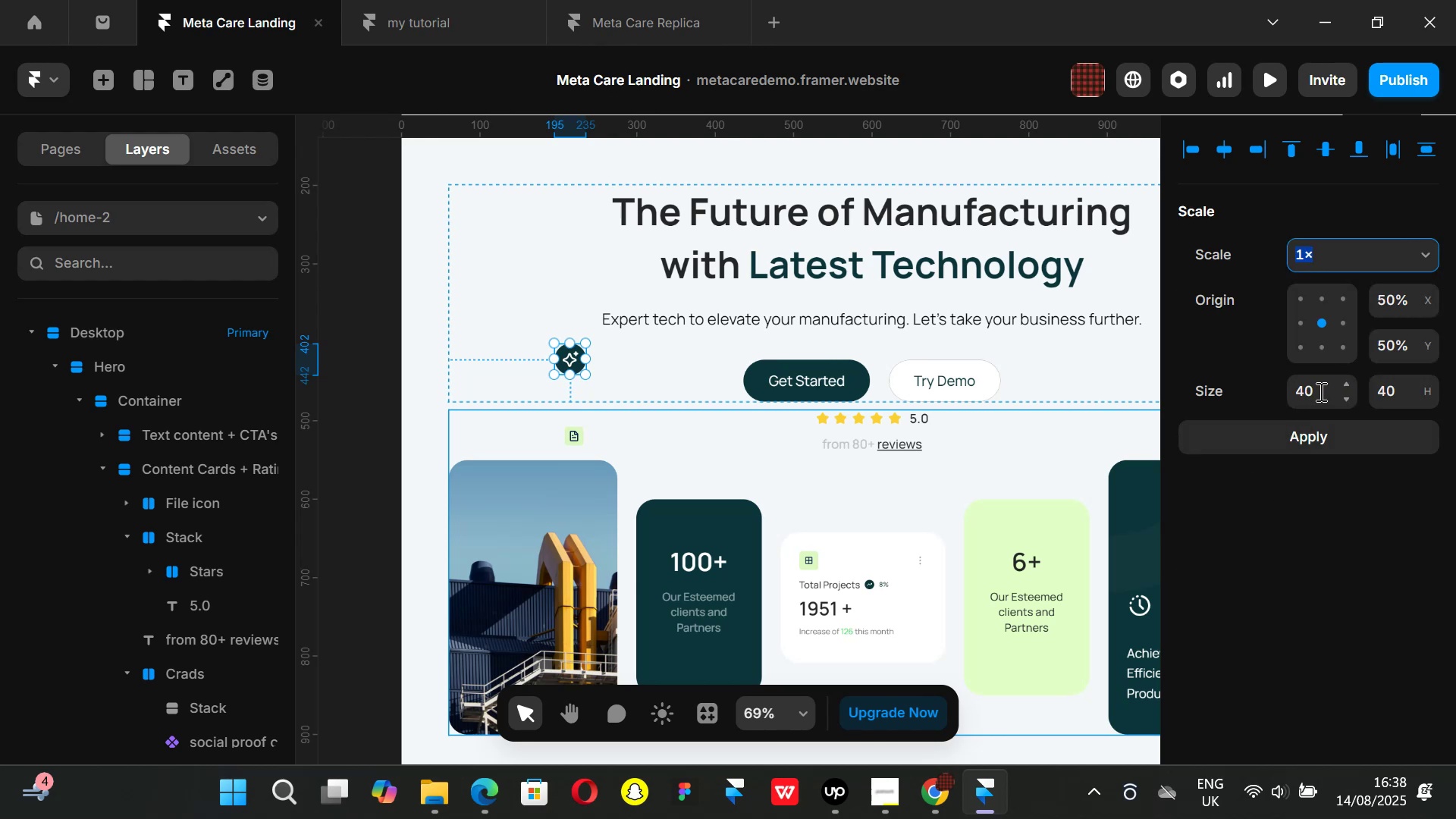 
left_click([1320, 391])
 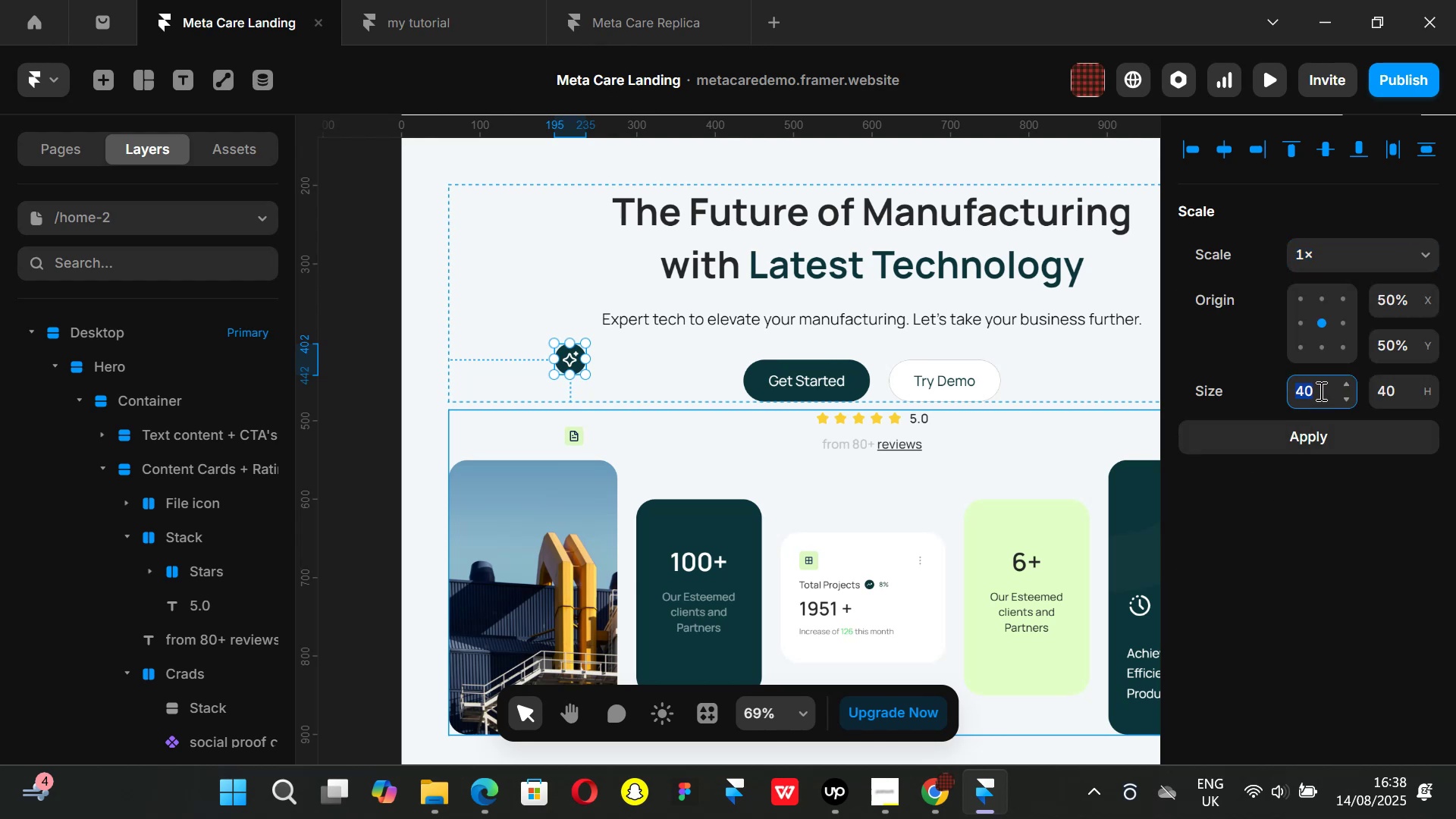 
type(32)
 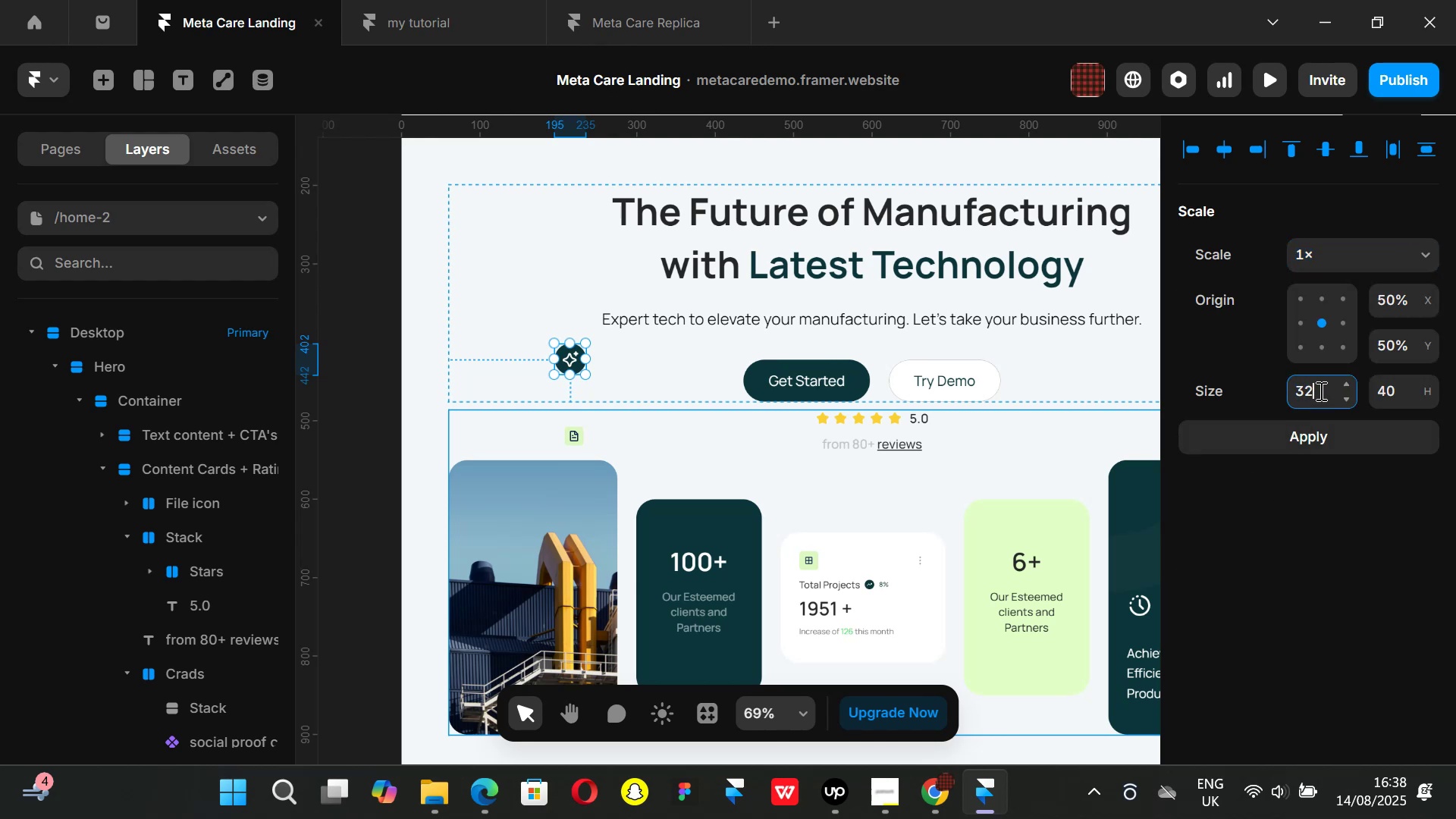 
key(Enter)
 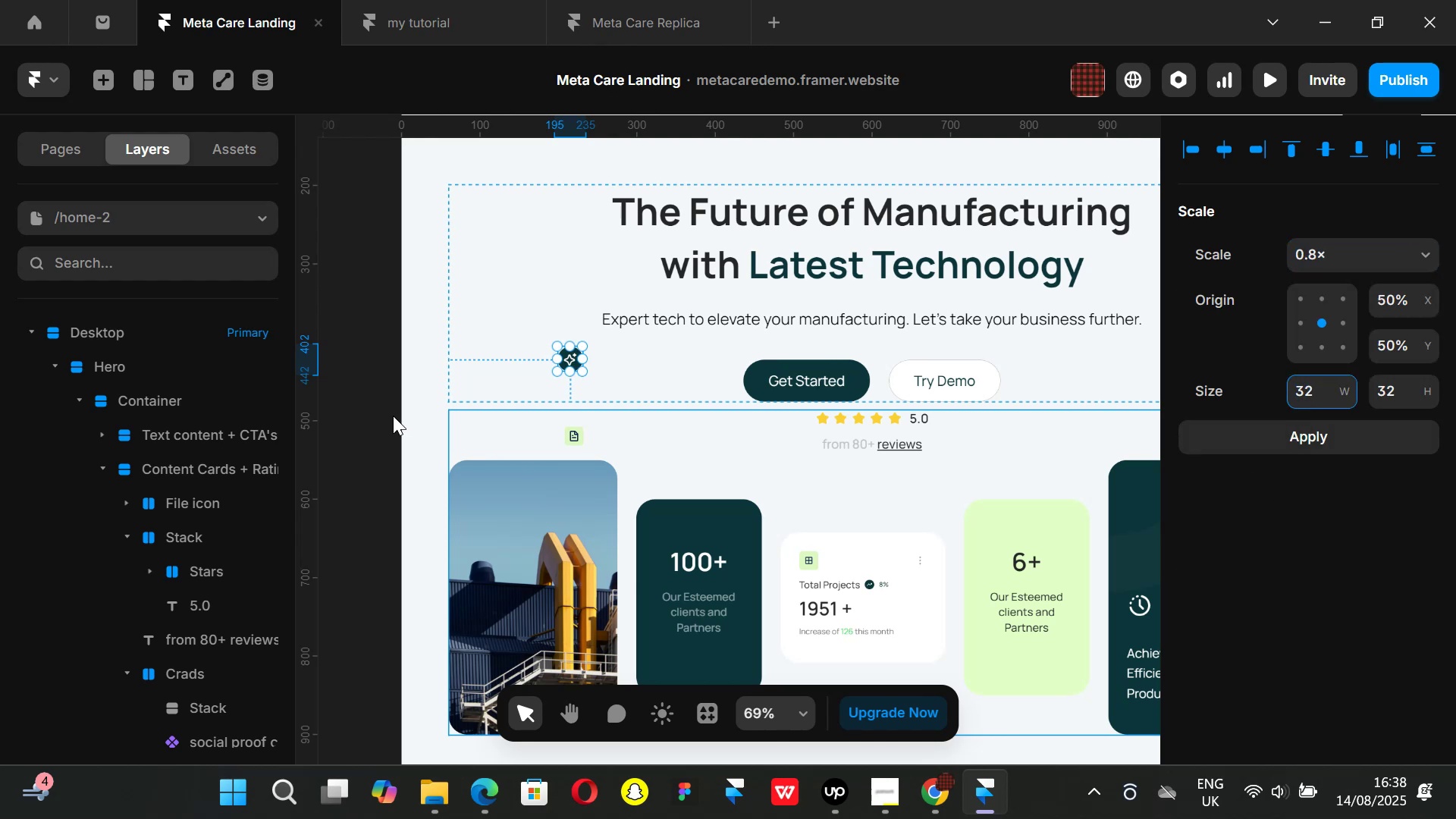 
left_click([383, 414])
 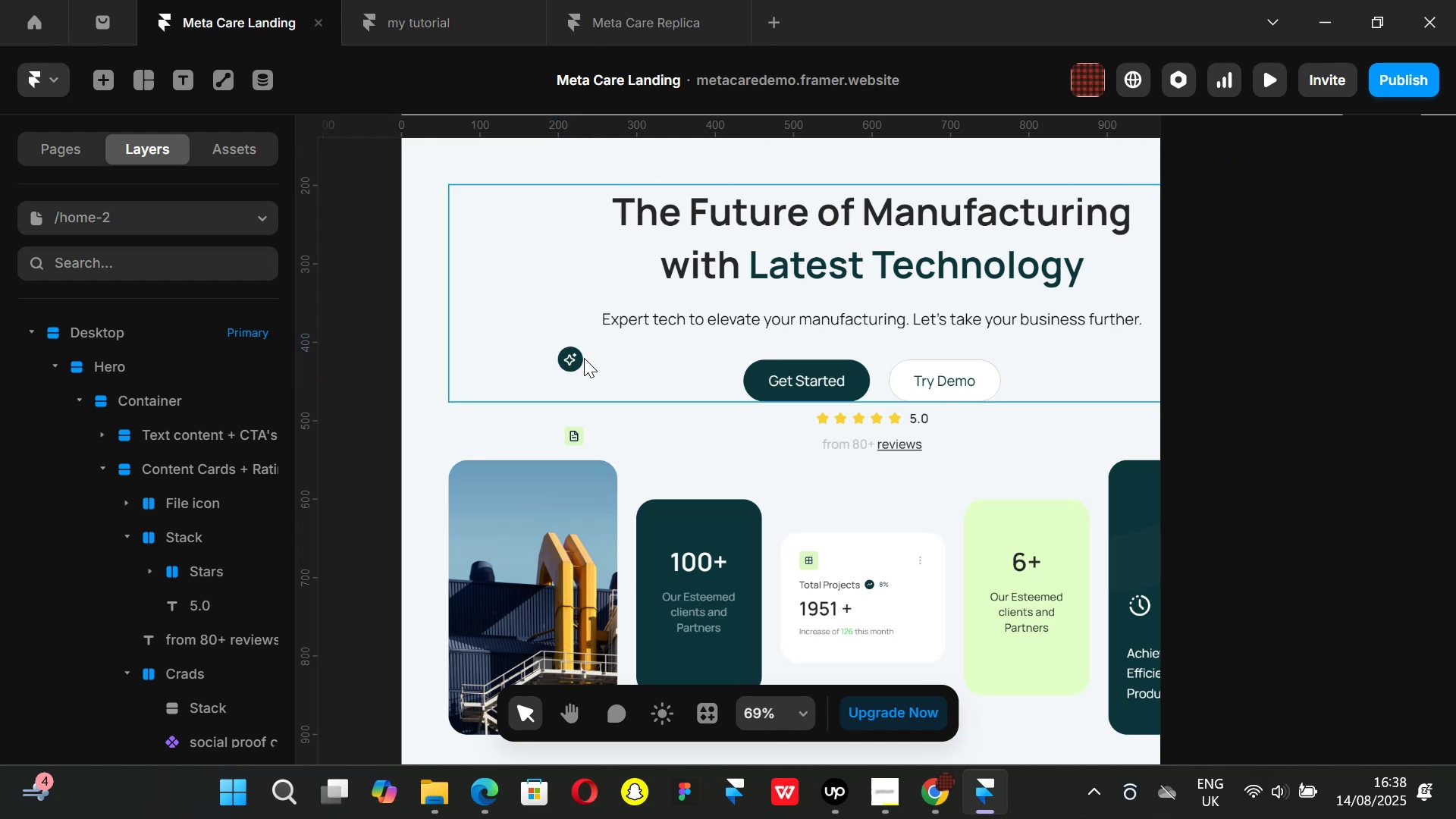 
left_click([582, 358])
 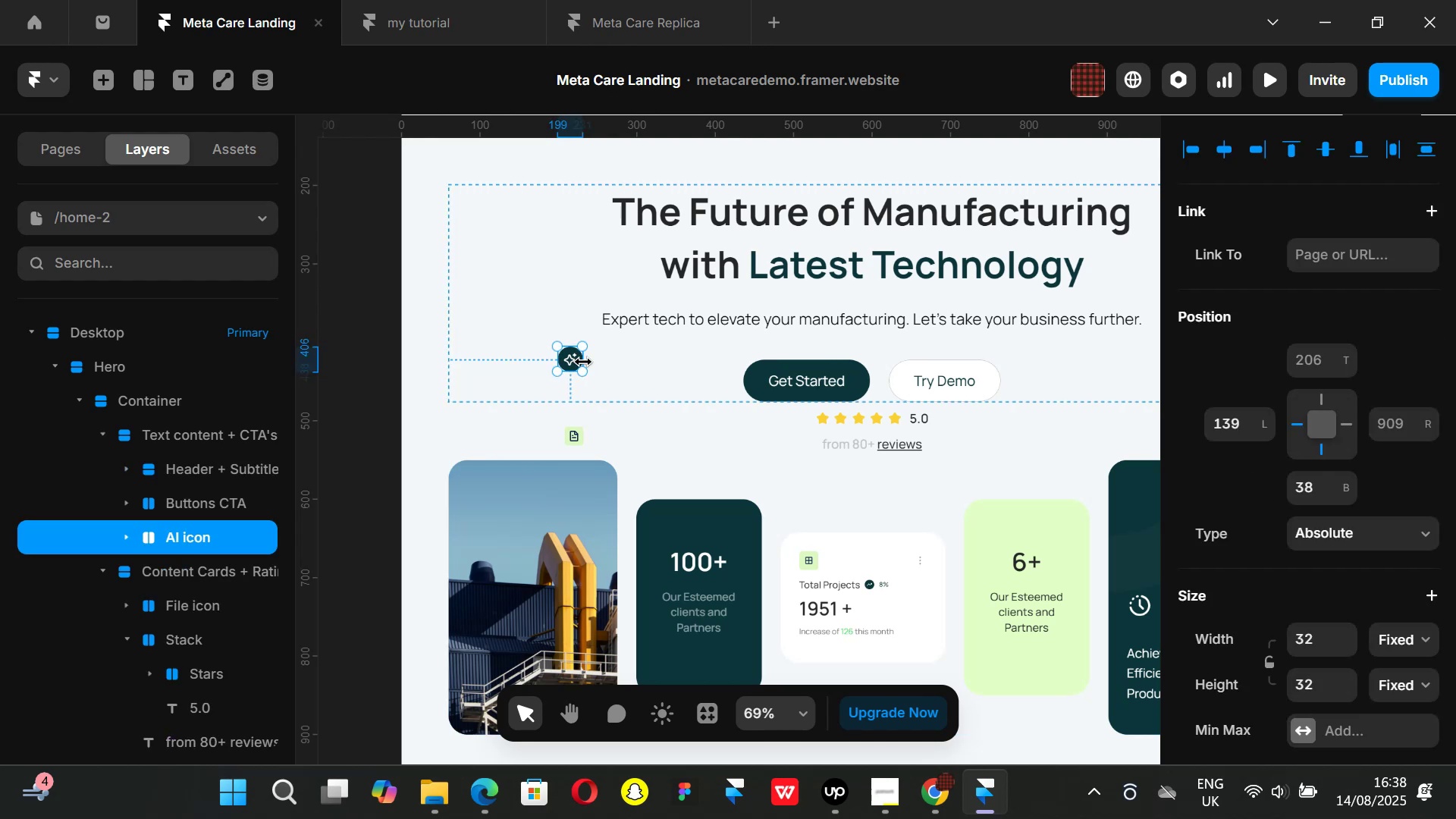 
hold_key(key=ArrowRight, duration=0.81)
 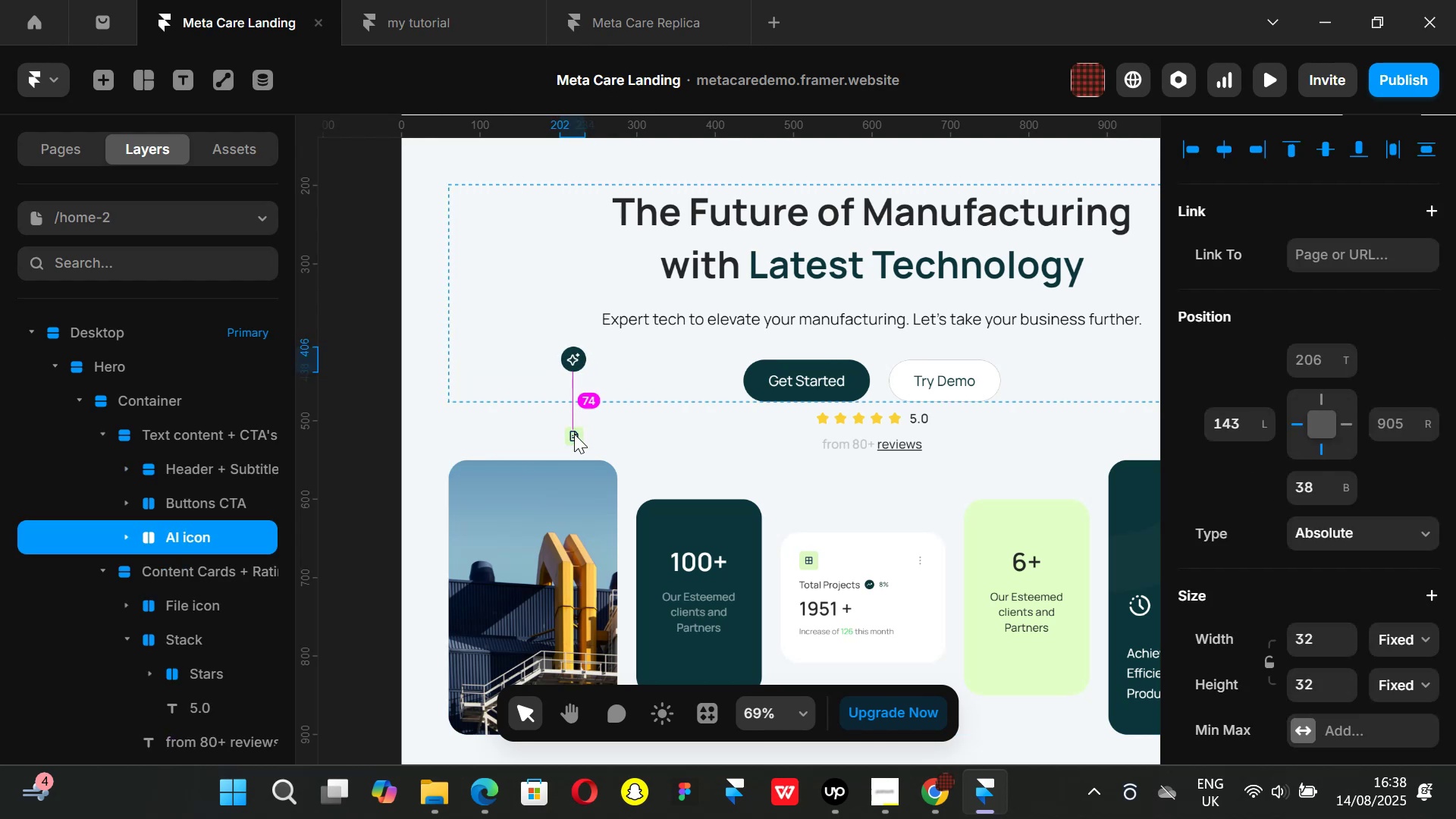 
key(Alt+ArrowRight)
 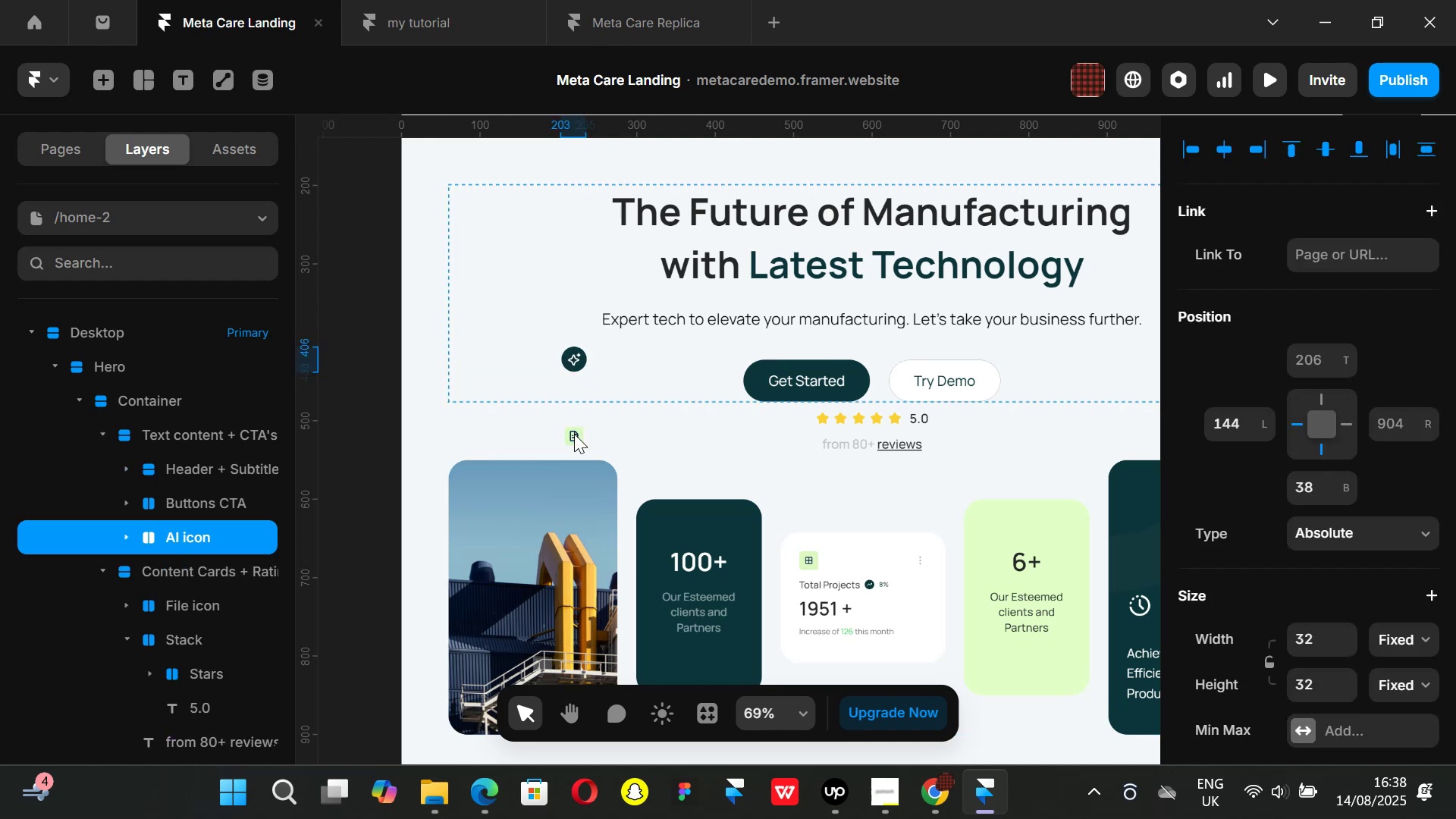 
key(Alt+ArrowLeft)
 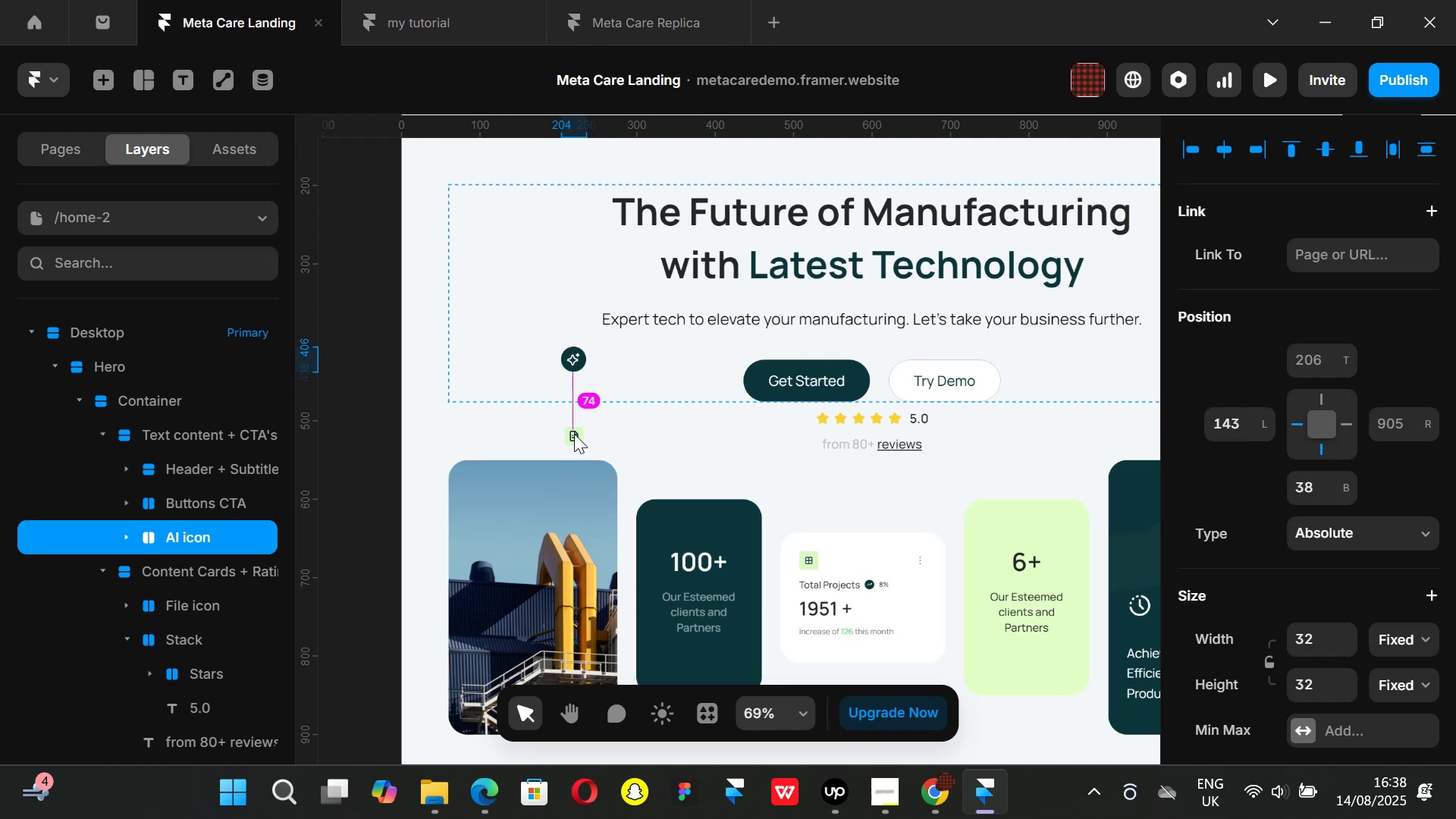 
key(Alt+ArrowLeft)
 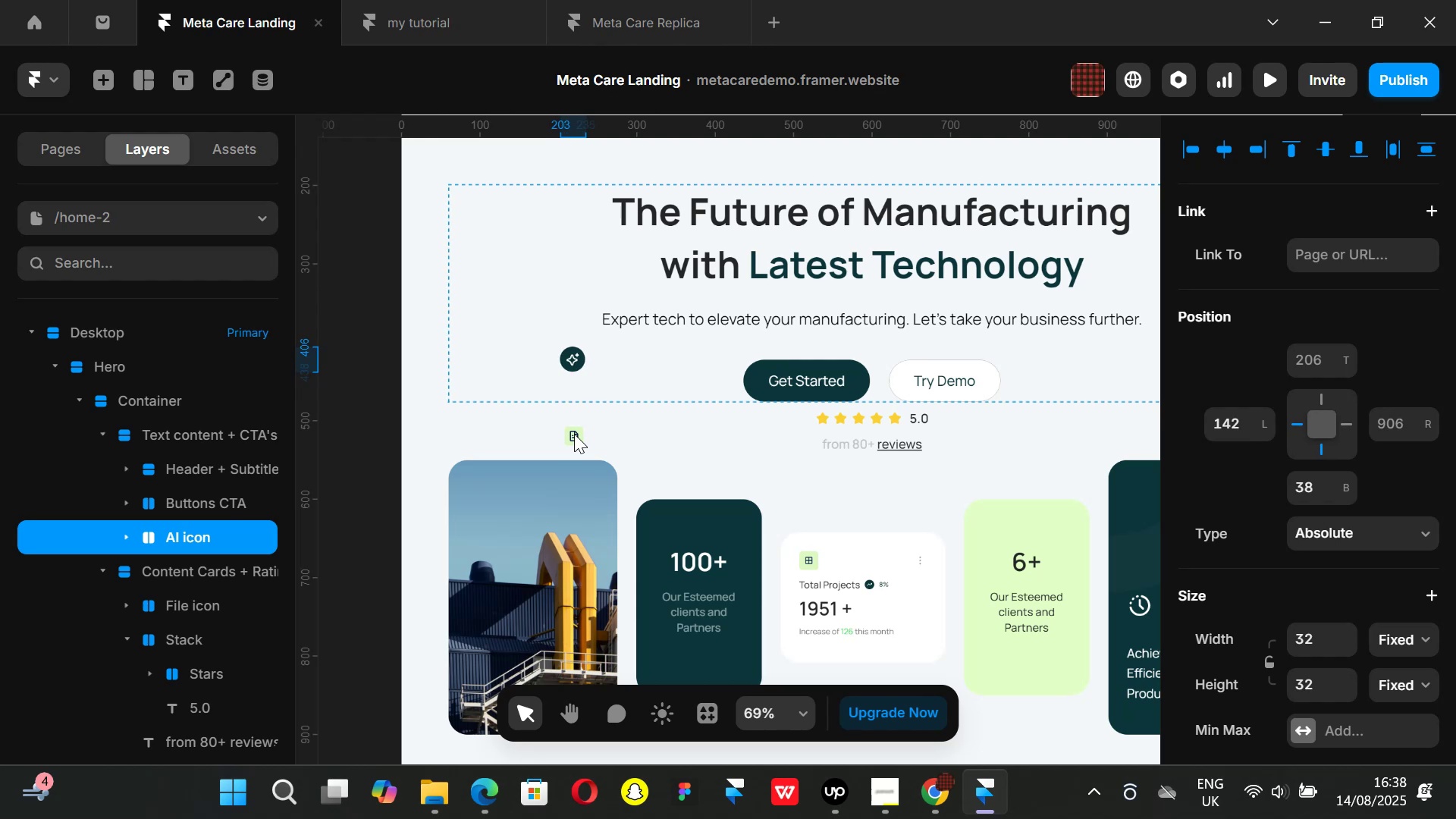 
hold_key(key=AltLeft, duration=0.33)
 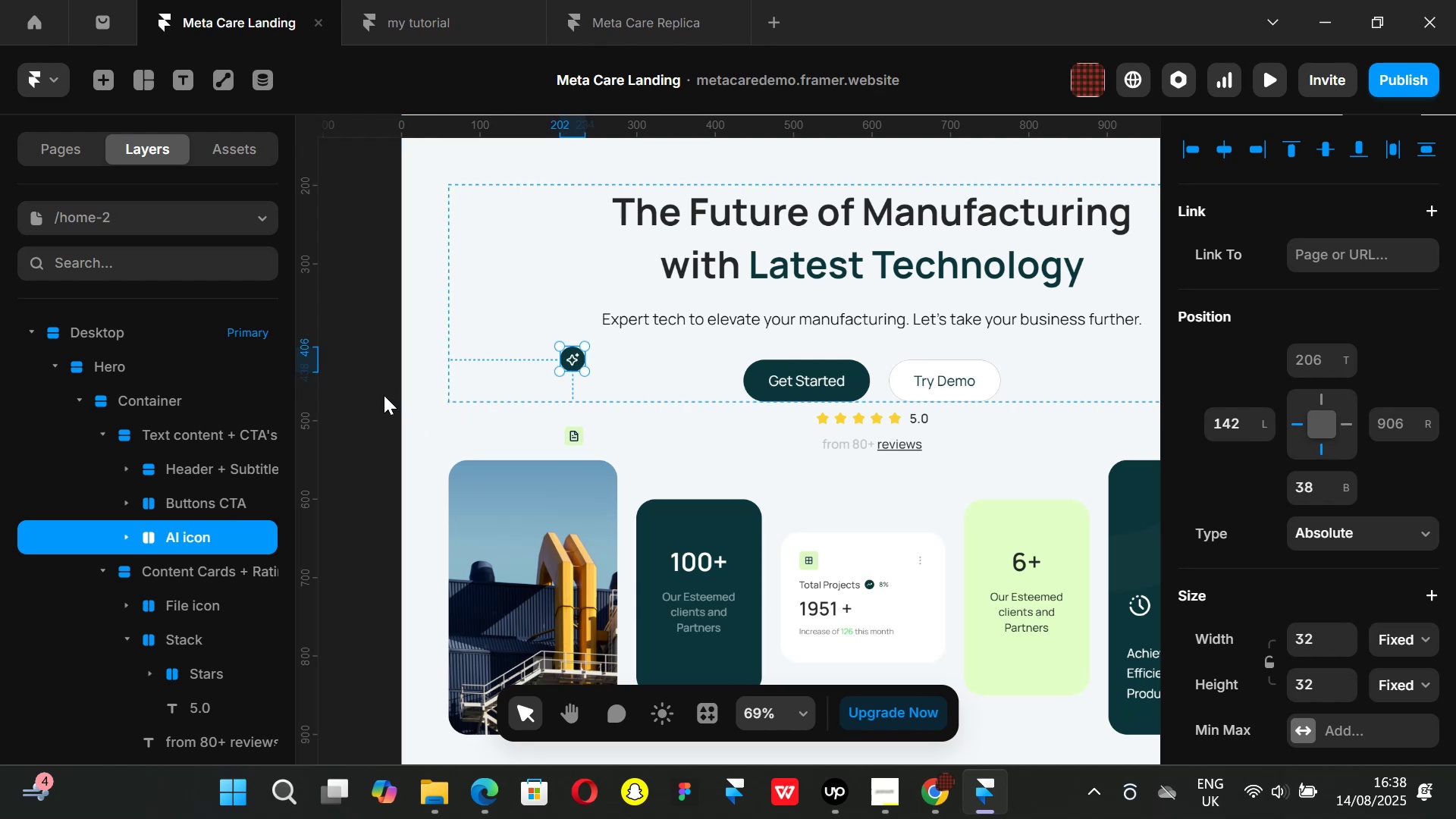 
left_click([378, 390])
 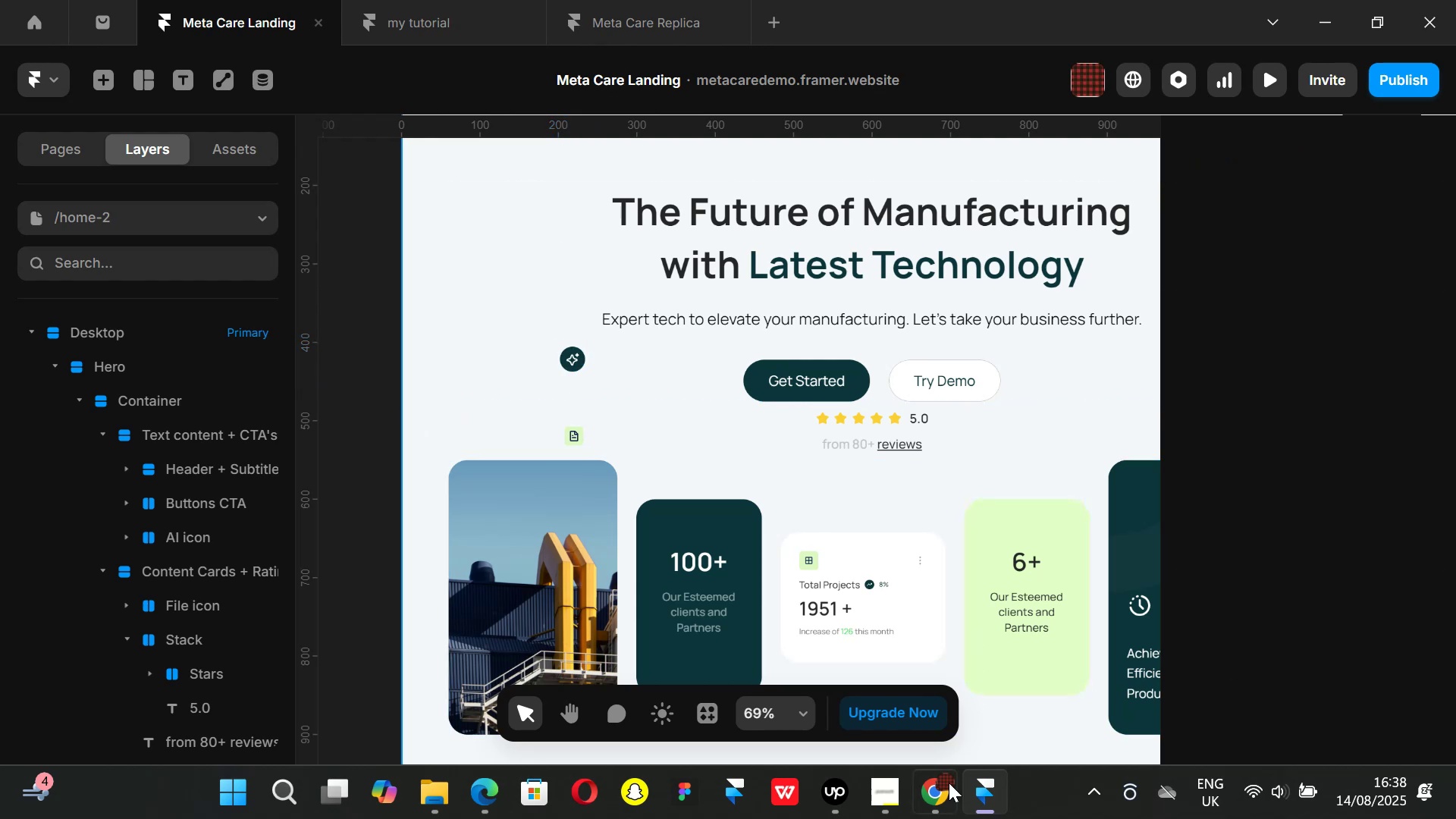 
left_click([941, 794])
 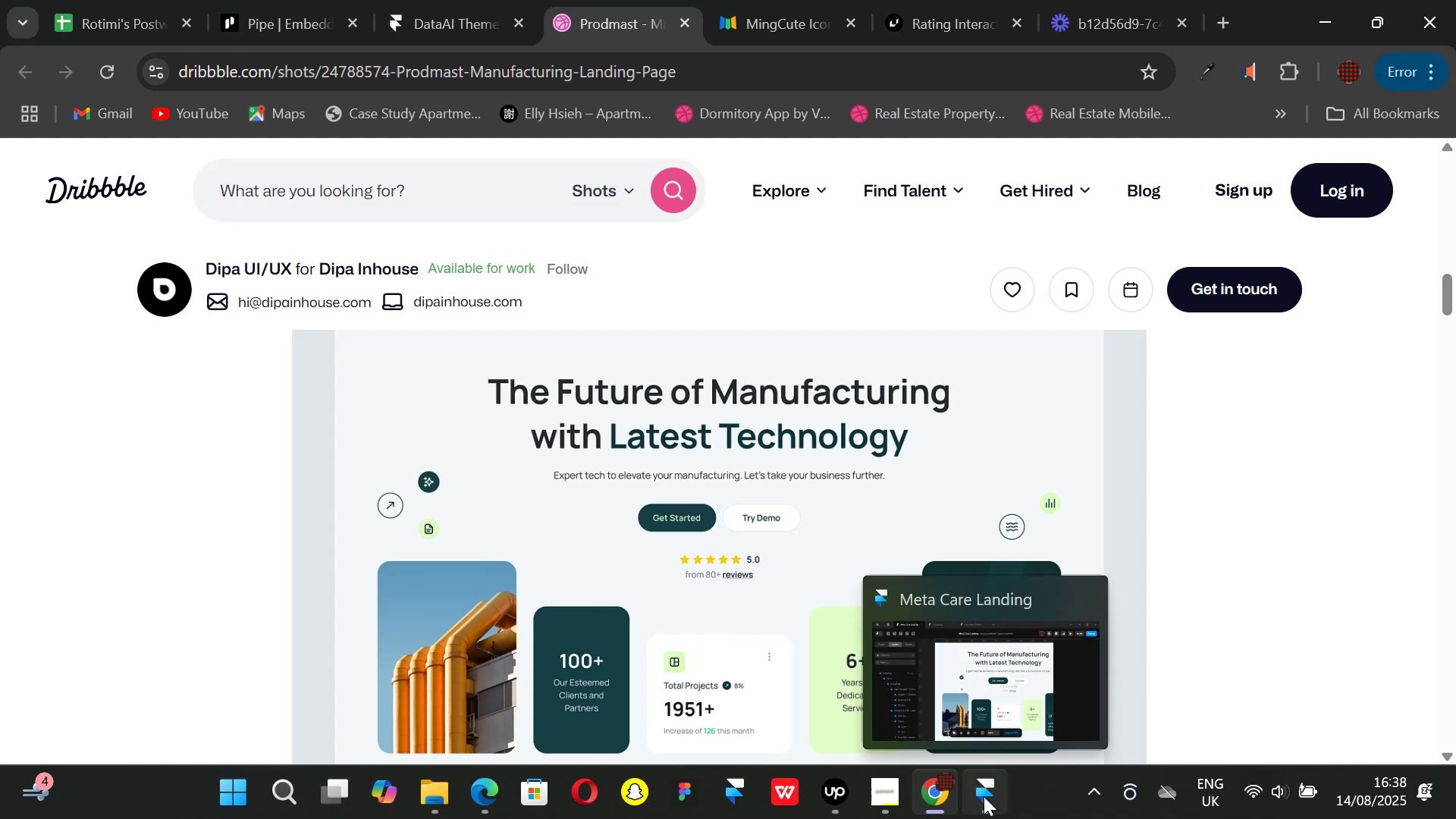 
wait(19.88)
 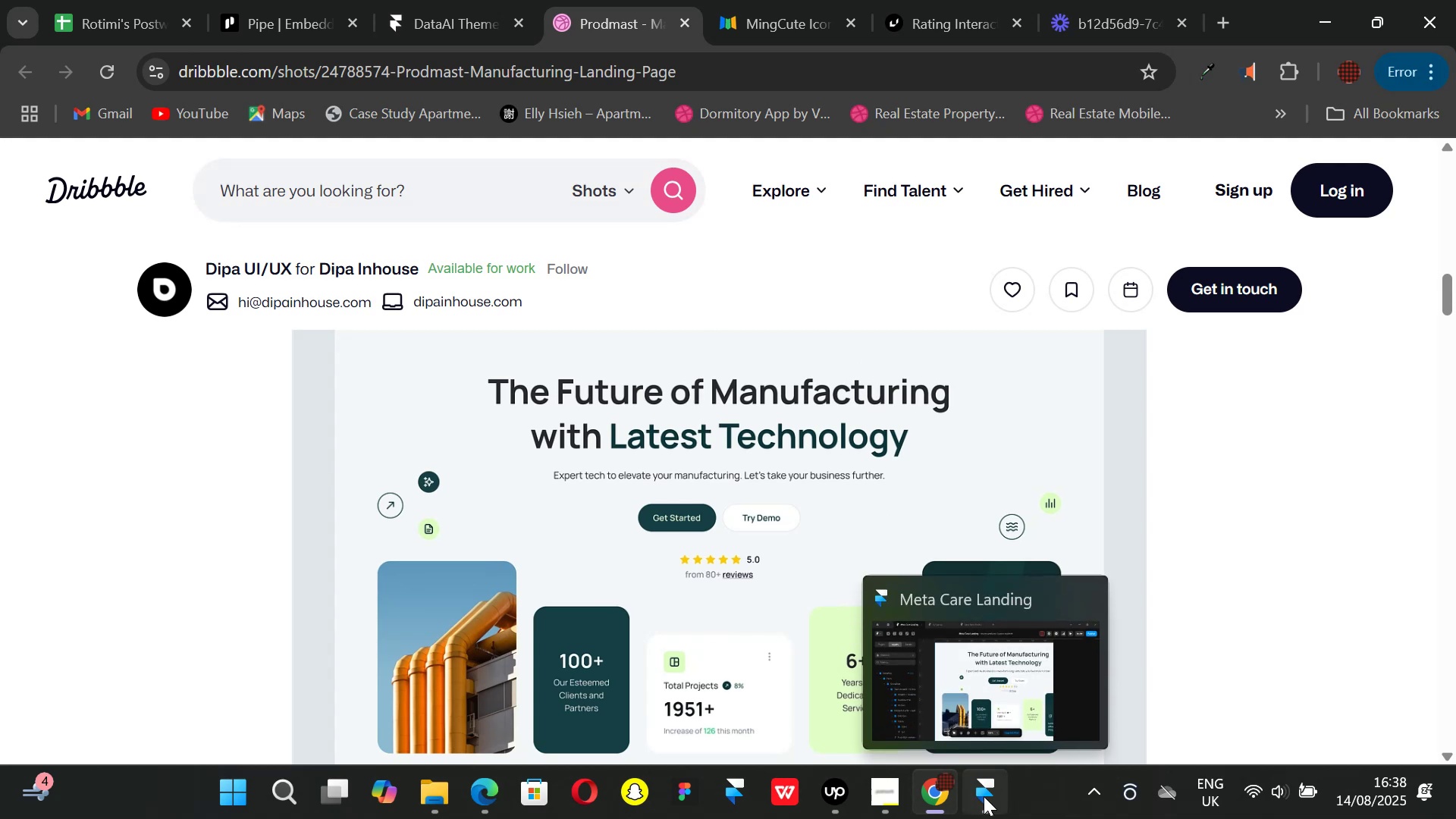 
left_click([983, 796])
 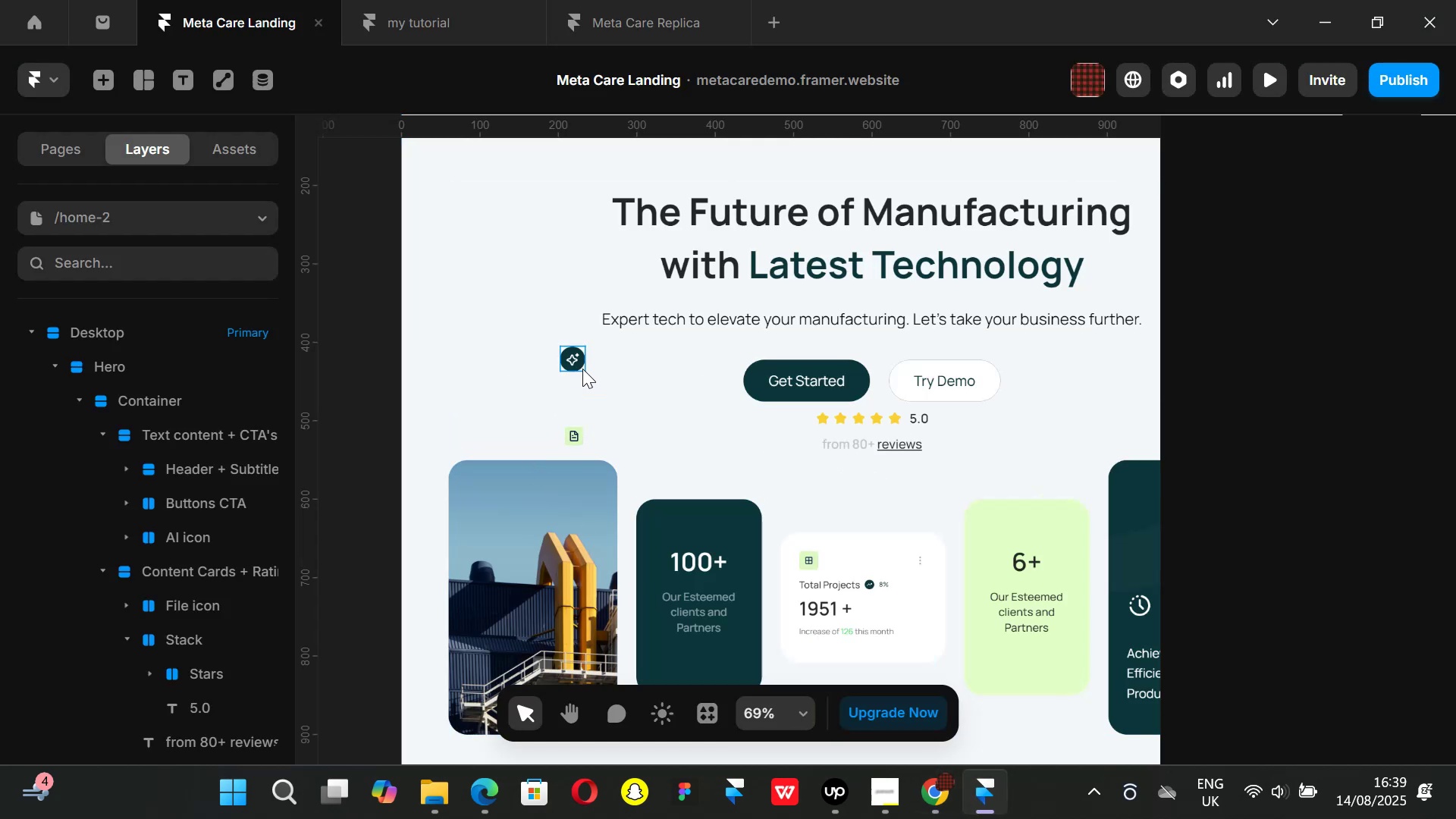 
left_click([582, 366])
 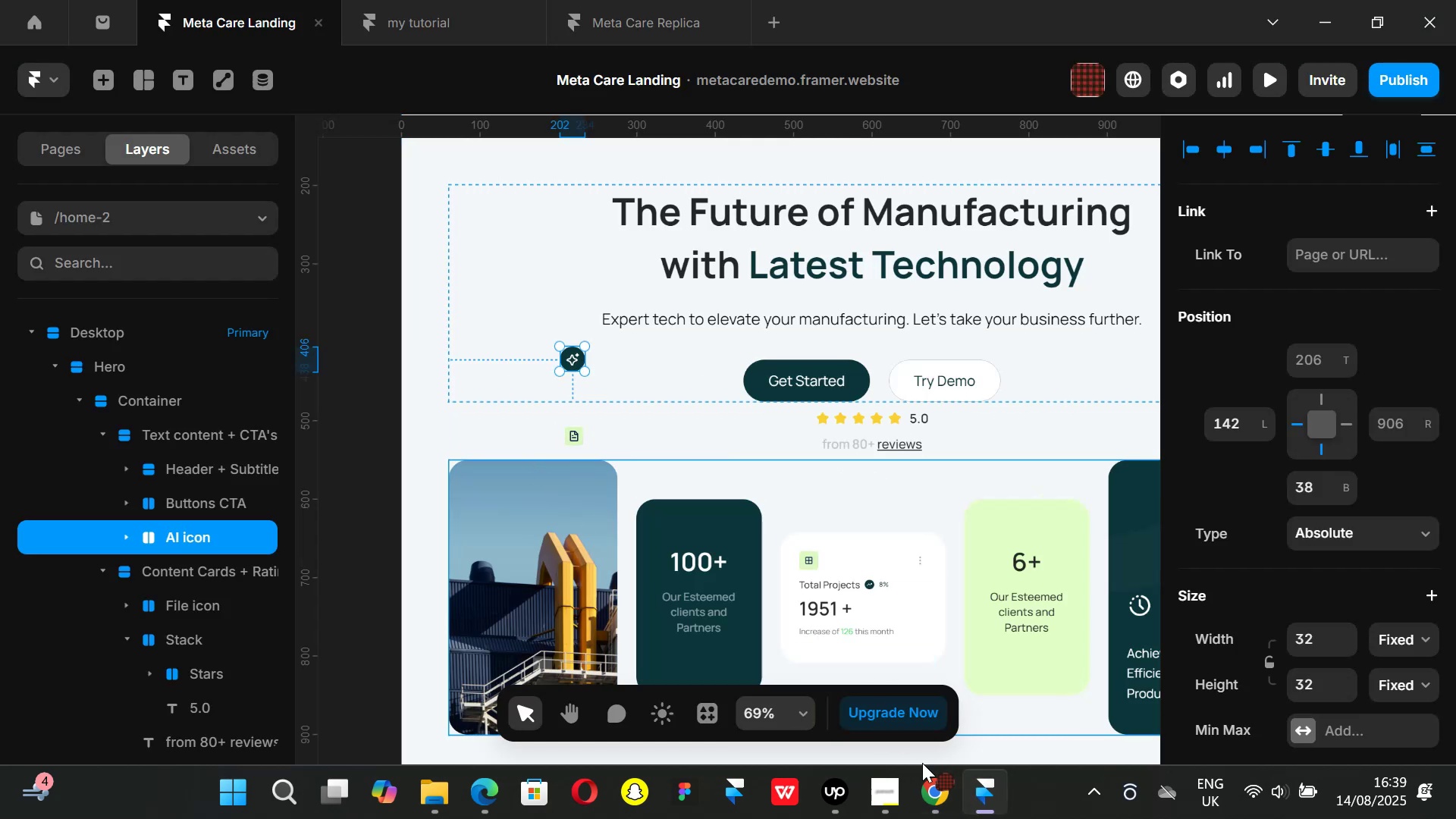 
left_click([942, 814])
 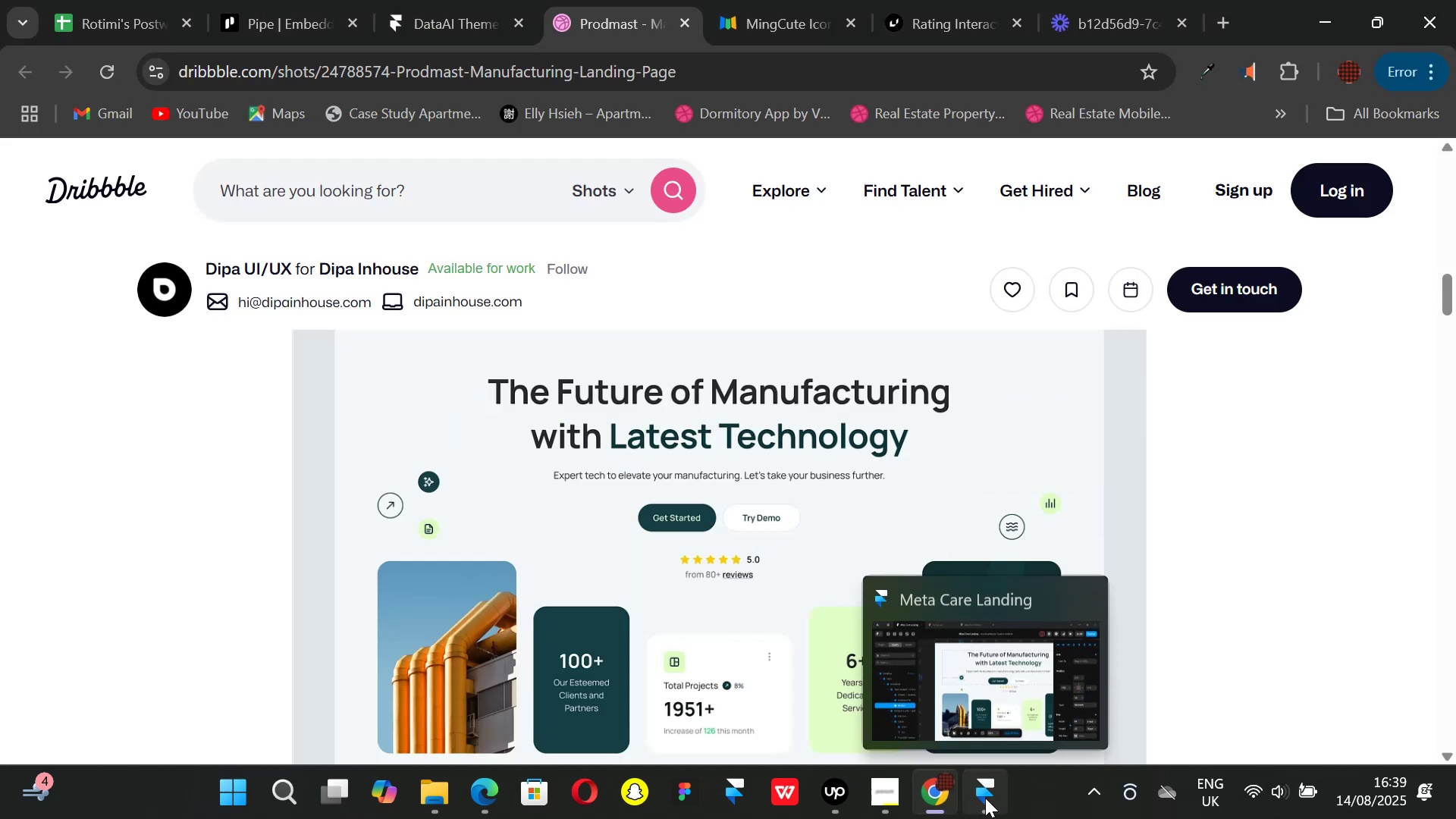 
left_click([985, 798])
 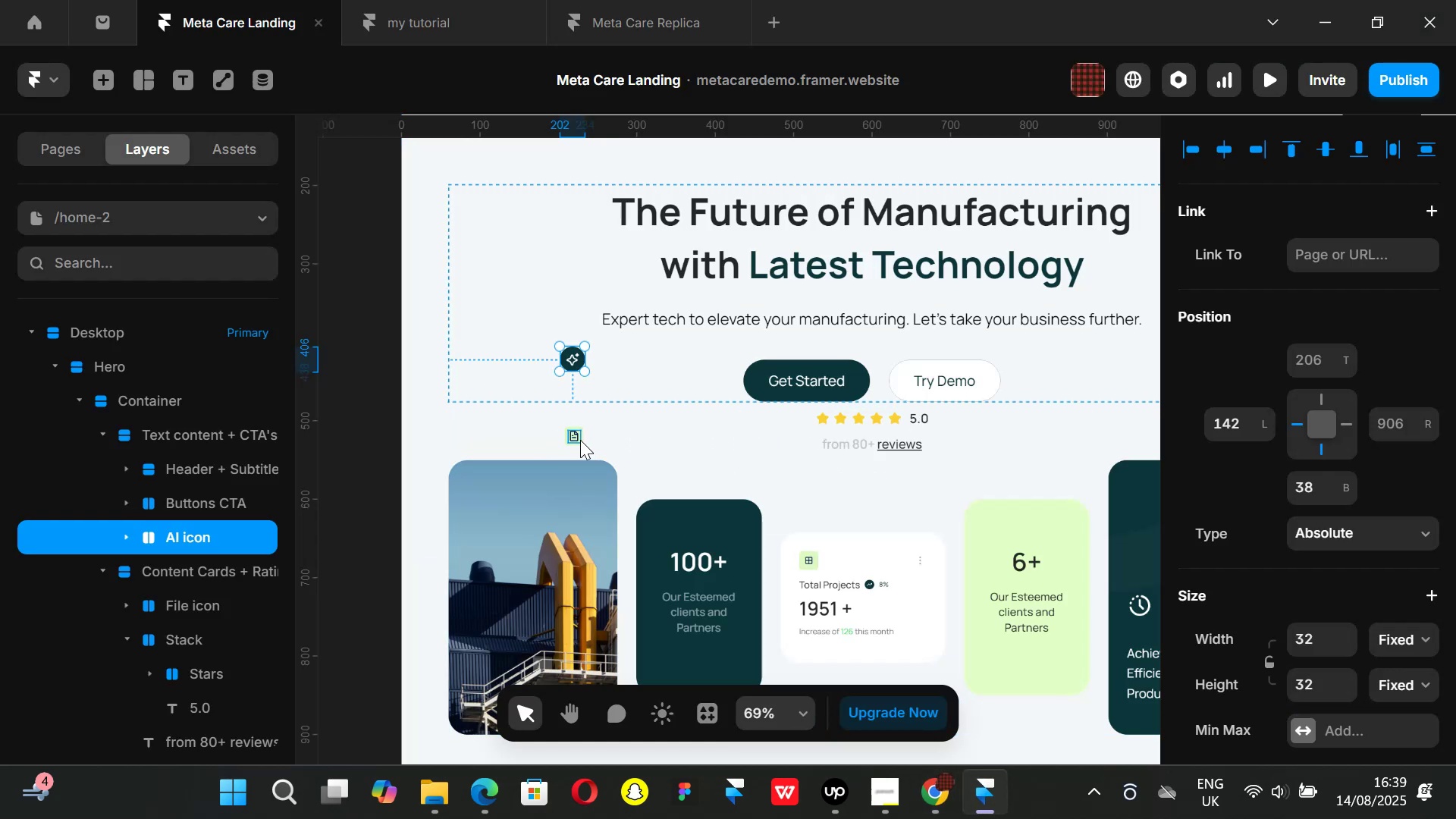 
hold_key(key=ControlLeft, duration=0.41)
scroll: coordinate [584, 442], scroll_direction: up, amount: 2.0
 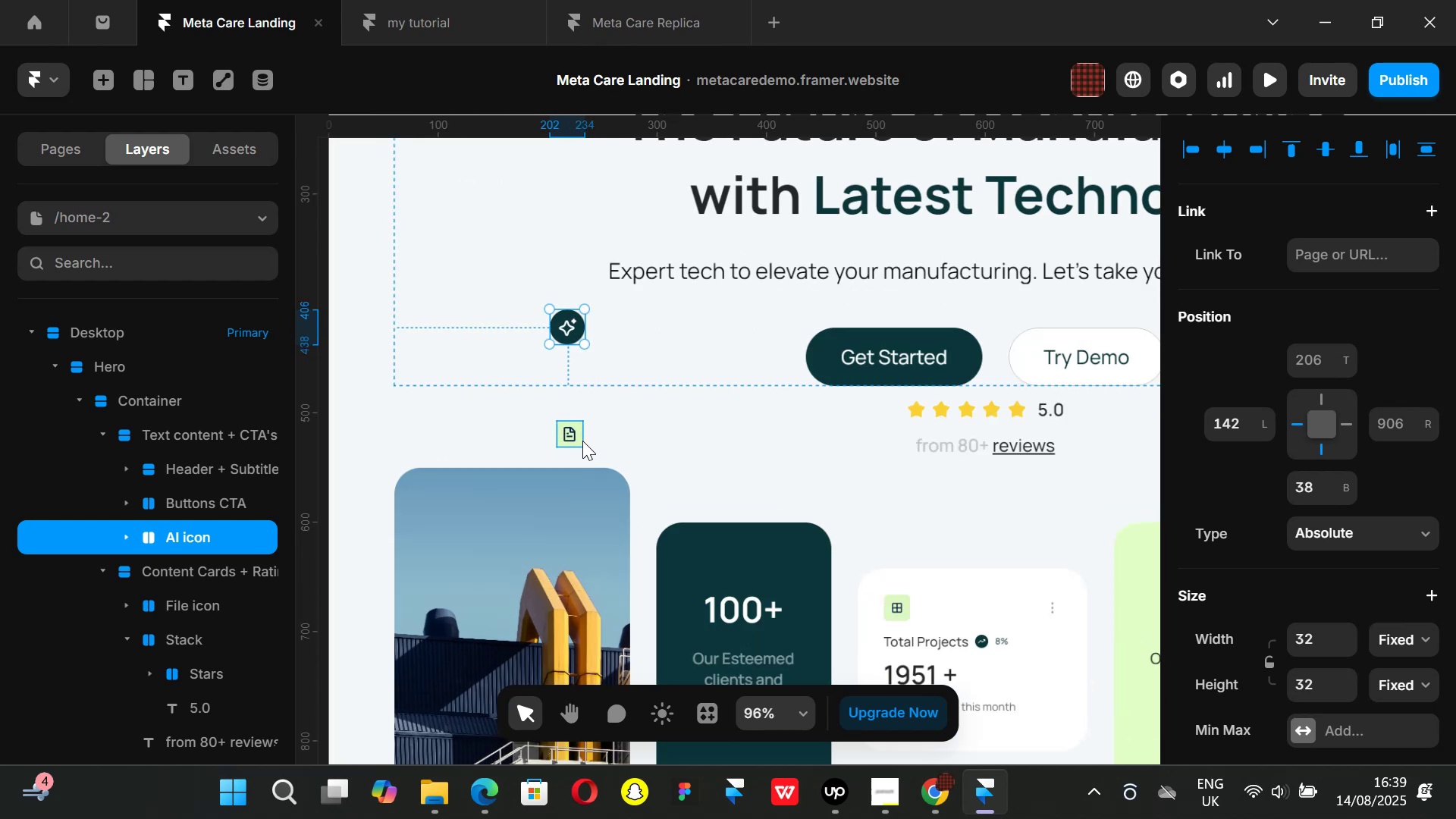 
left_click([582, 441])
 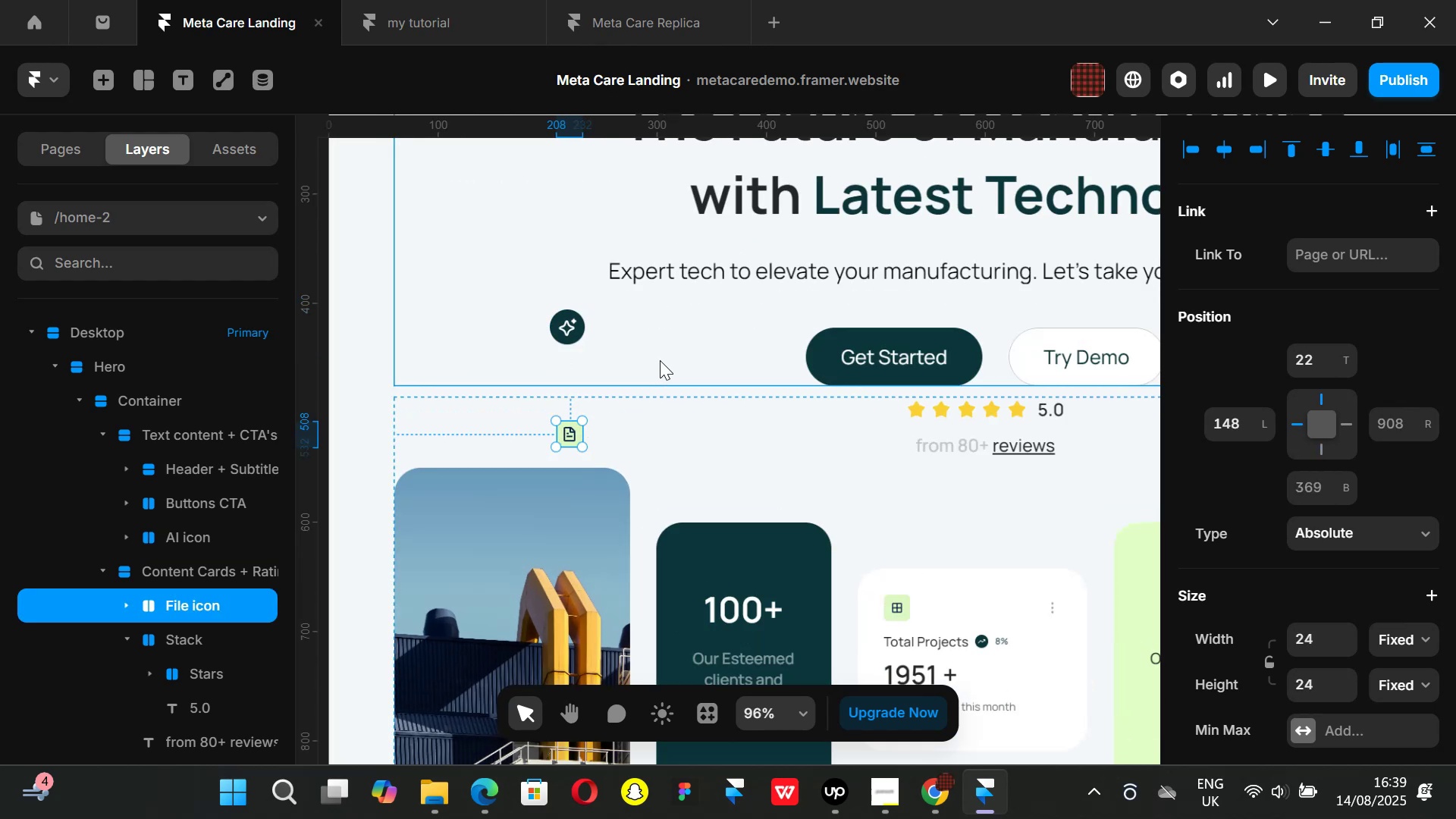 
hold_key(key=ArrowUp, duration=1.51)
 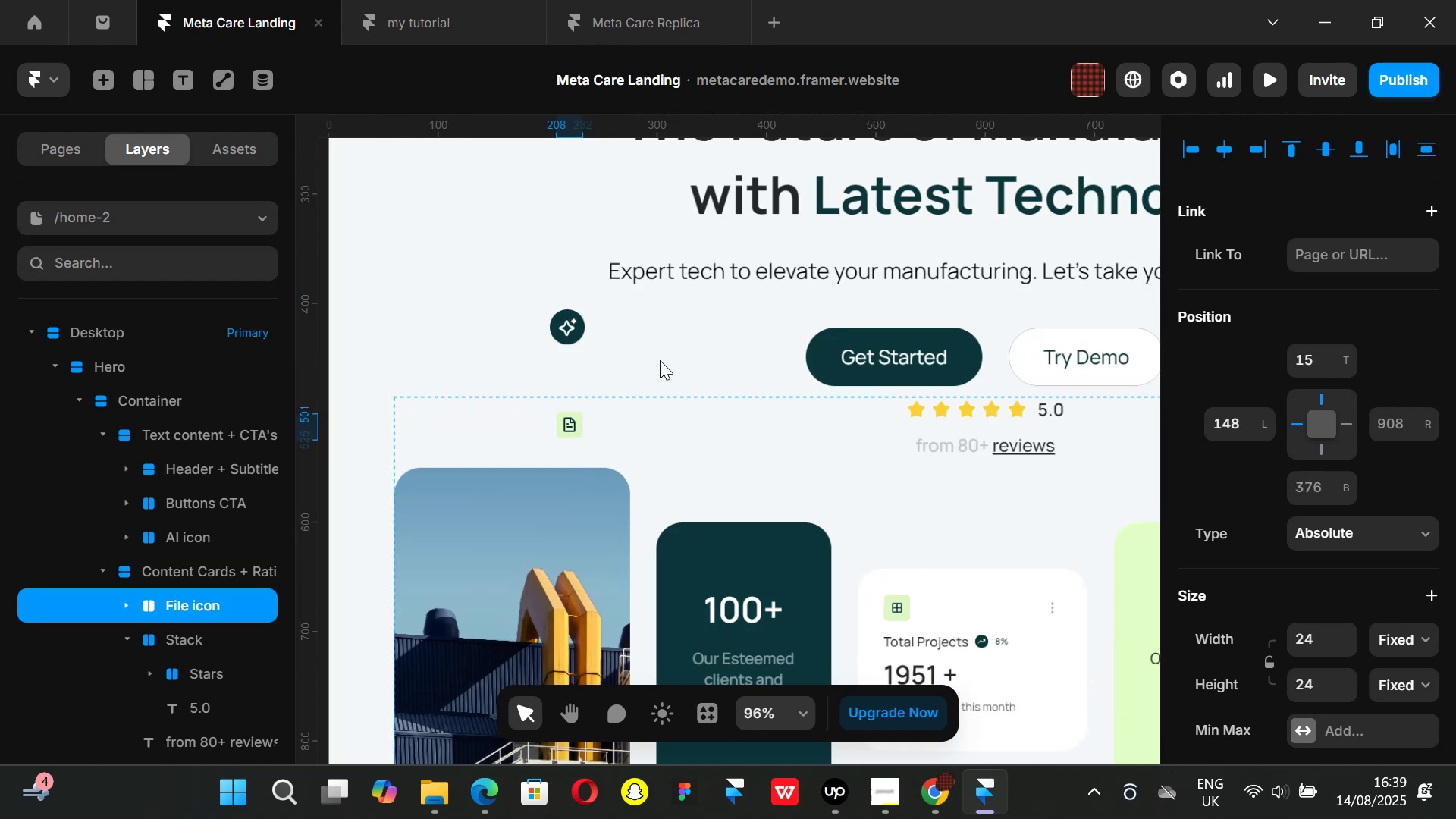 
key(ArrowUp)
 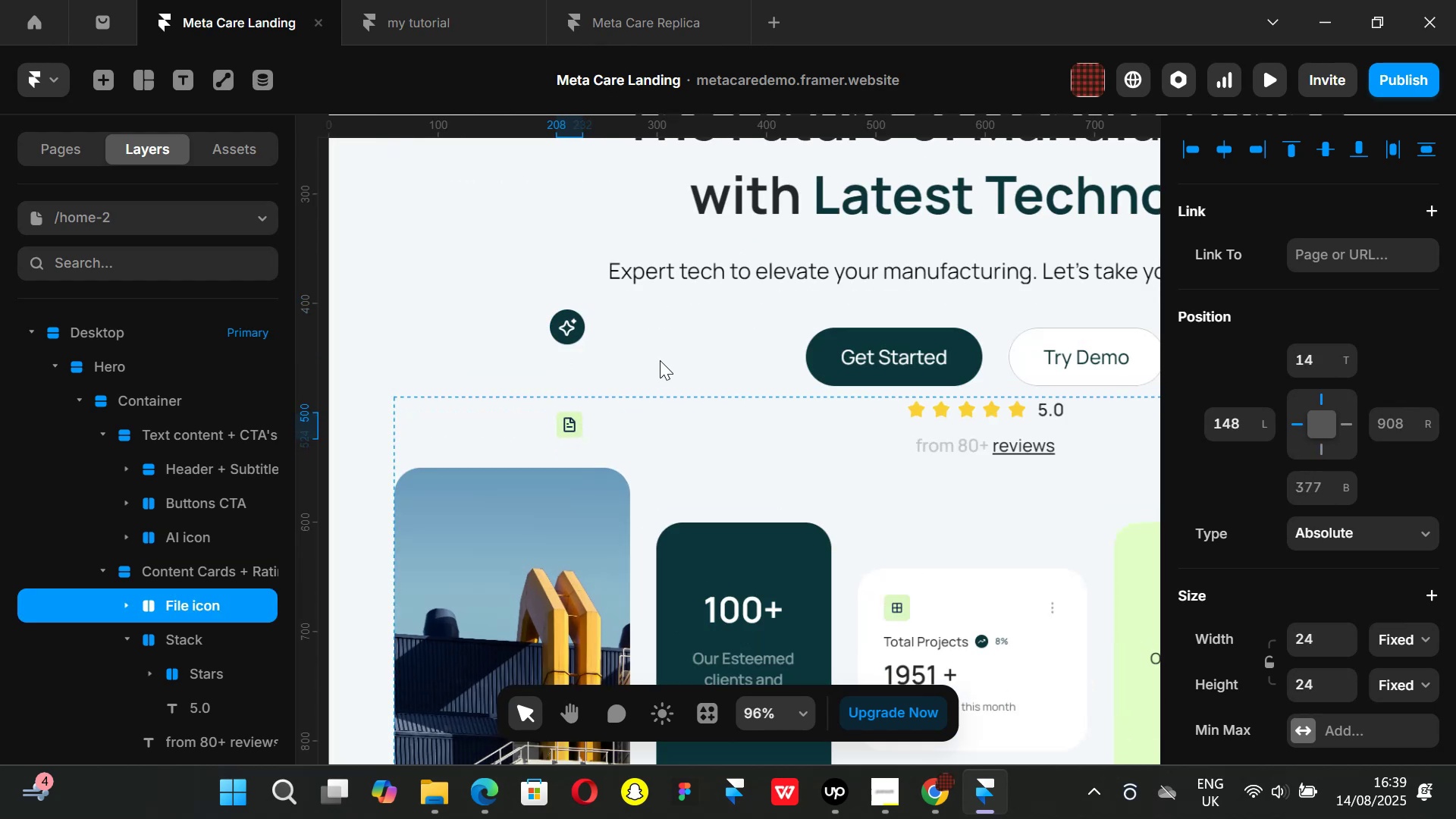 
key(ArrowUp)
 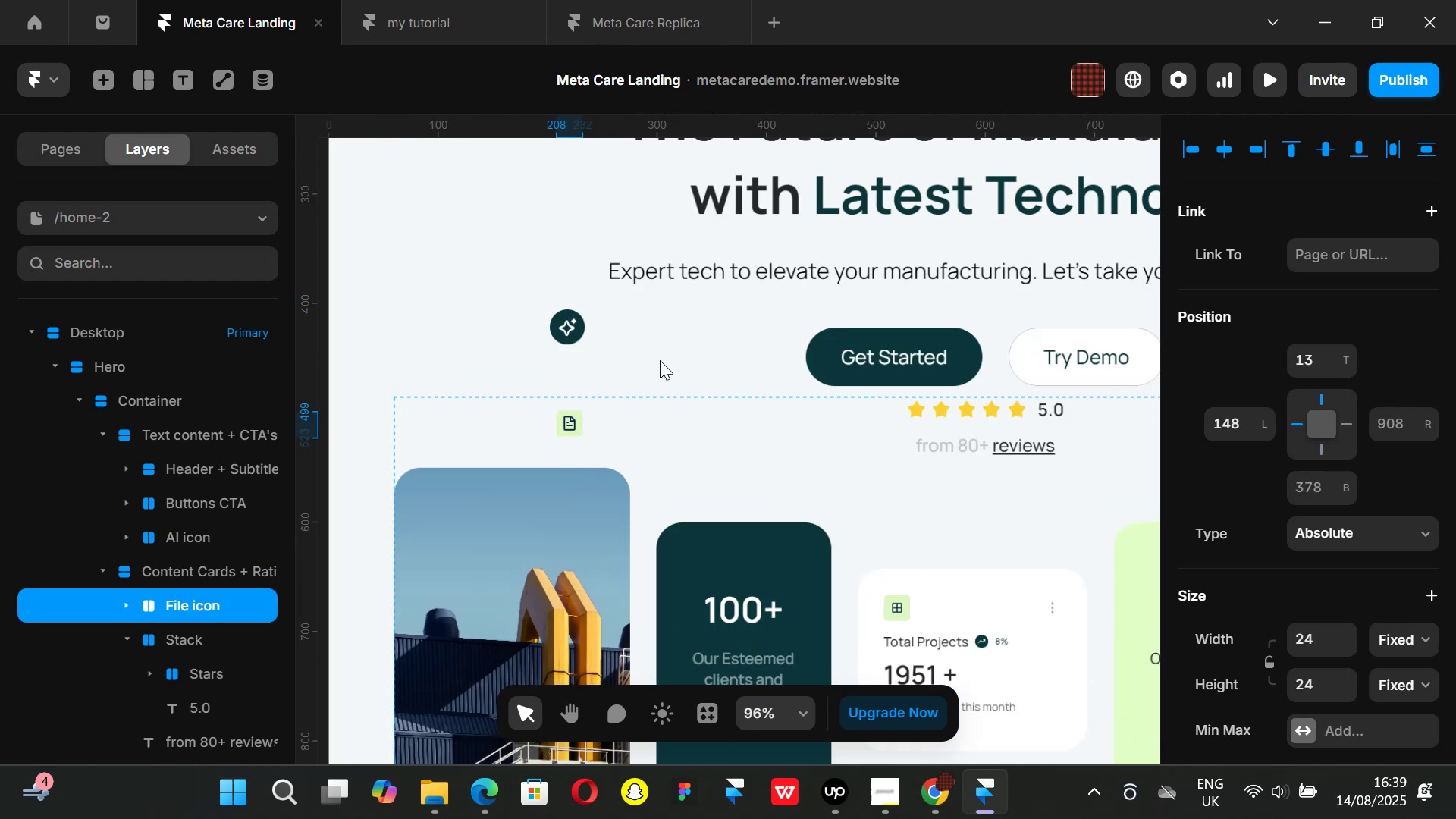 
key(ArrowUp)
 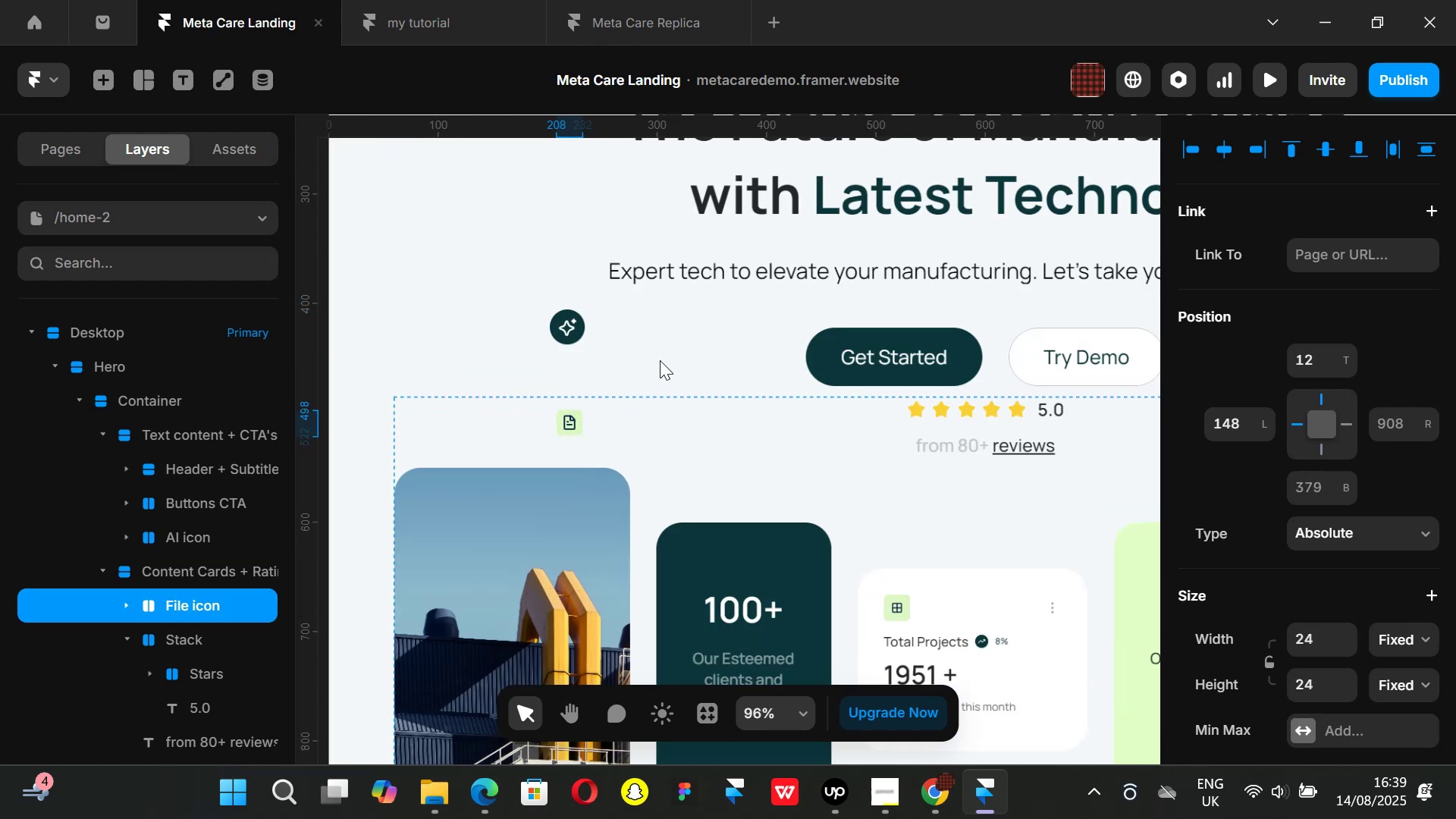 
key(ArrowUp)
 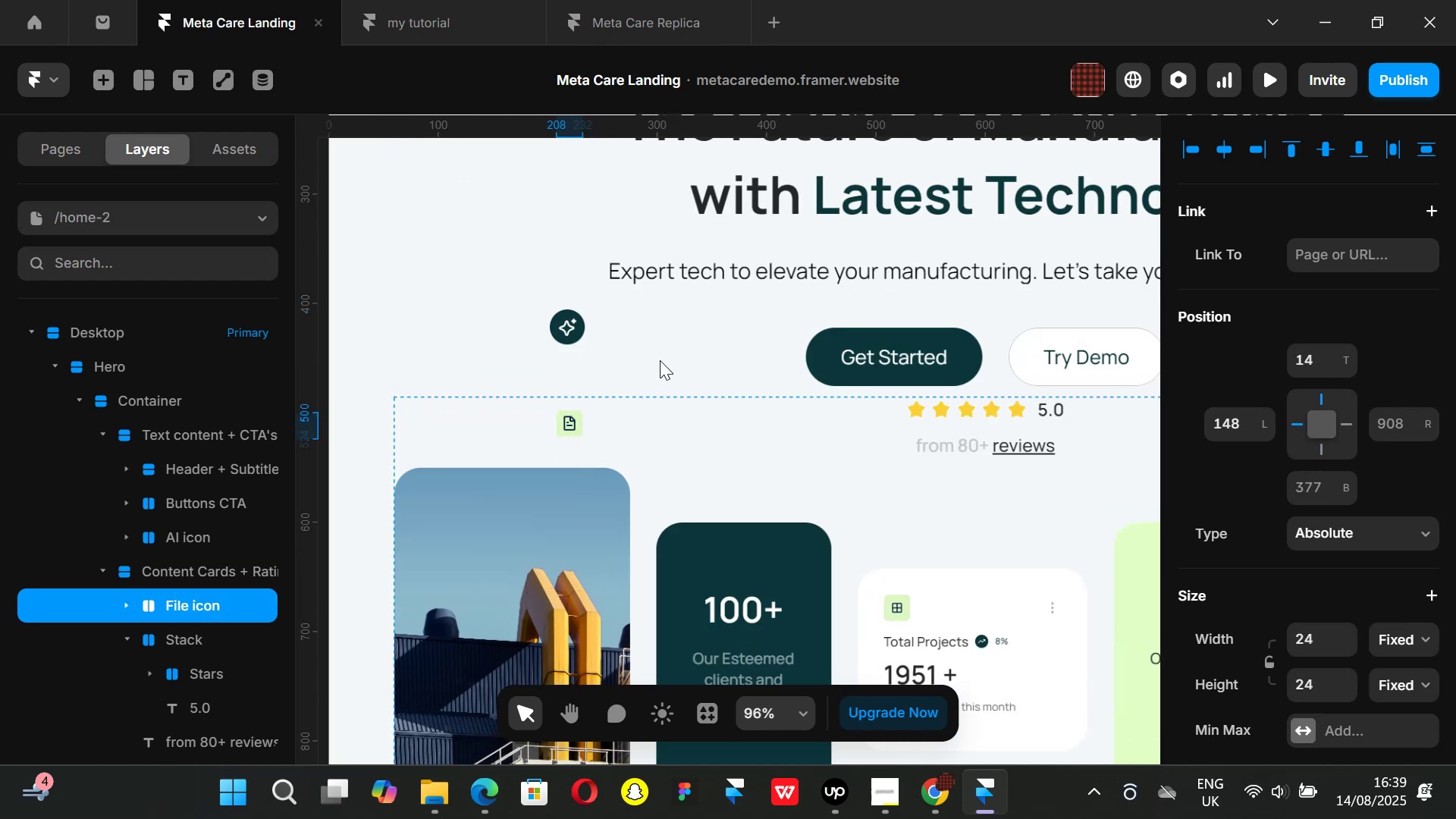 
key(ArrowUp)
 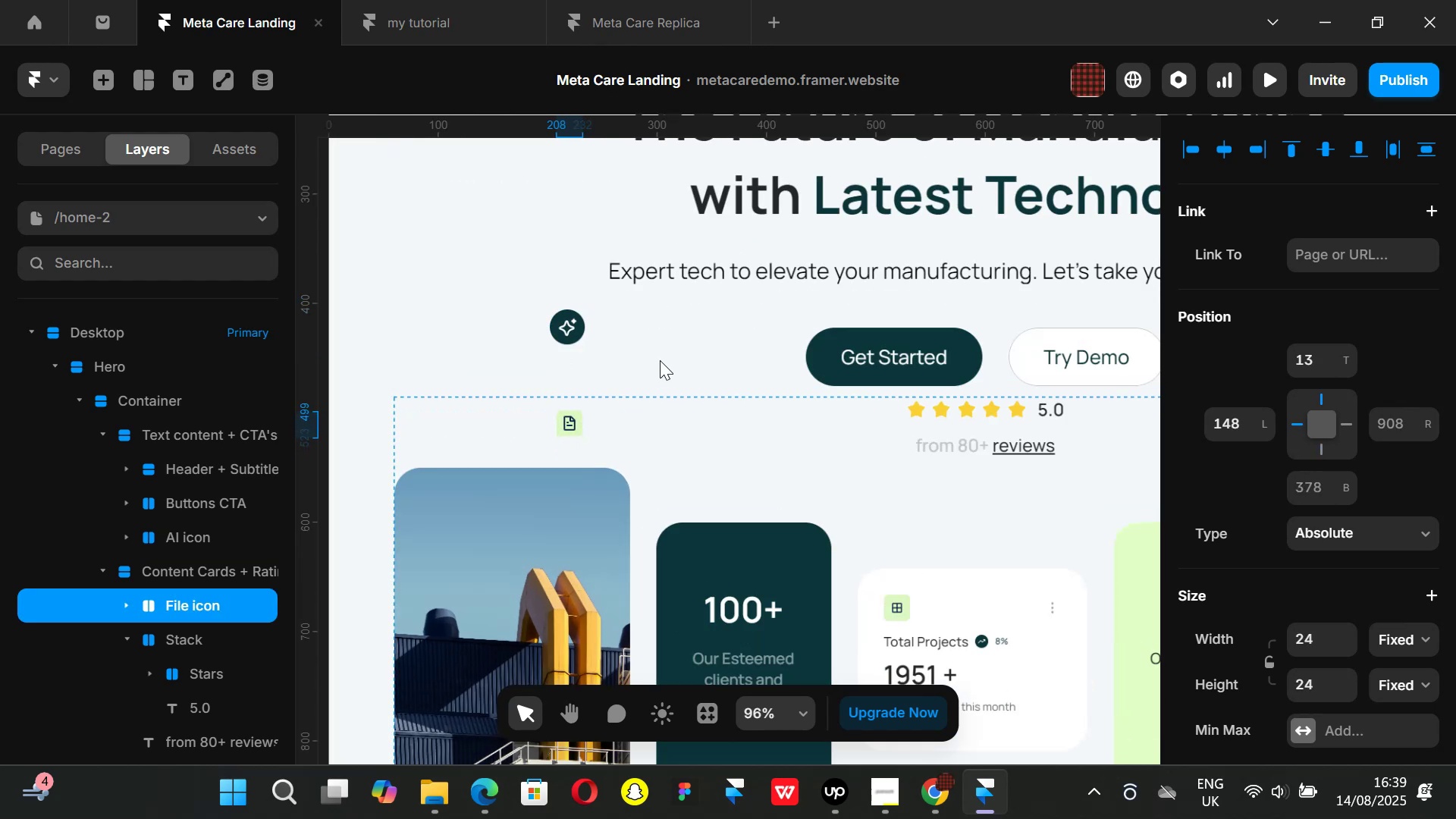 
key(ArrowUp)
 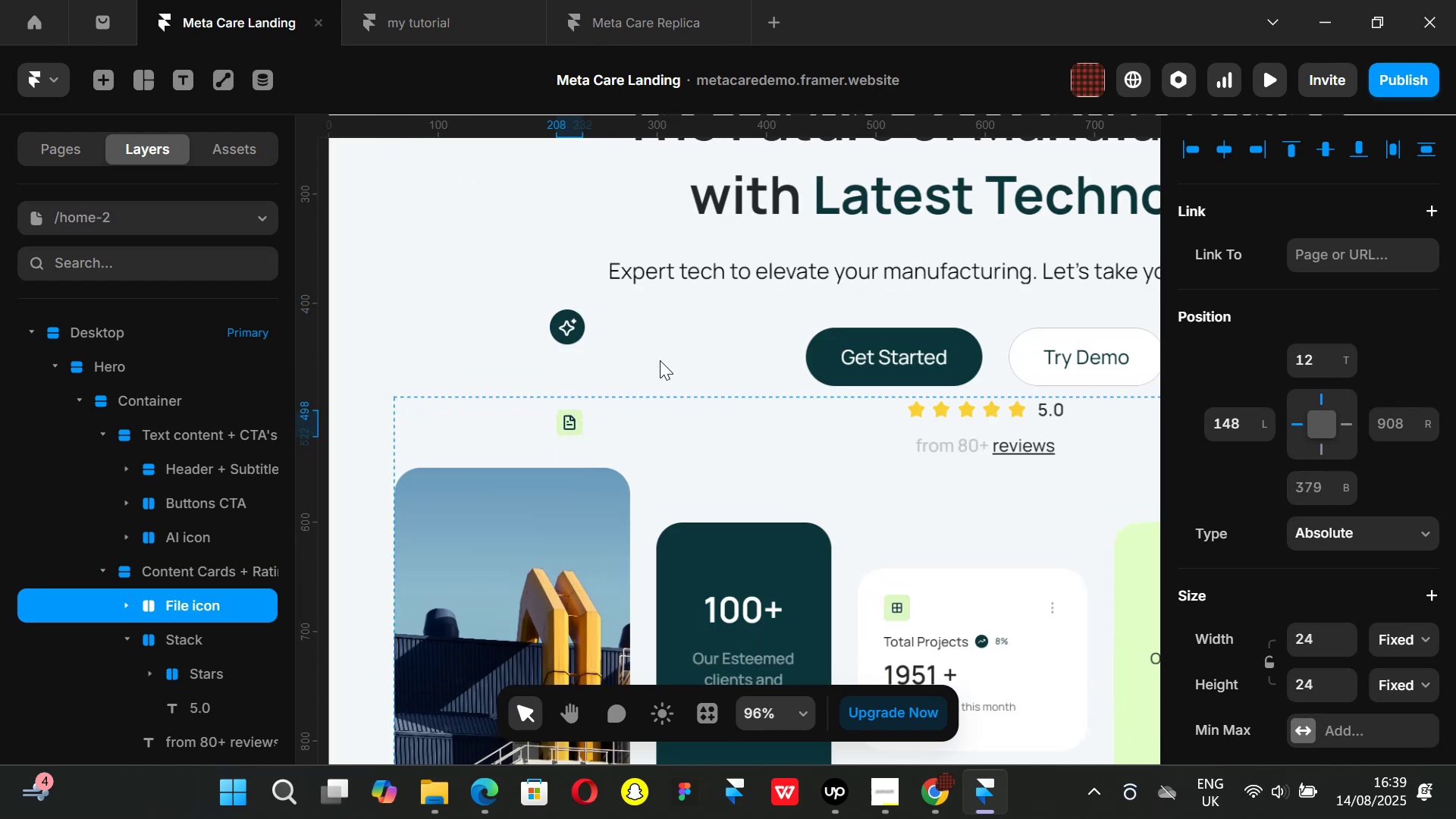 
key(ArrowUp)
 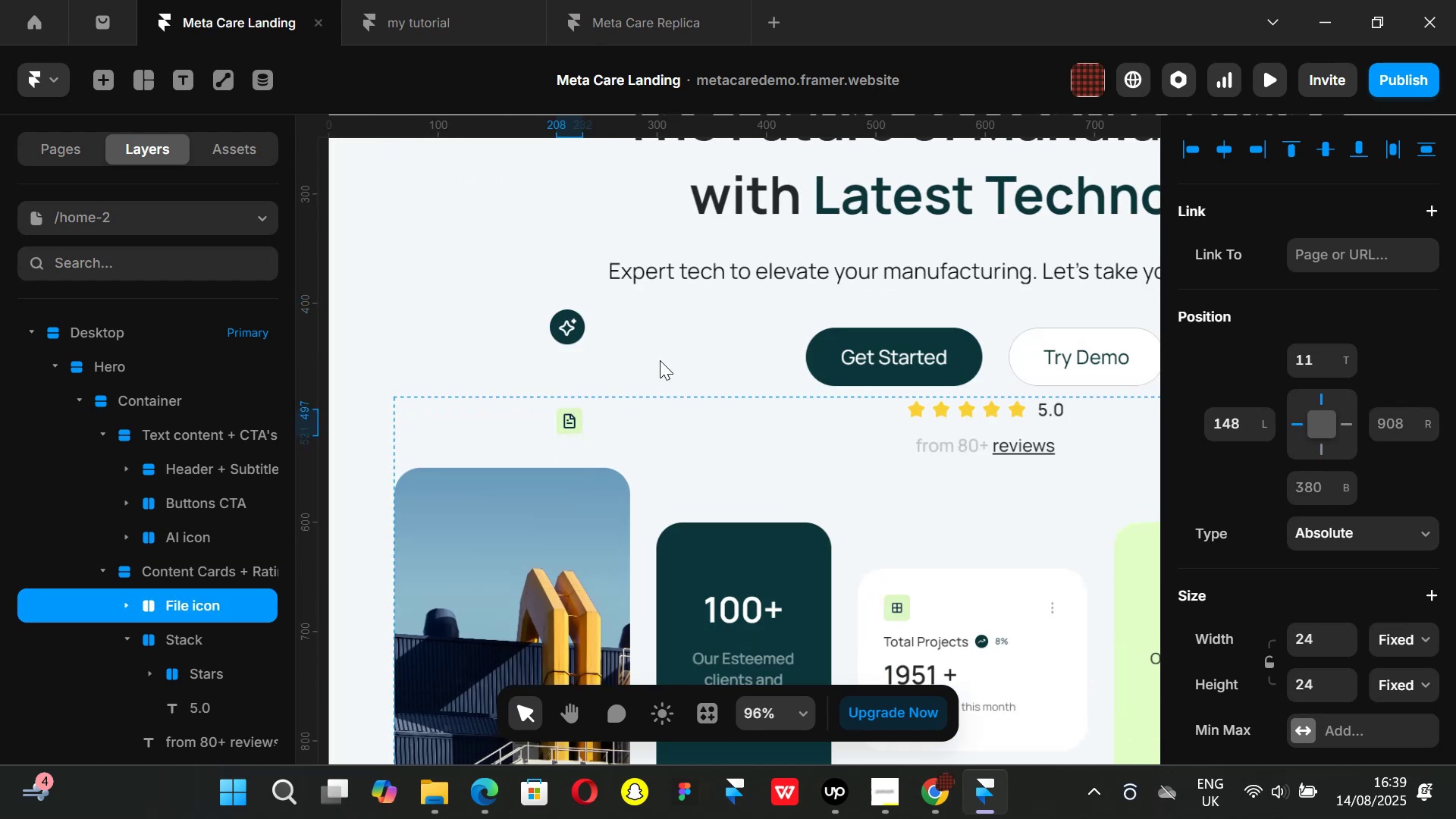 
hold_key(key=AltLeft, duration=1.51)
 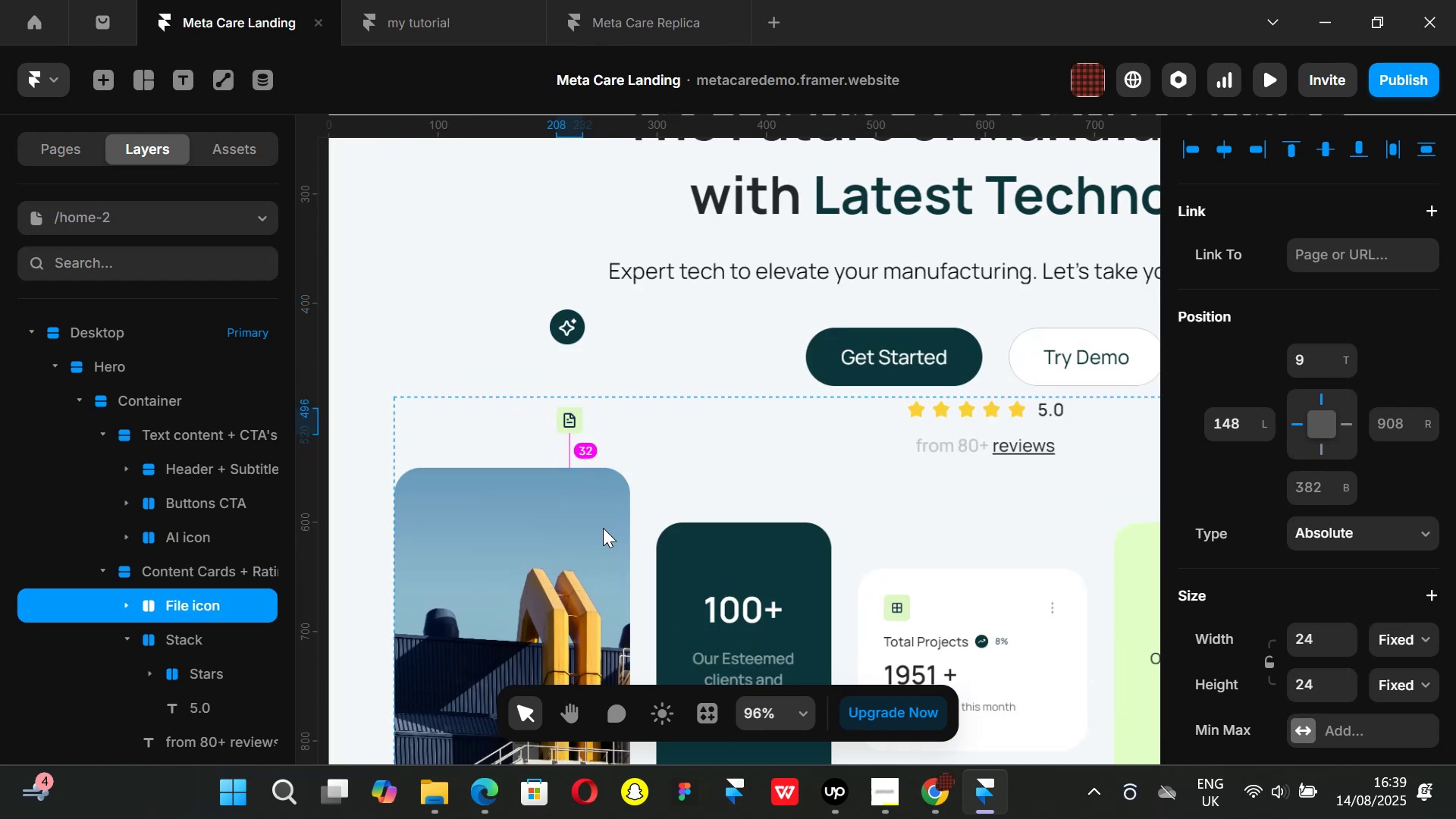 
hold_key(key=ArrowUp, duration=0.92)
 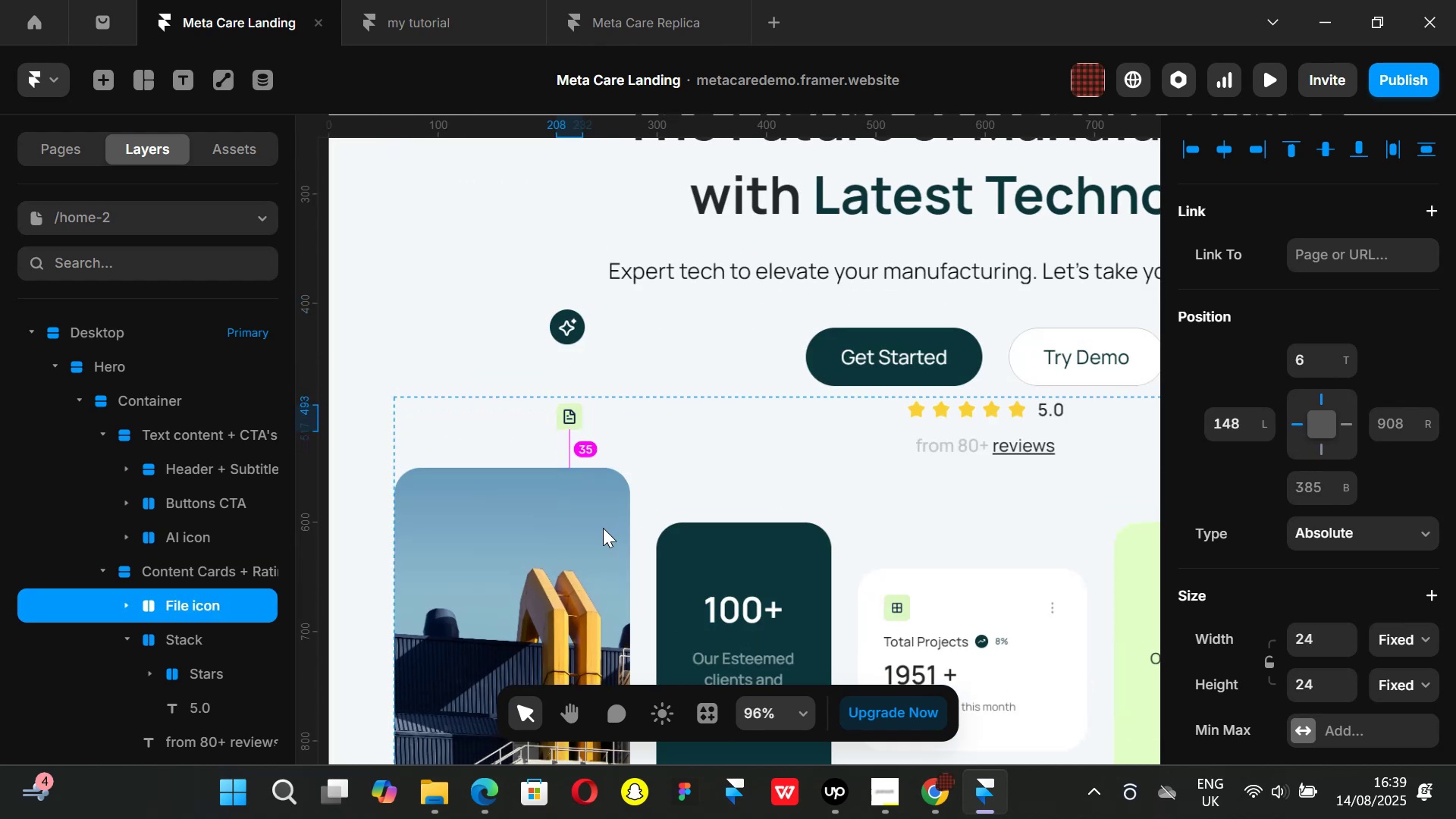 
key(Alt+ArrowUp)
 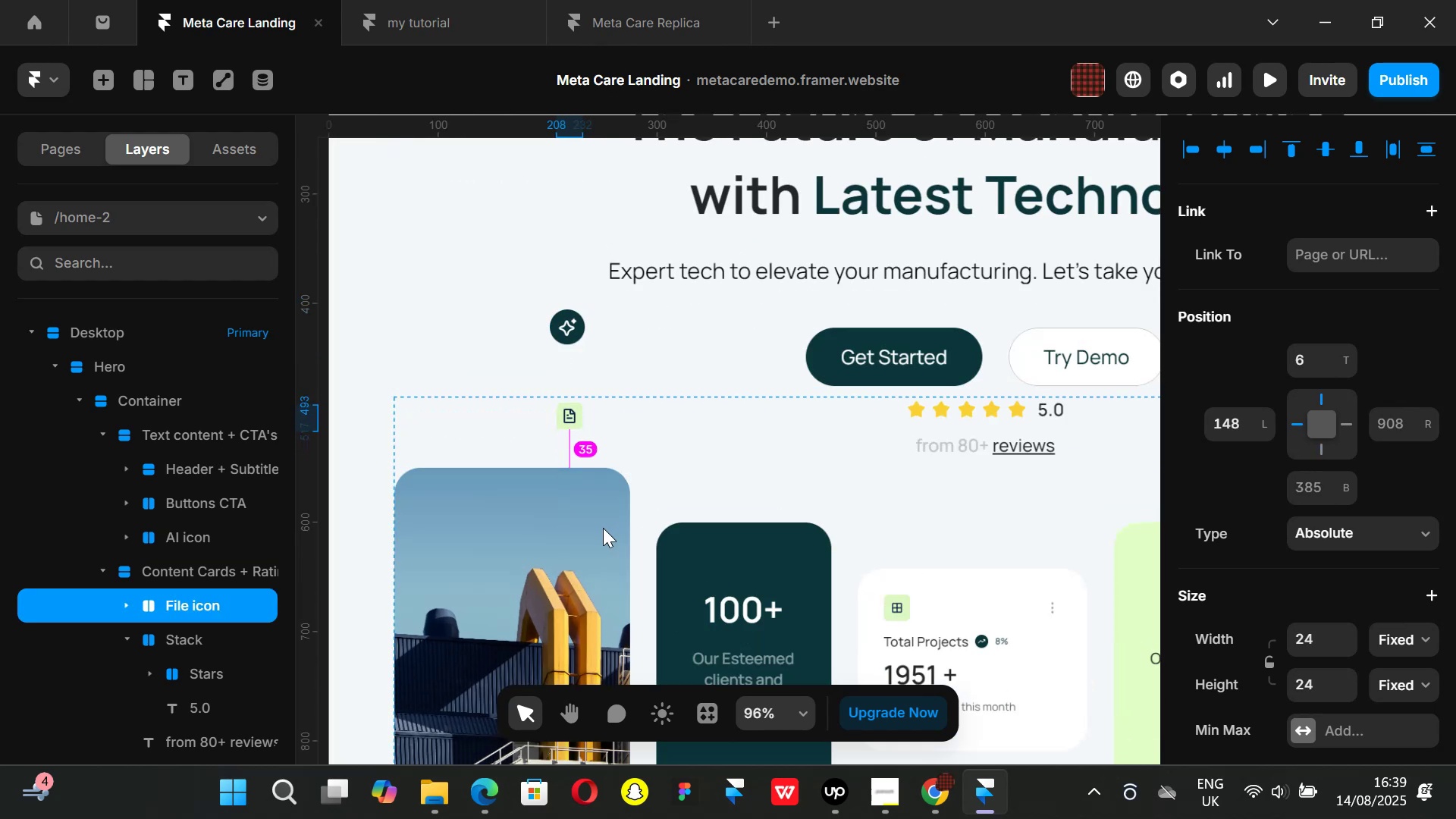 
key(Alt+ArrowUp)
 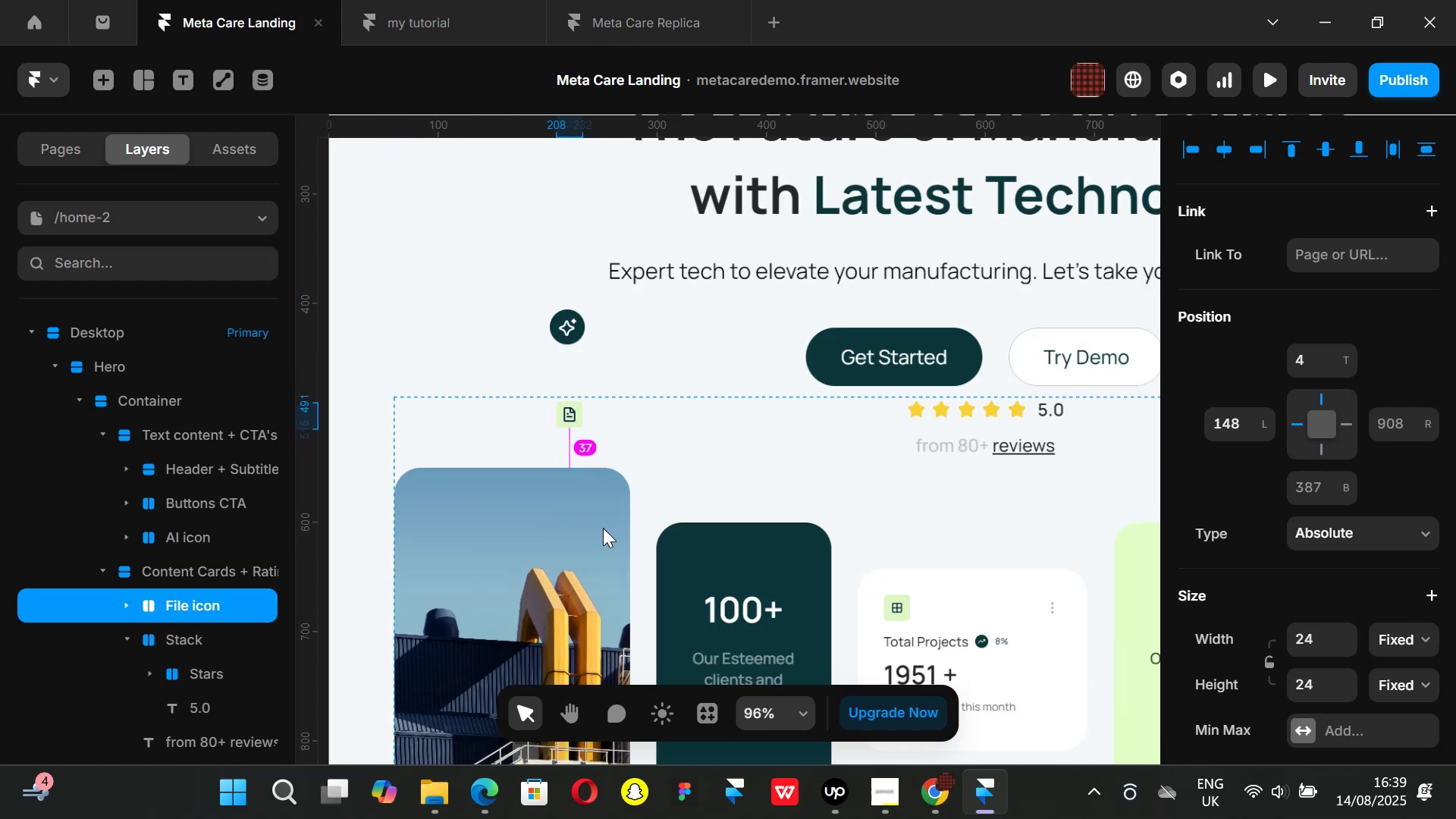 
key(Alt+ArrowUp)
 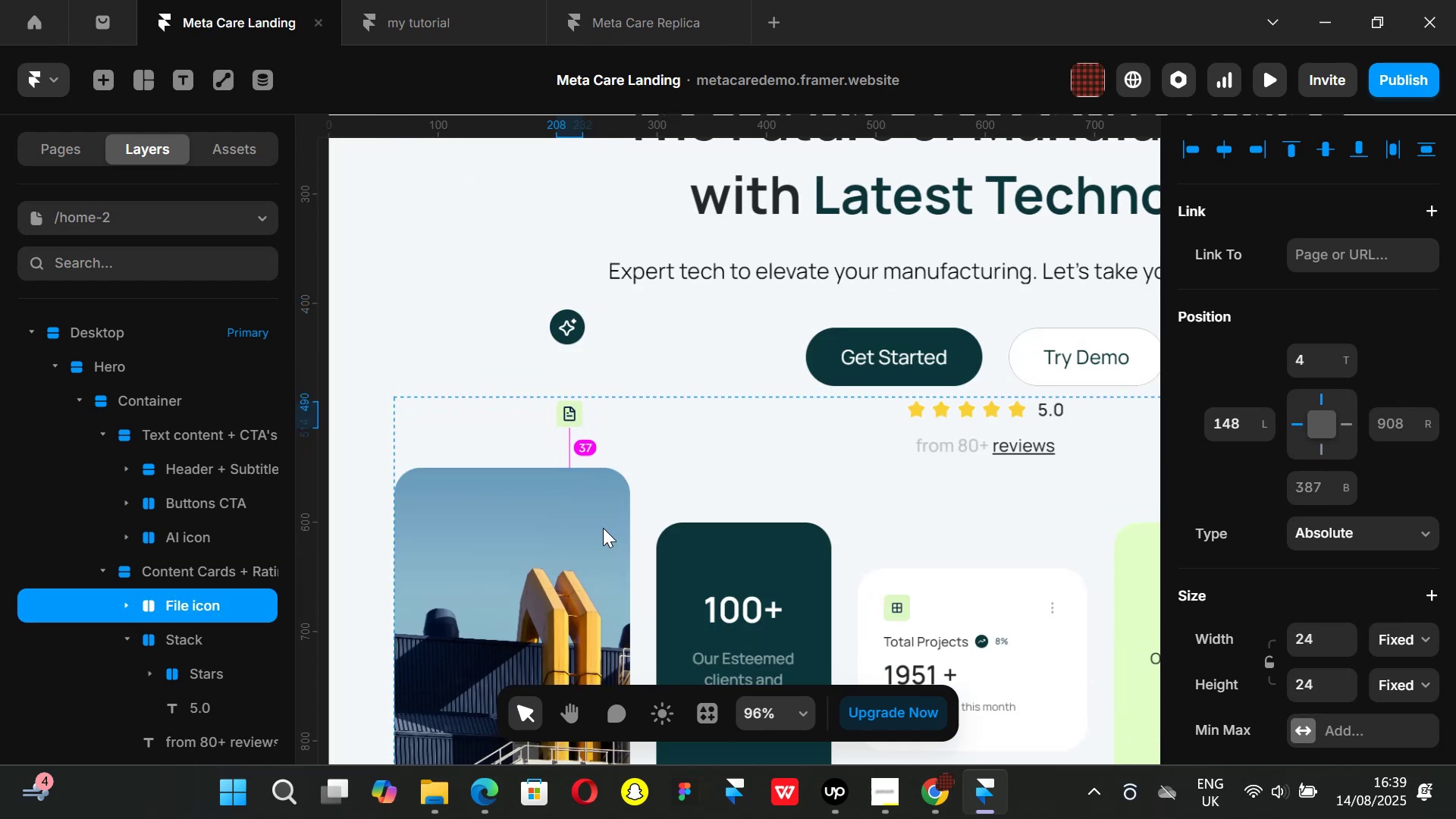 
key(Alt+ArrowUp)
 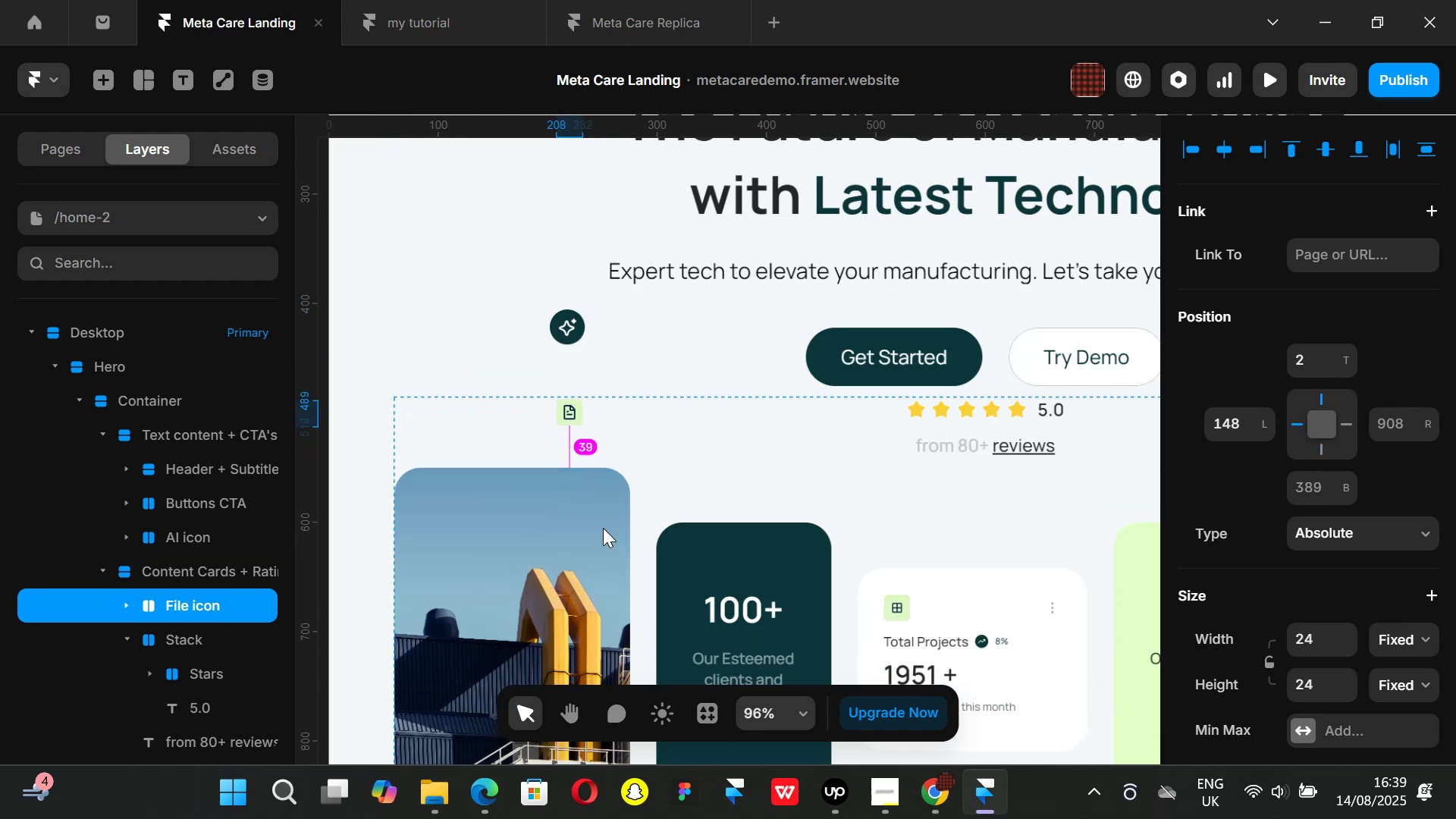 
key(Alt+ArrowUp)
 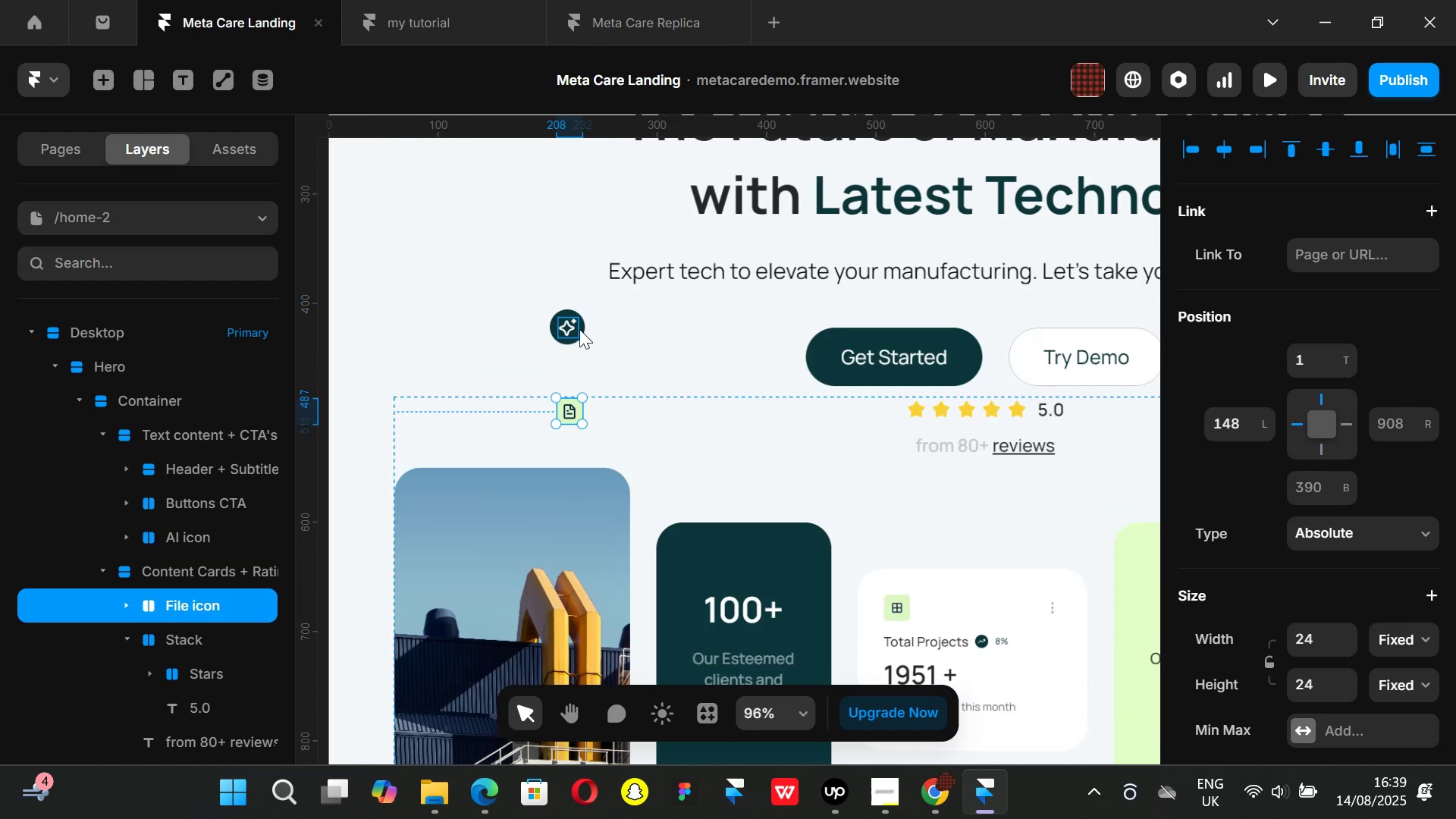 
left_click([580, 336])
 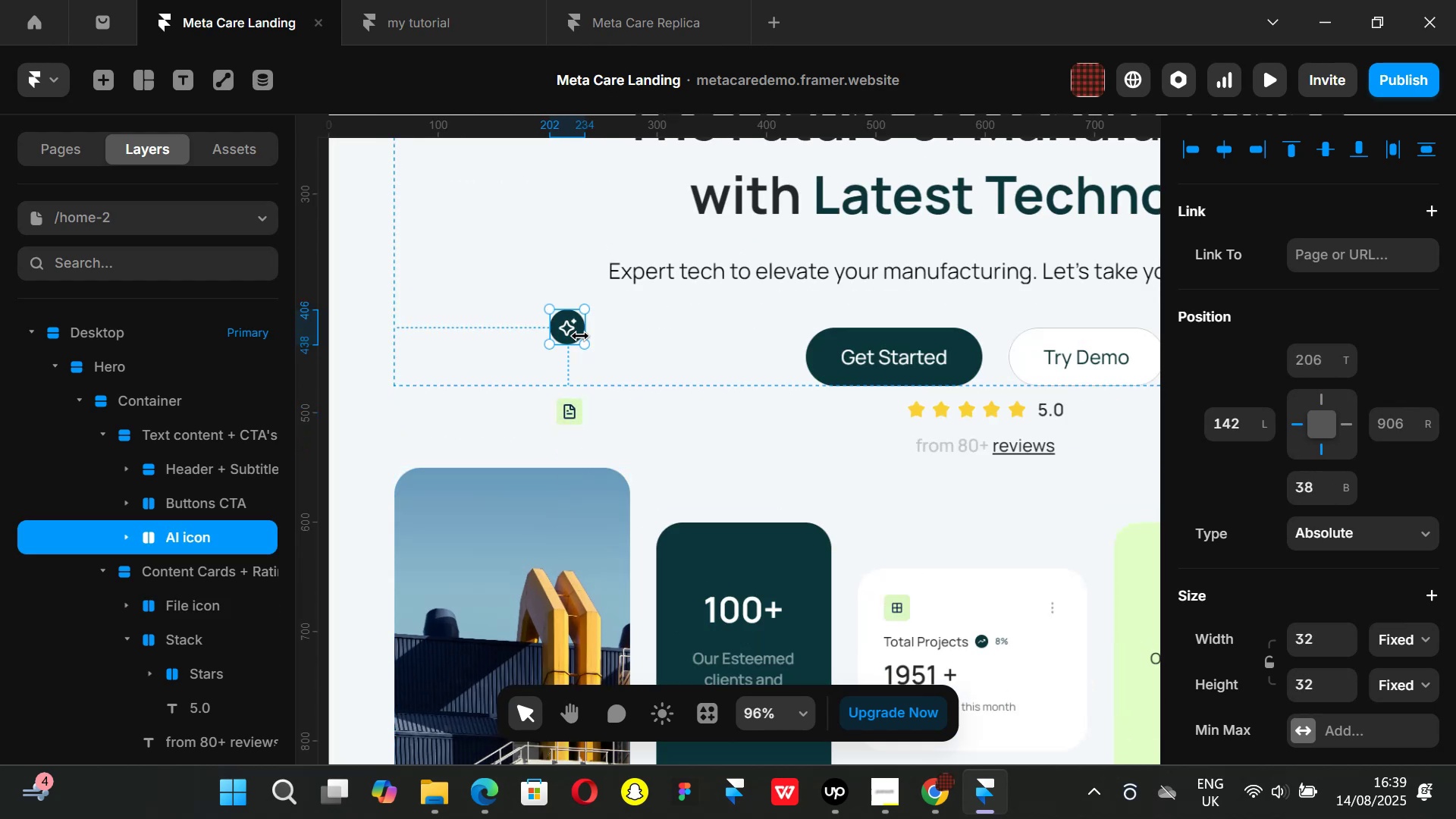 
hold_key(key=AltLeft, duration=1.51)
 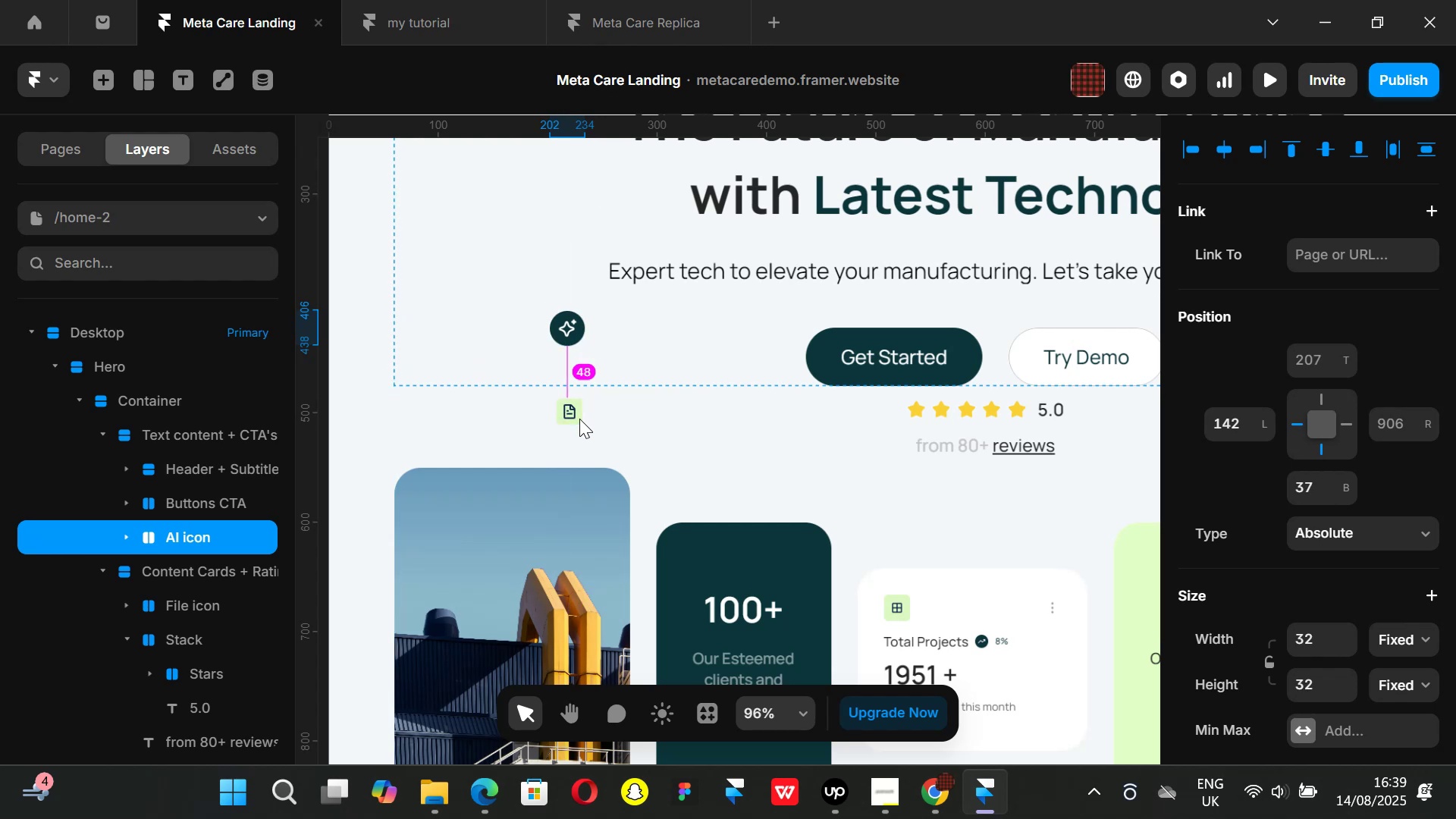 
hold_key(key=ArrowDown, duration=1.51)
 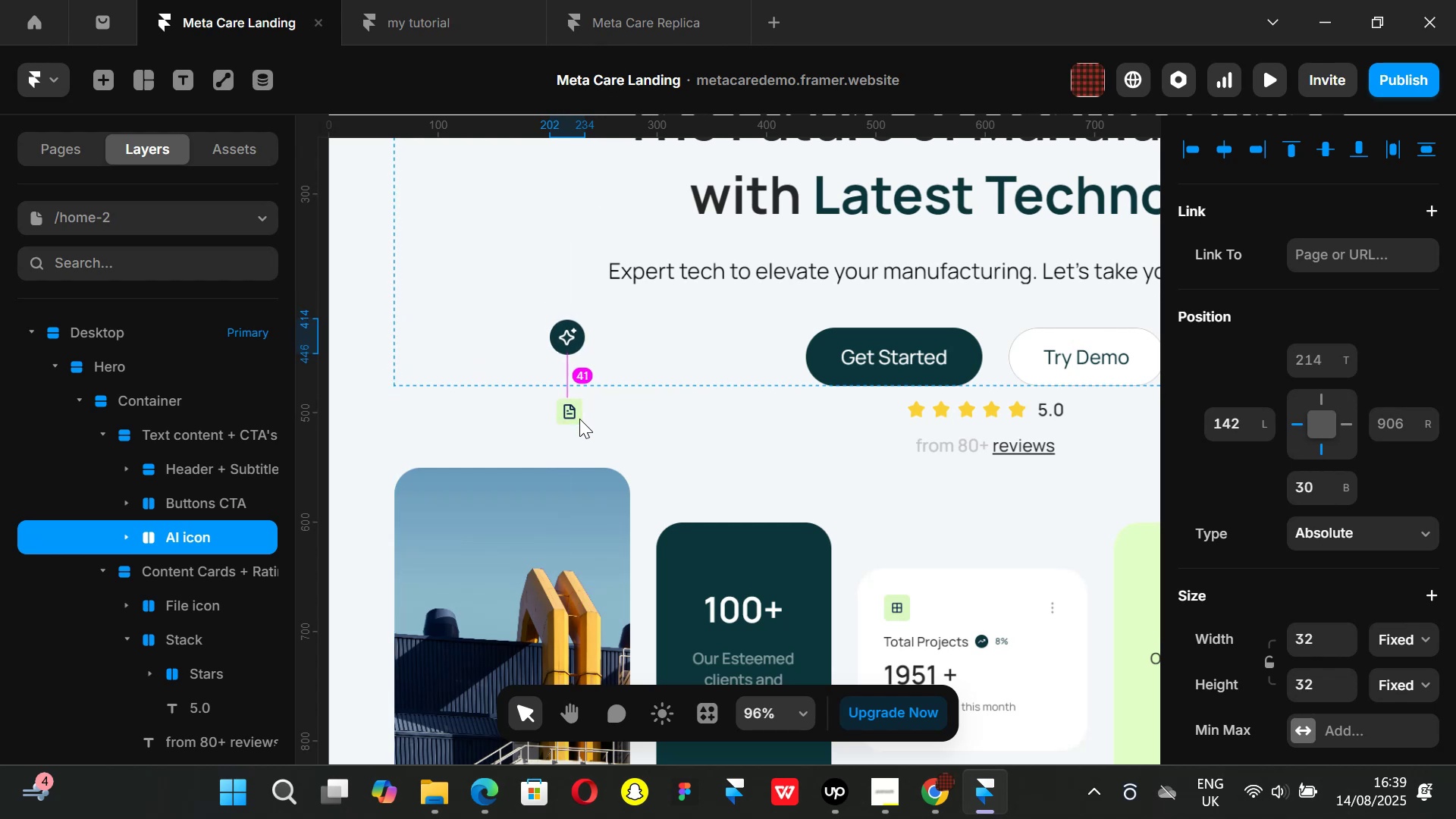 
key(Alt+ArrowDown)
 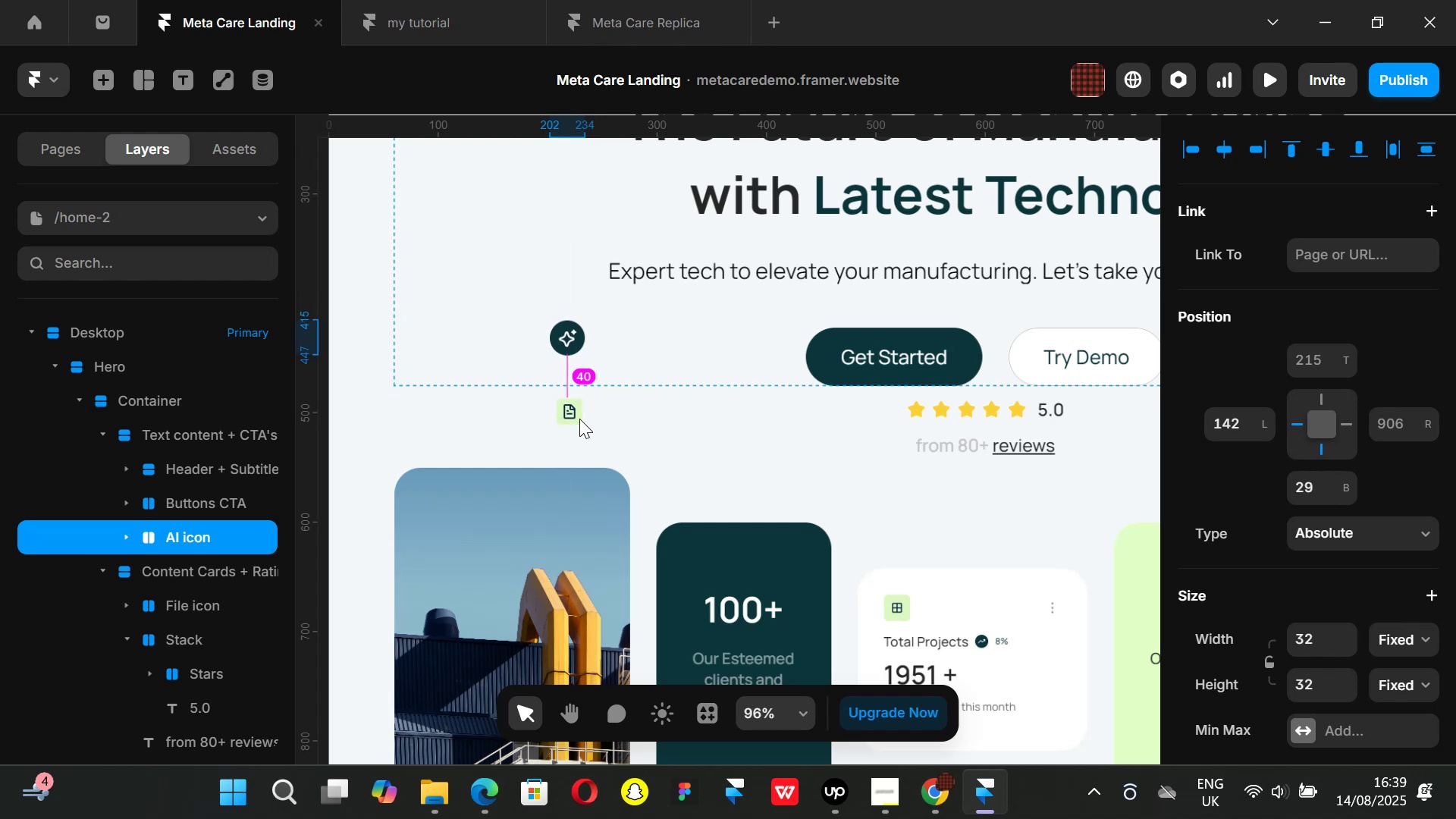 
key(Alt+ArrowDown)
 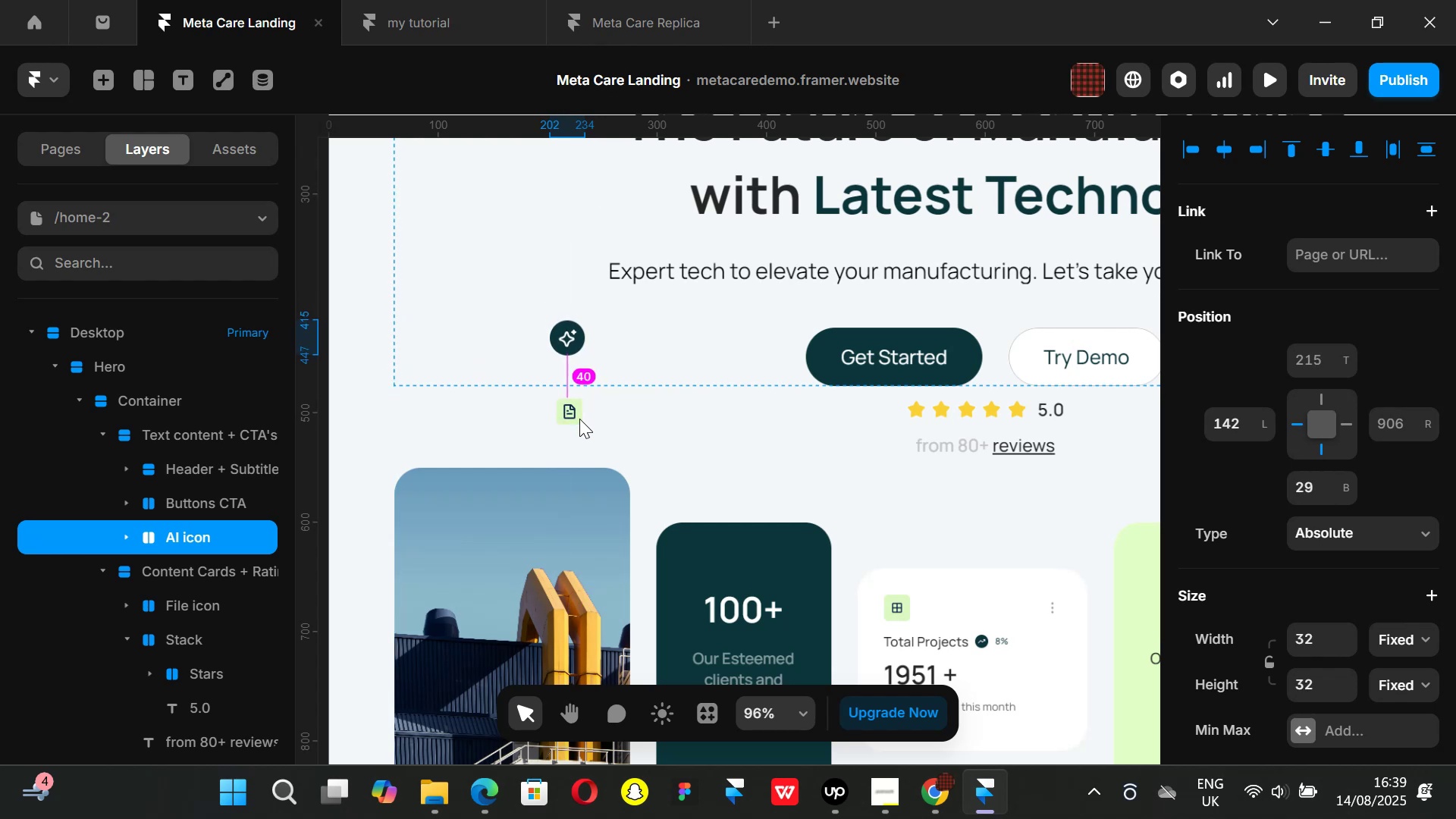 
key(Alt+ArrowDown)
 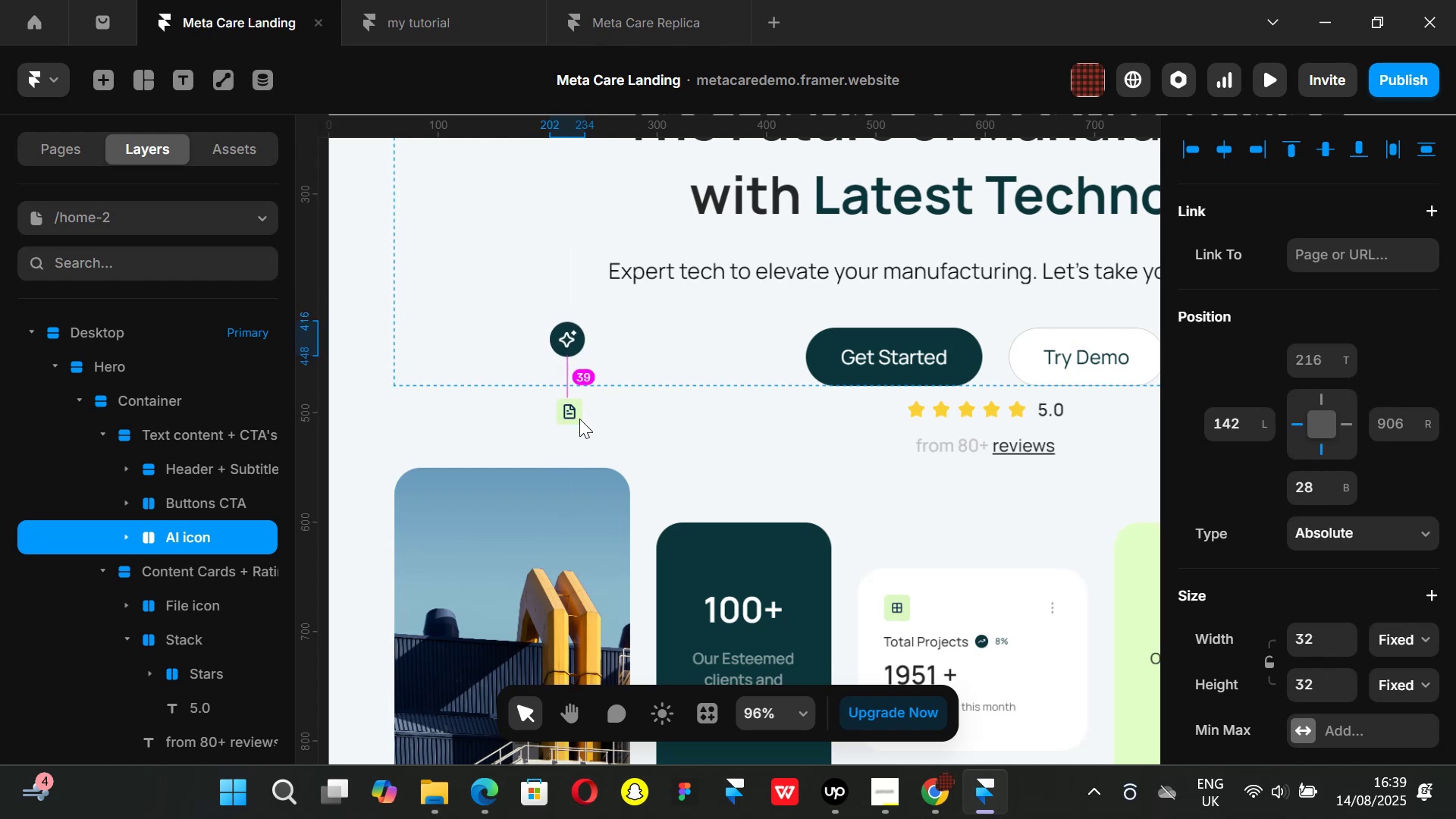 
key(Alt+ArrowDown)
 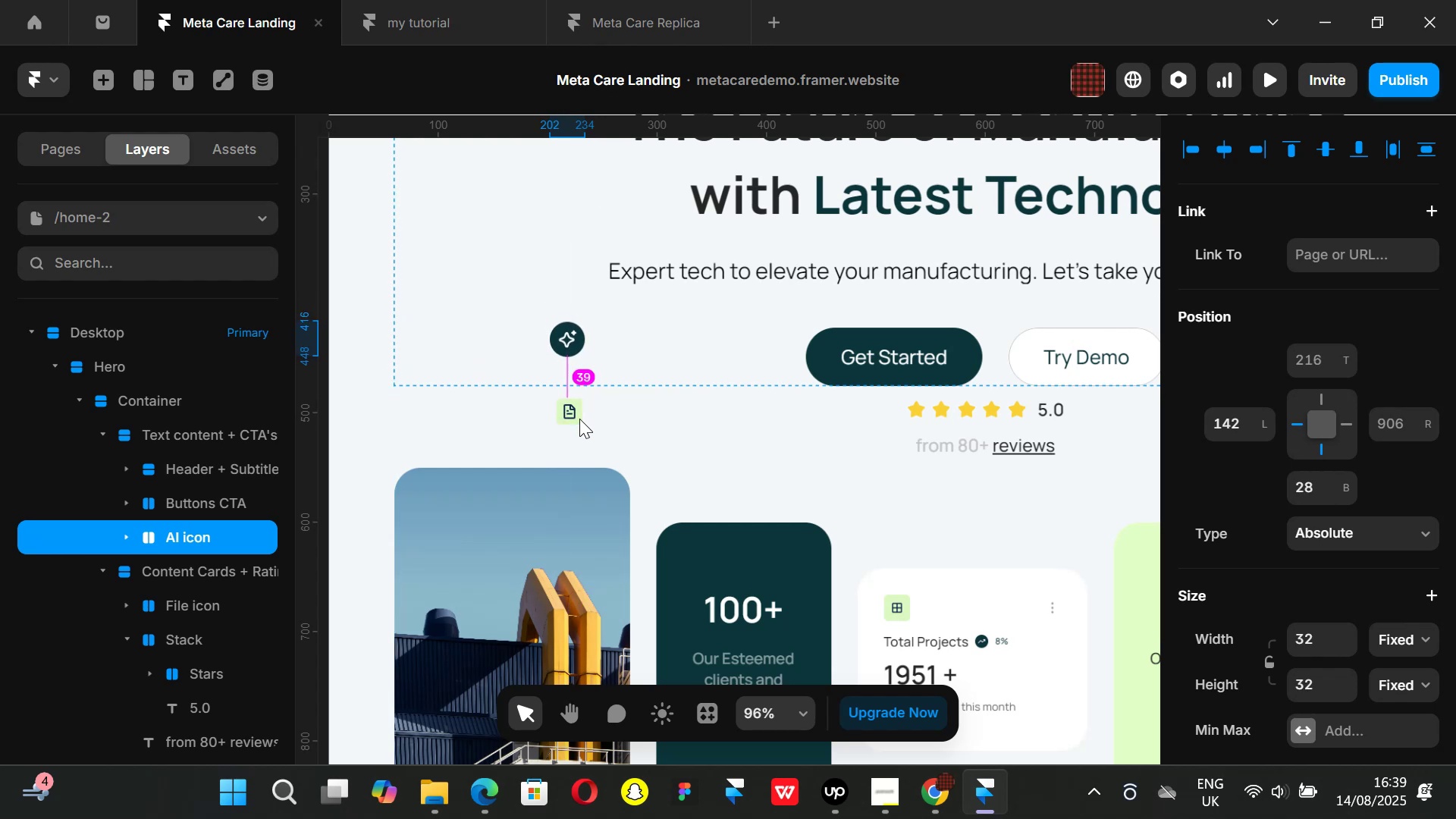 
key(Alt+ArrowDown)
 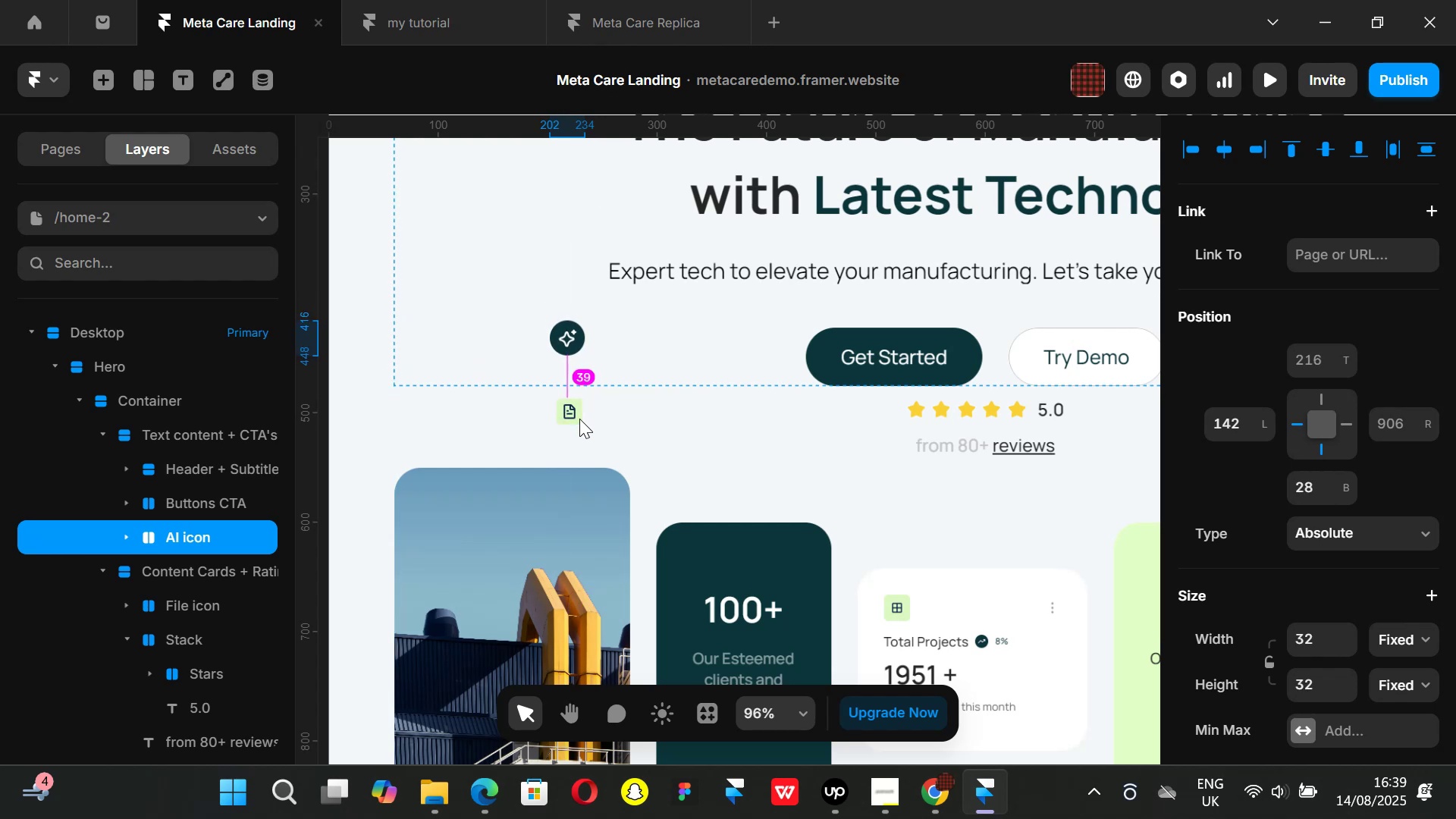 
key(Alt+ArrowDown)
 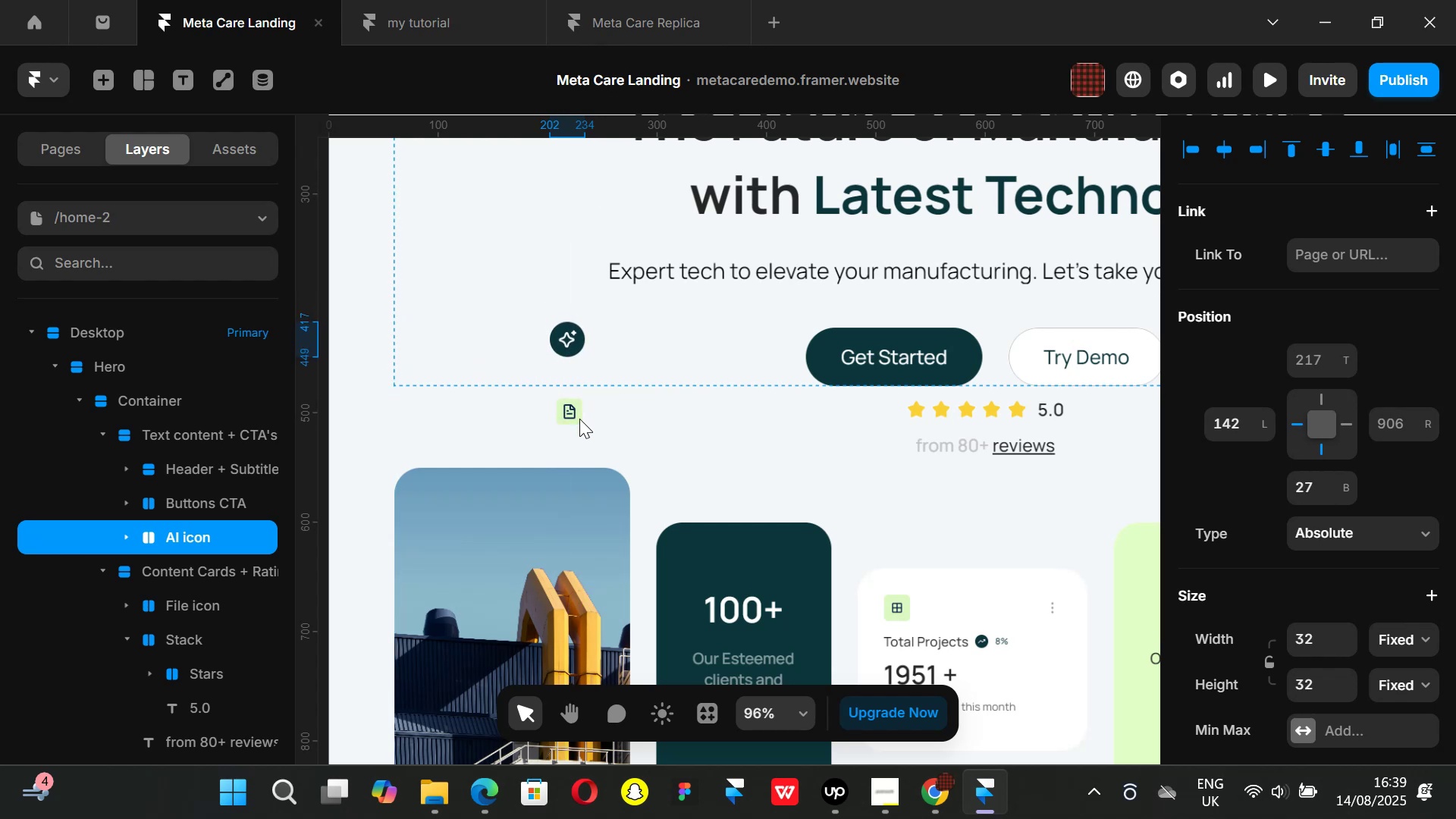 
hold_key(key=ArrowDown, duration=0.99)
 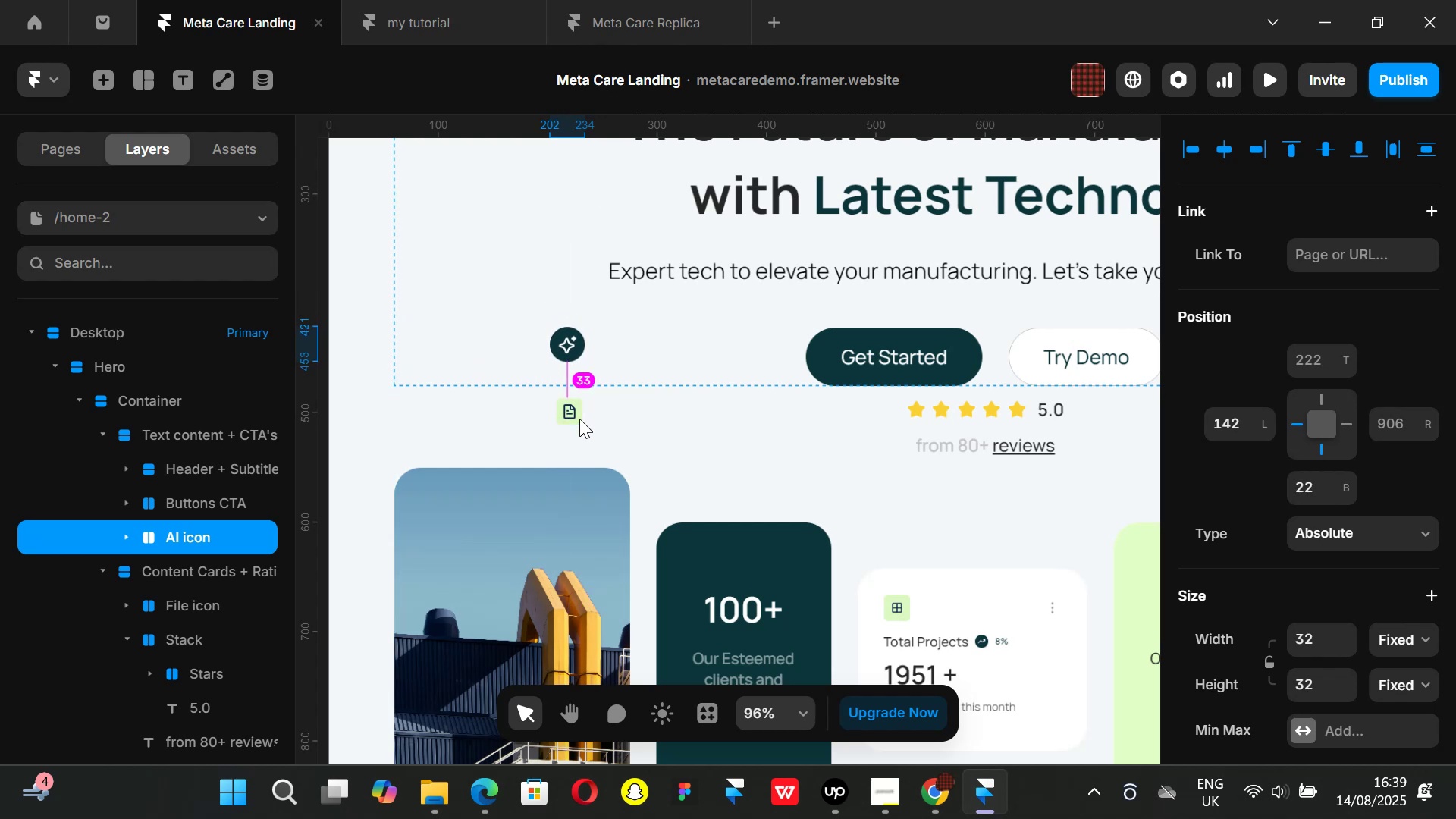 
key(Alt+ArrowDown)
 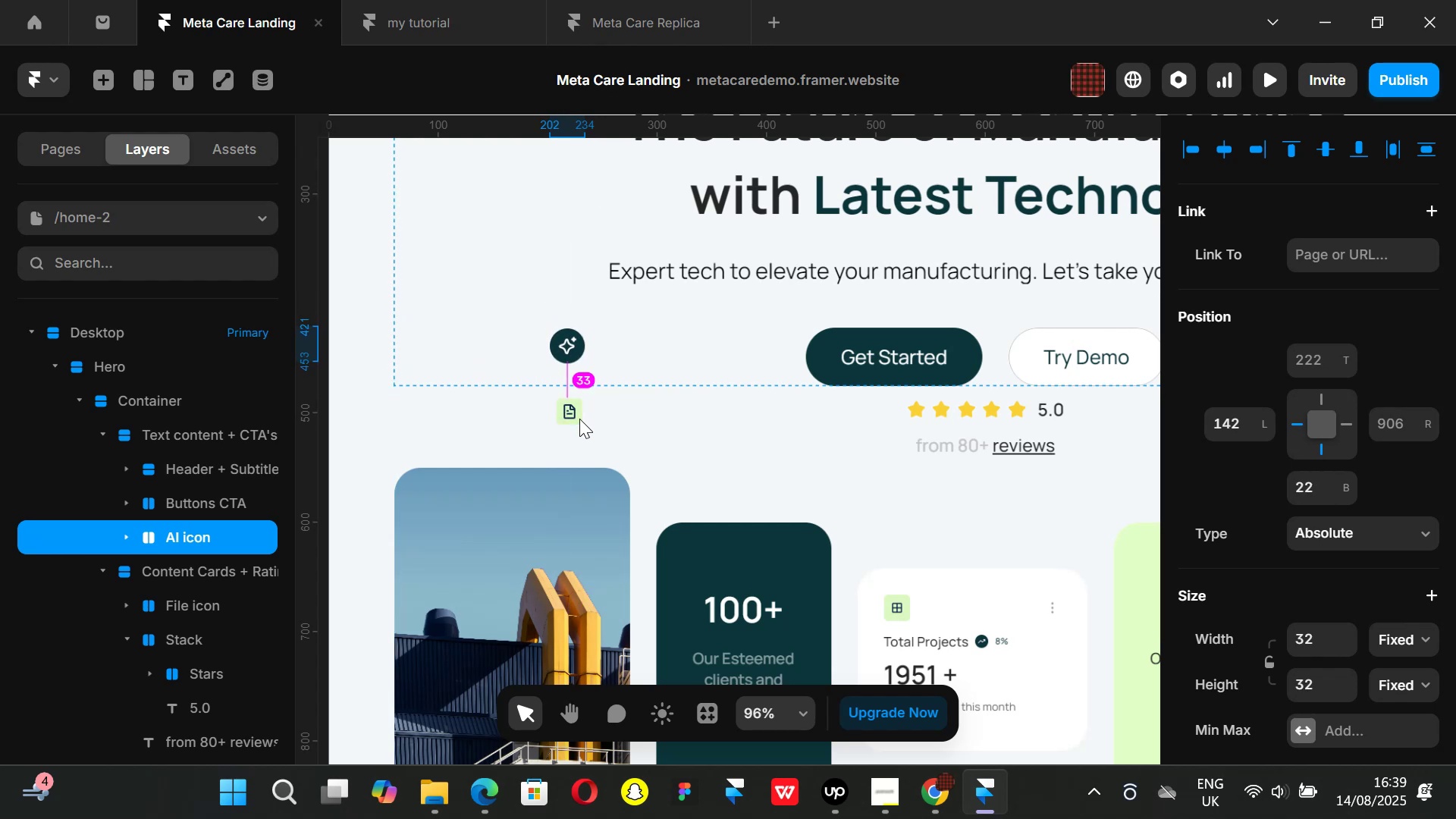 
key(Alt+ArrowDown)
 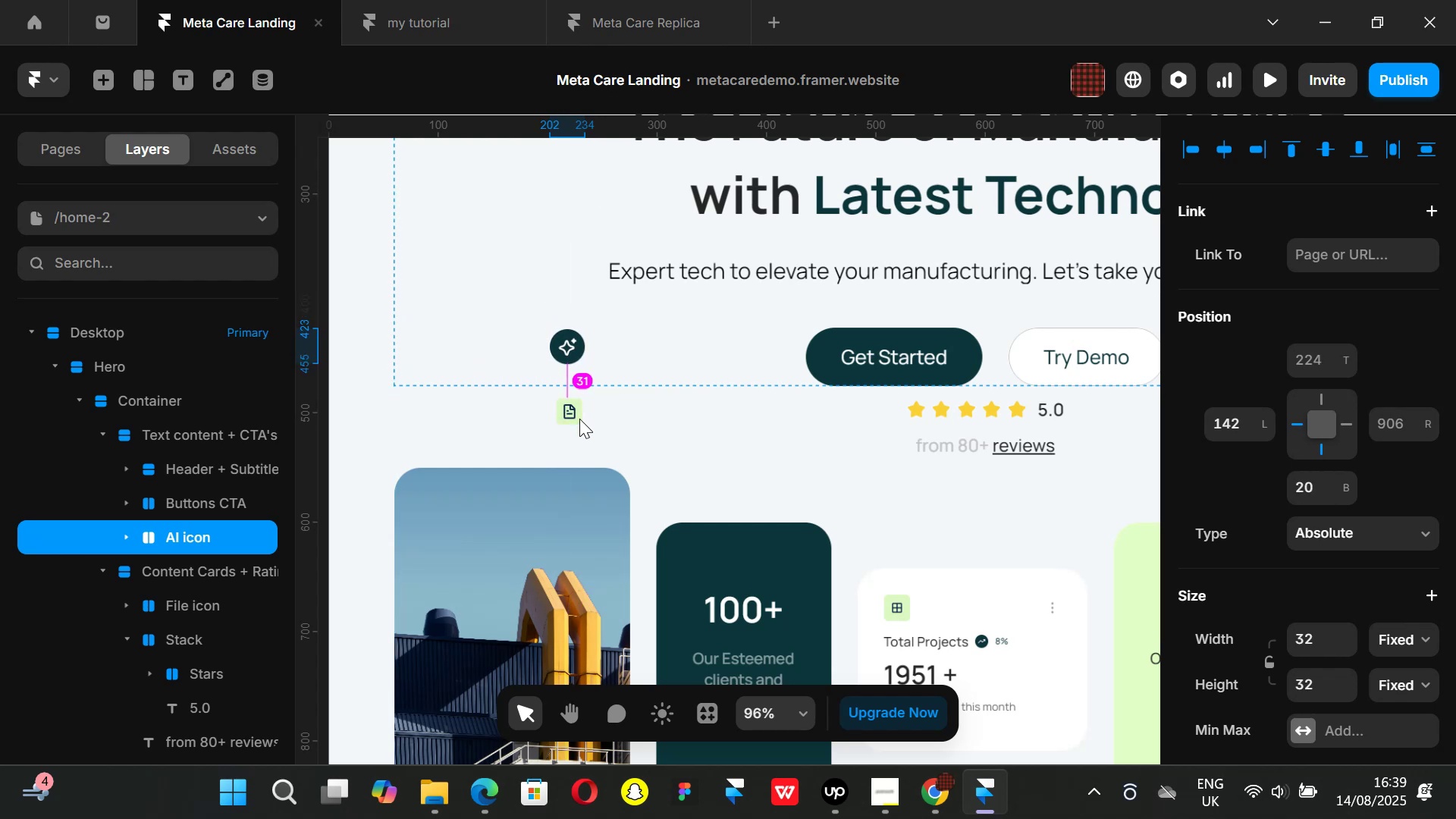 
key(Alt+ArrowDown)
 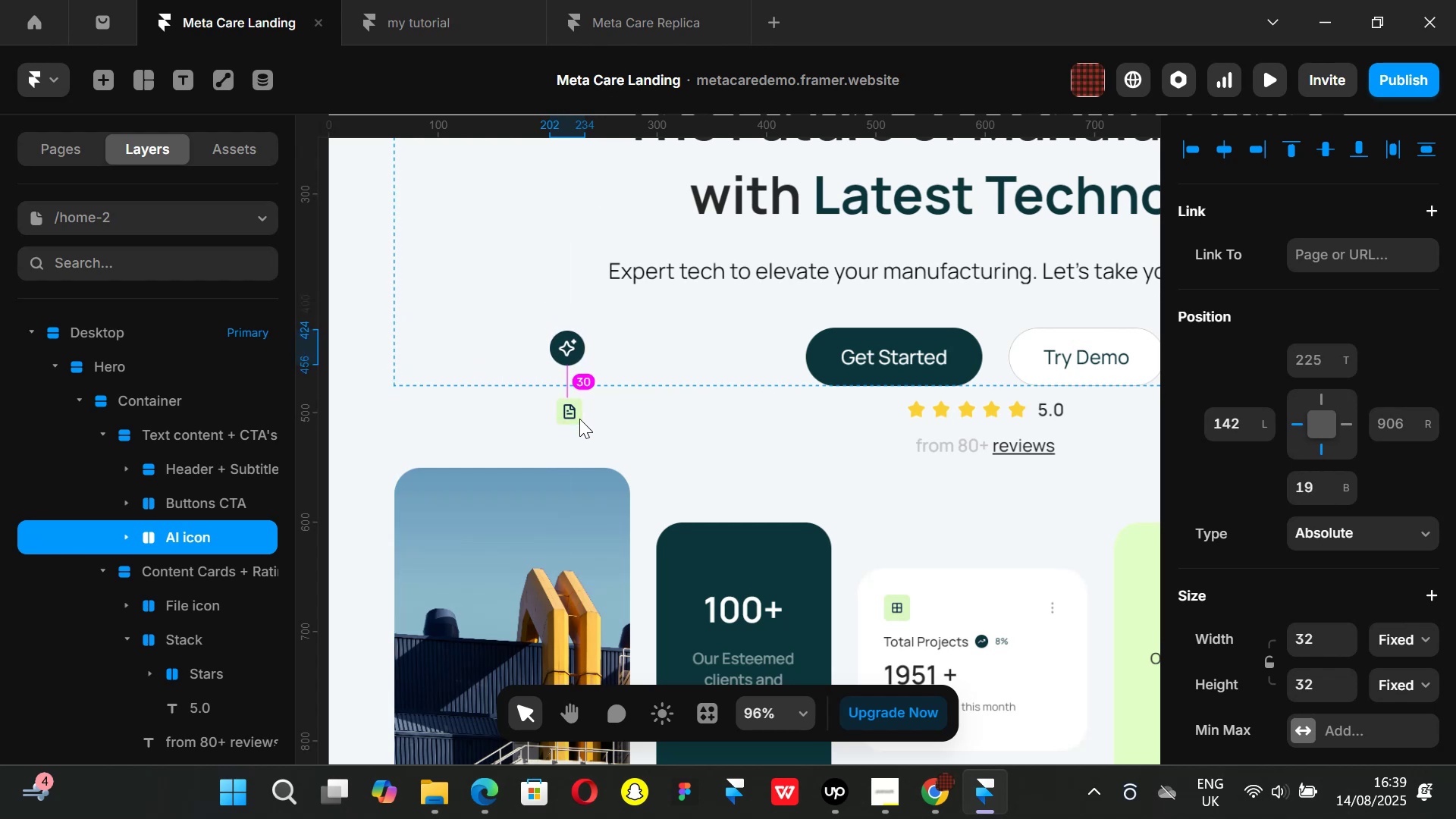 
key(Alt+ArrowRight)
 